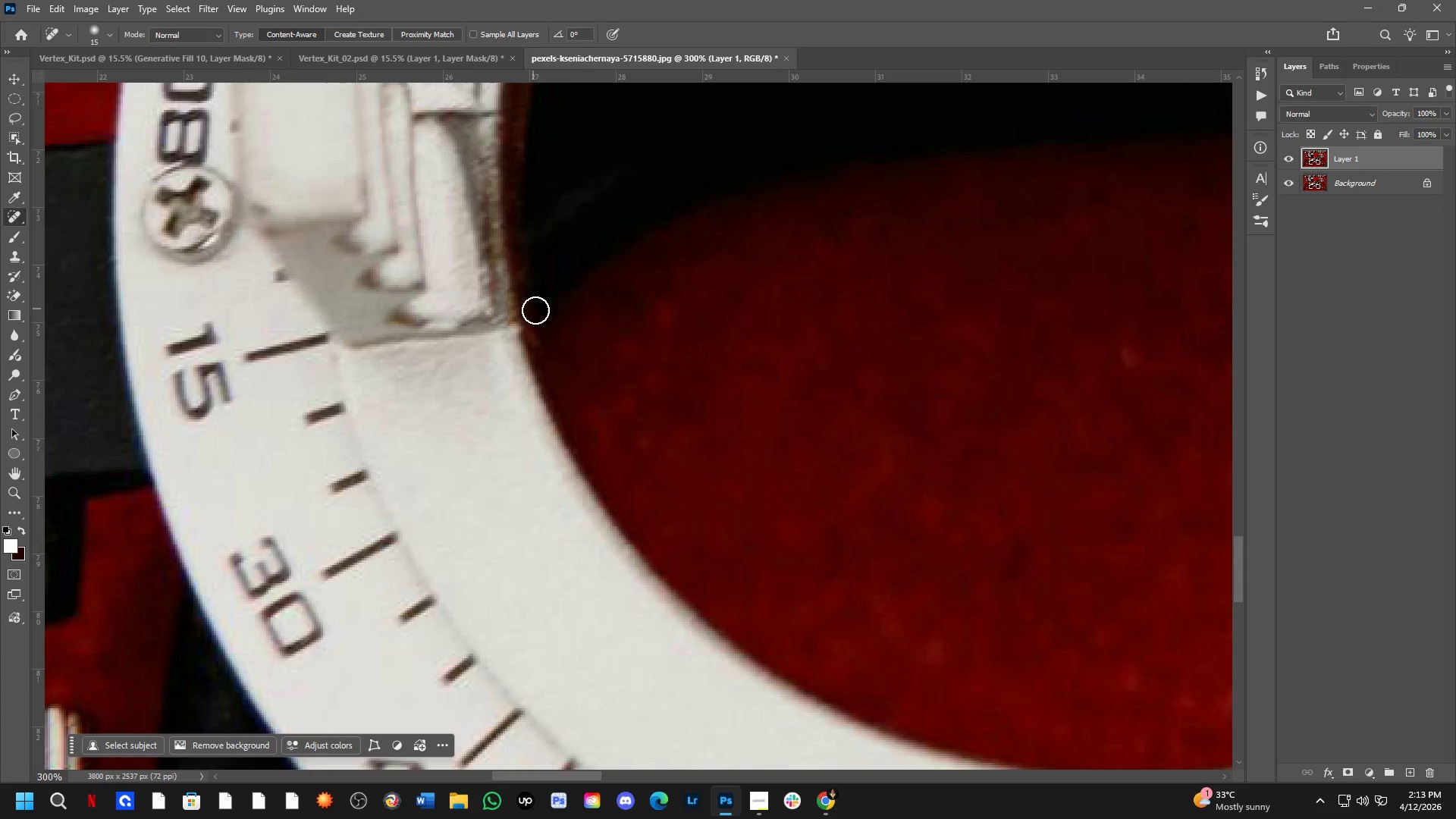 
scroll: coordinate [547, 216], scroll_direction: up, amount: 2.0
 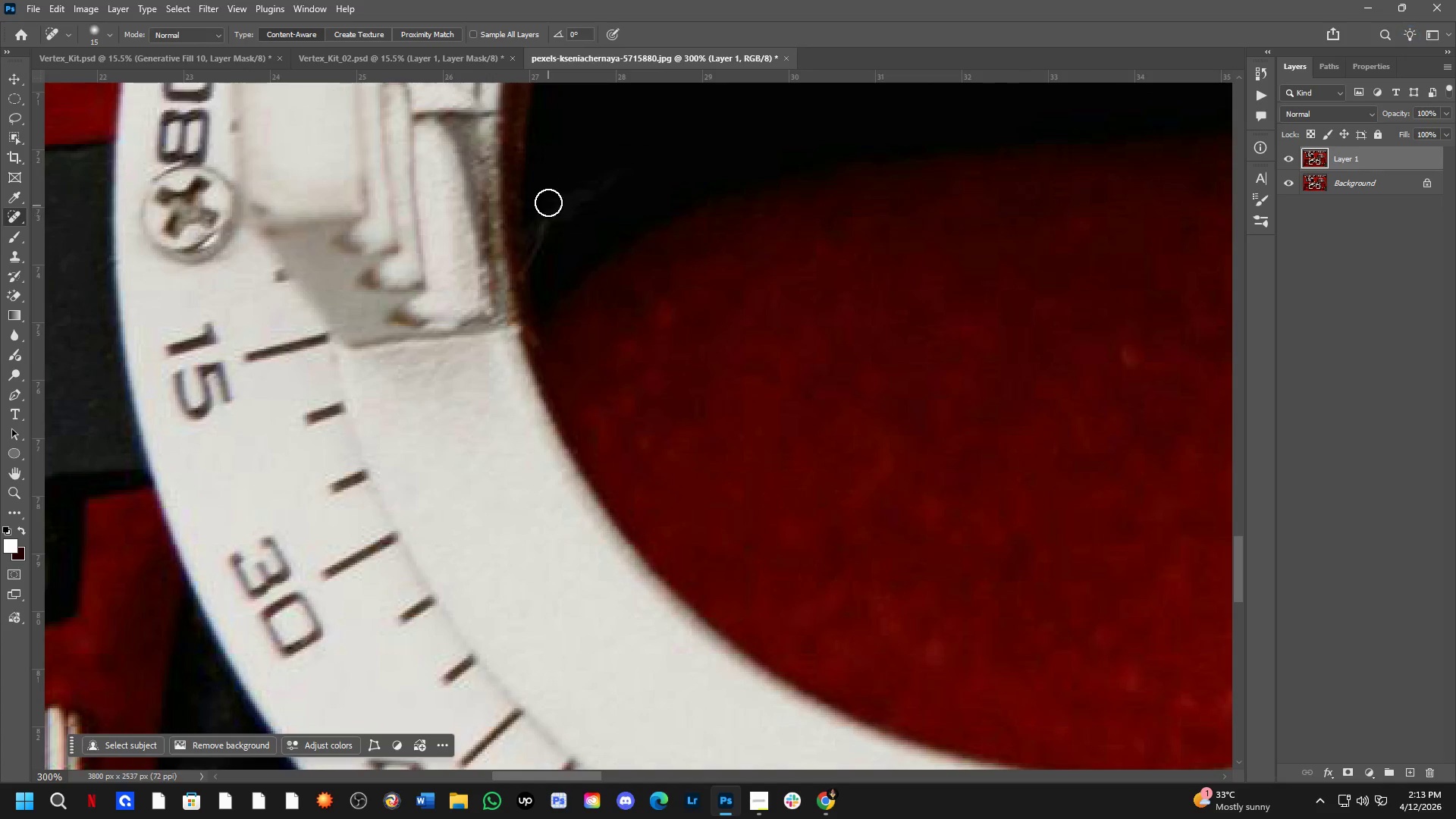 
key(Shift+ShiftLeft)
 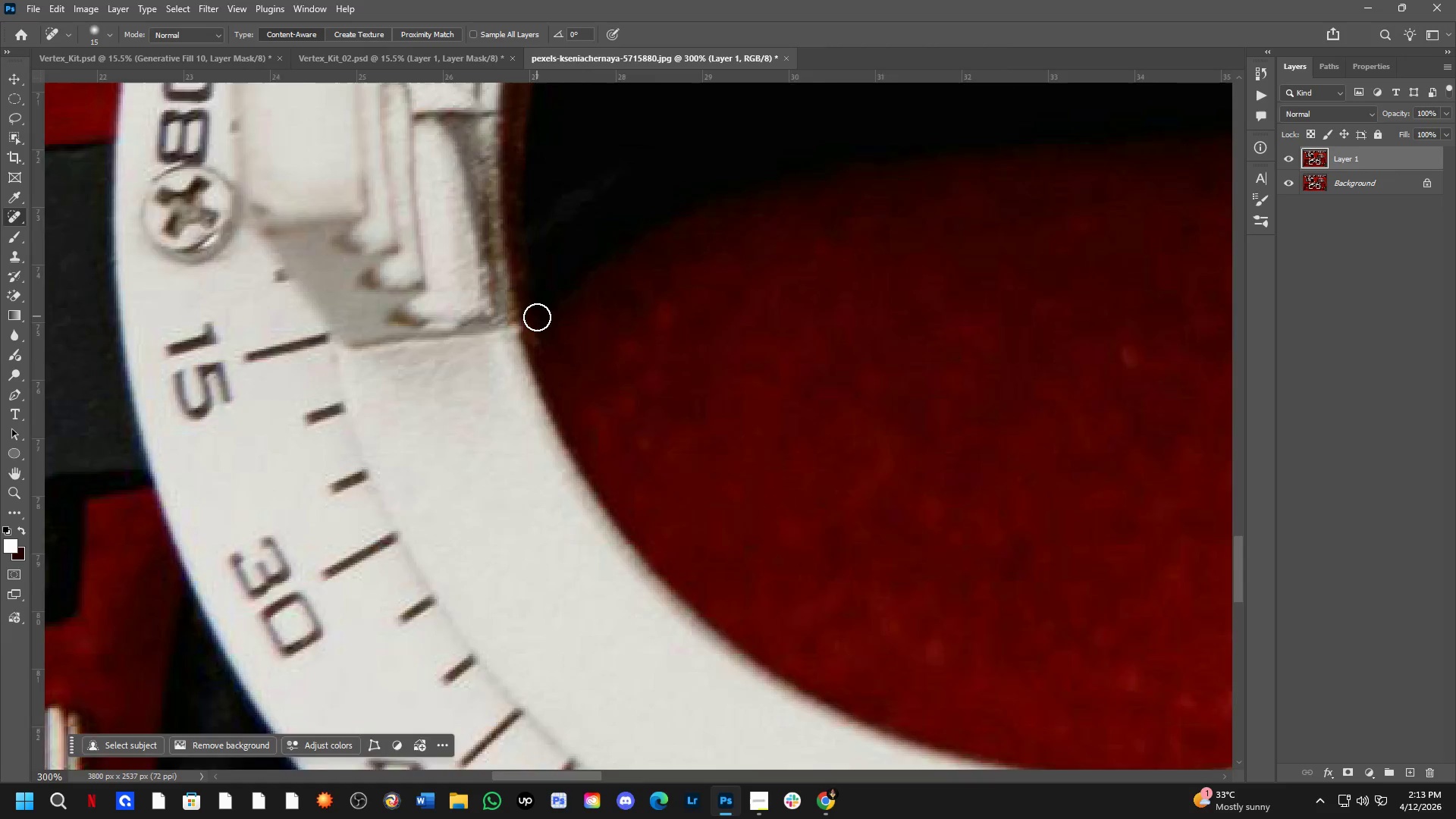 
hold_key(key=Space, duration=1.5)
 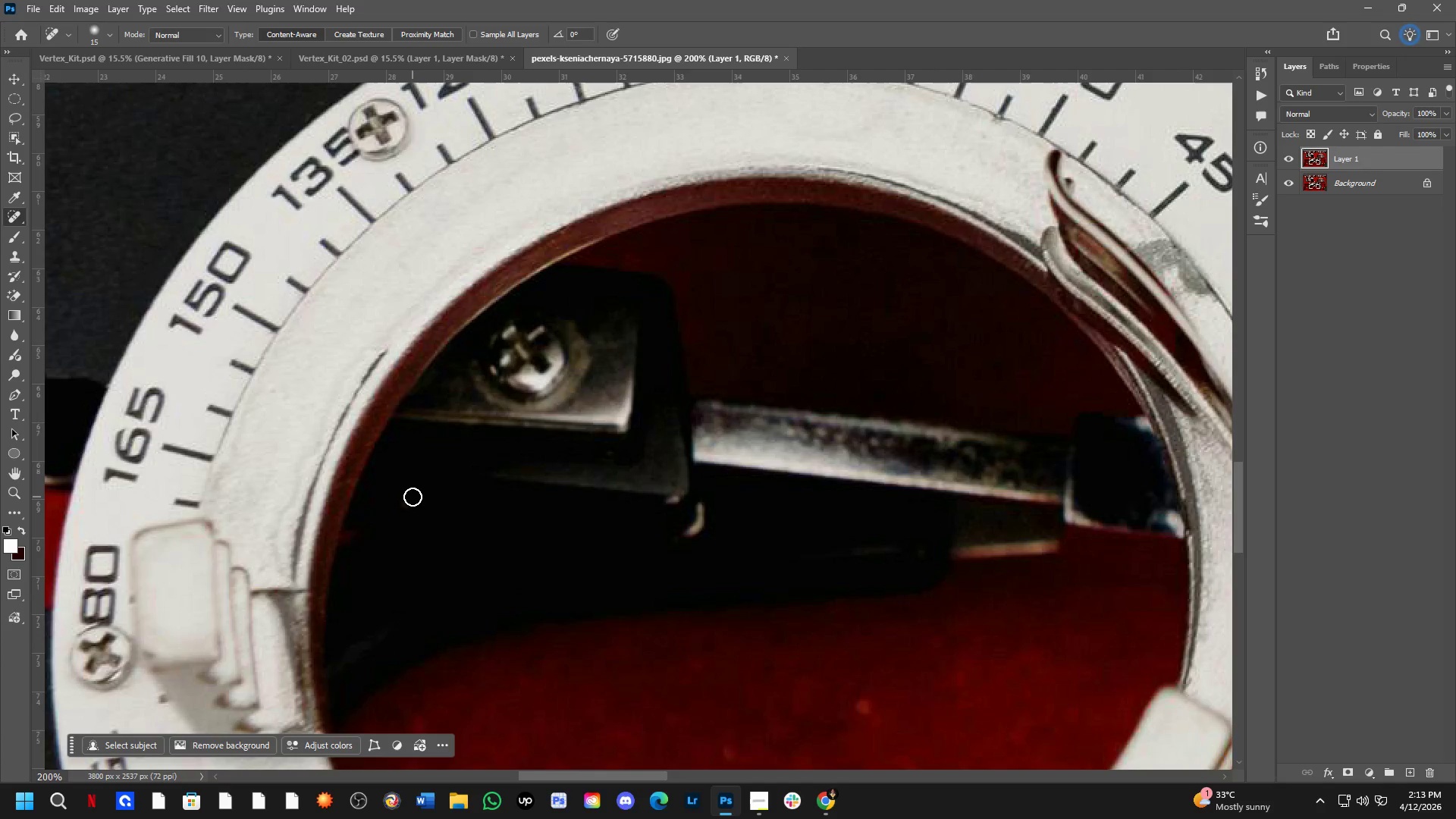 
left_click_drag(start_coordinate=[754, 296], to_coordinate=[551, 705])
 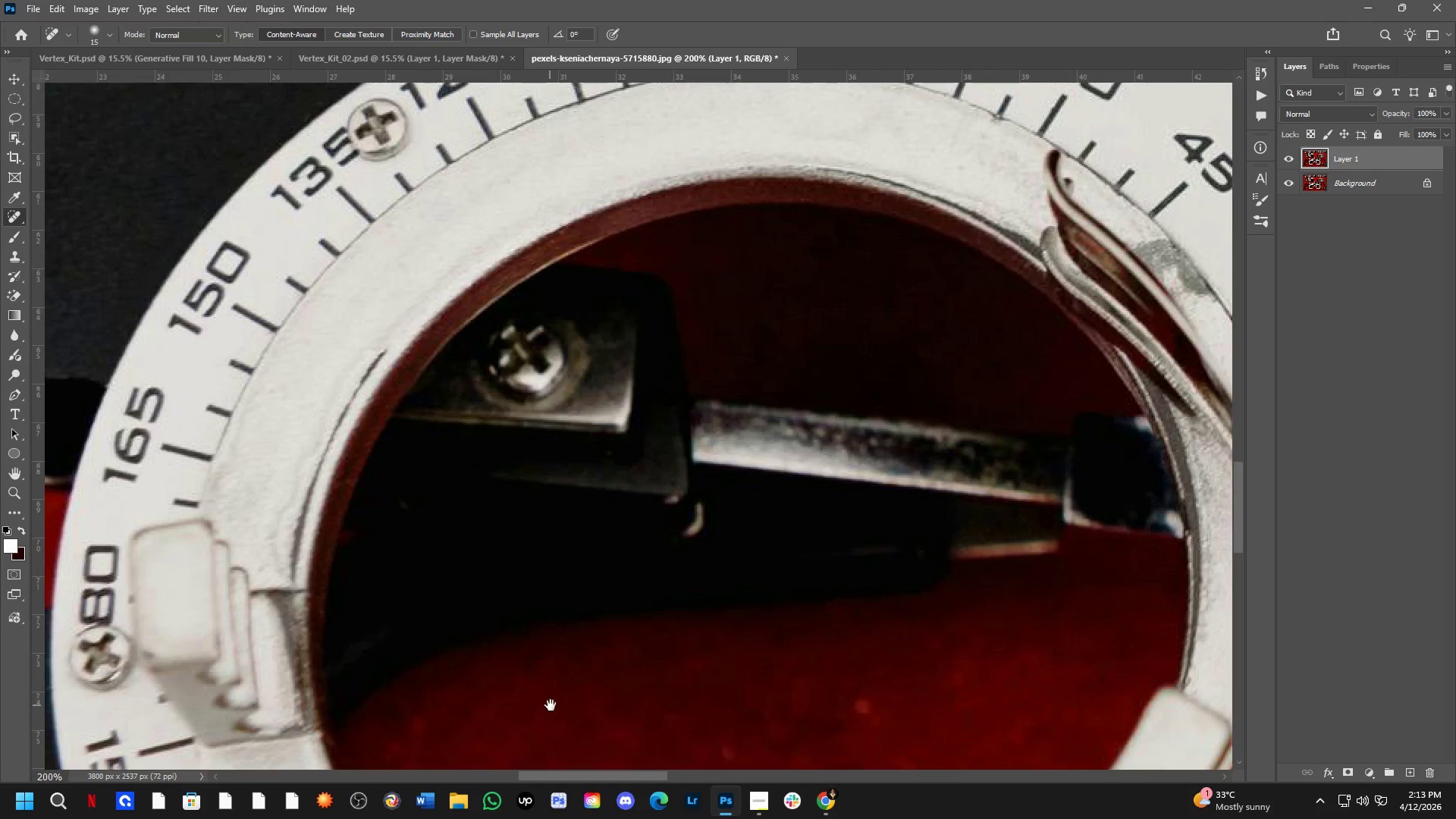 
scroll: coordinate [537, 317], scroll_direction: down, amount: 1.0
 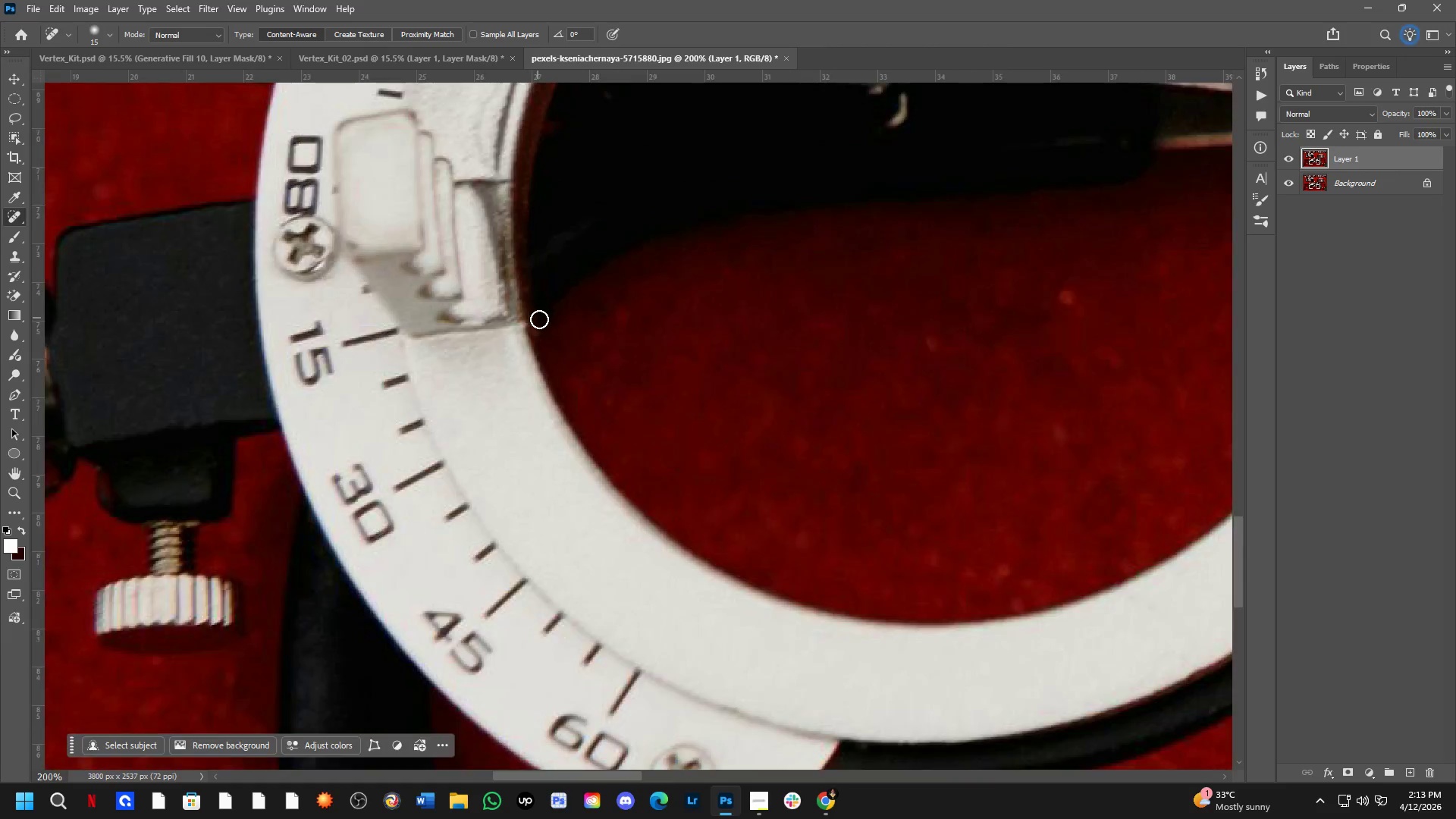 
key(Space)
 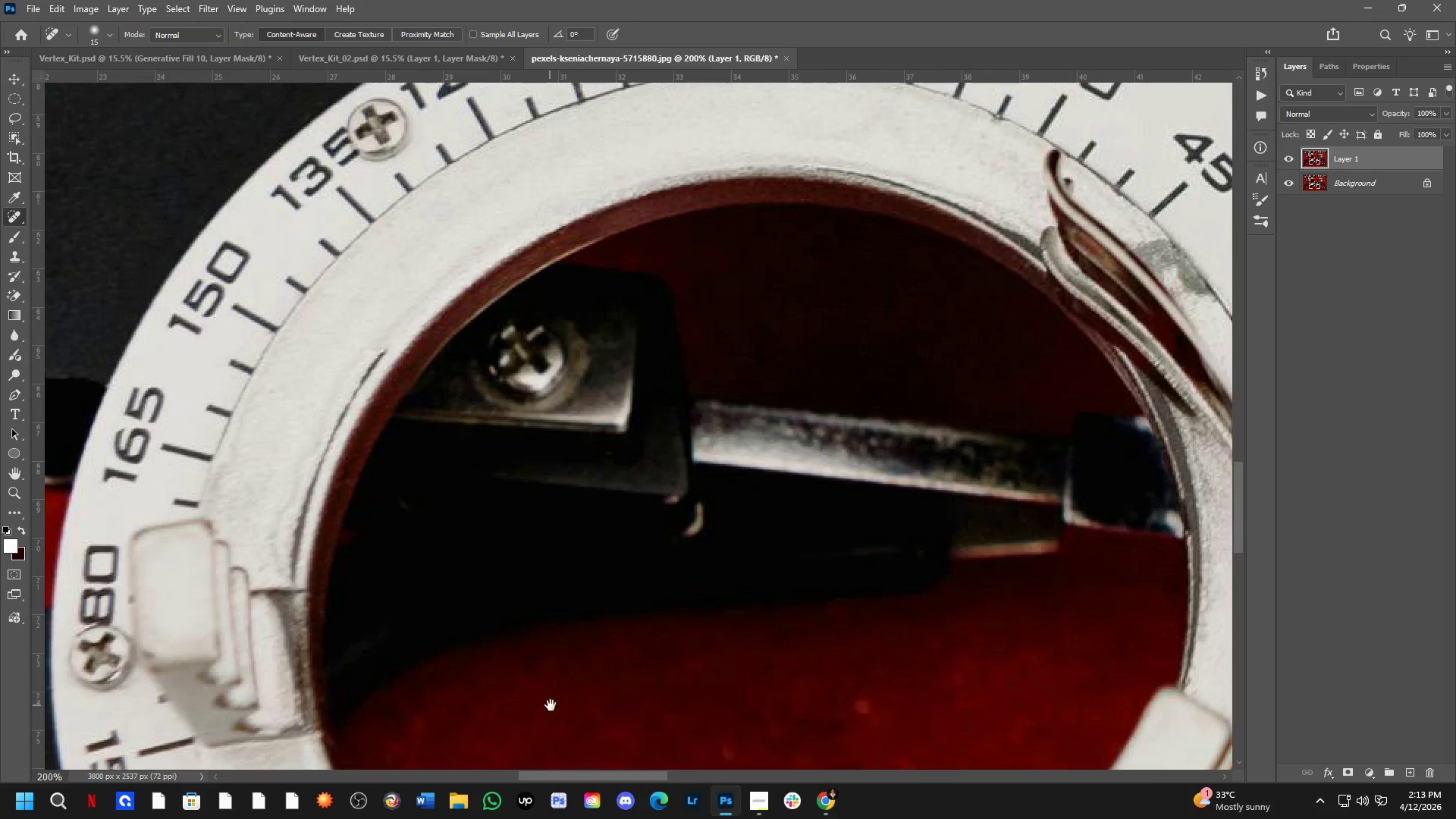 
key(Space)
 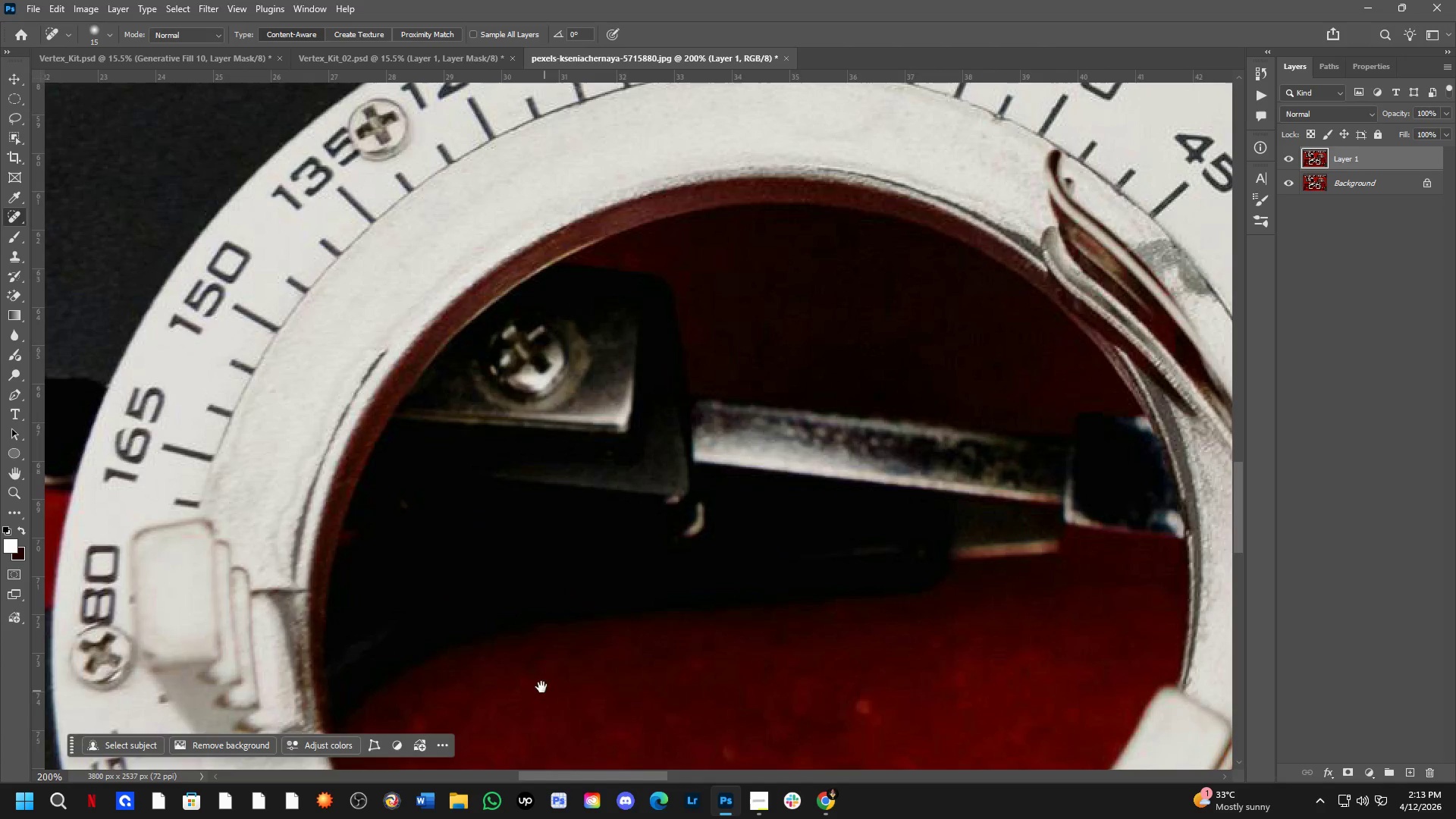 
key(Space)
 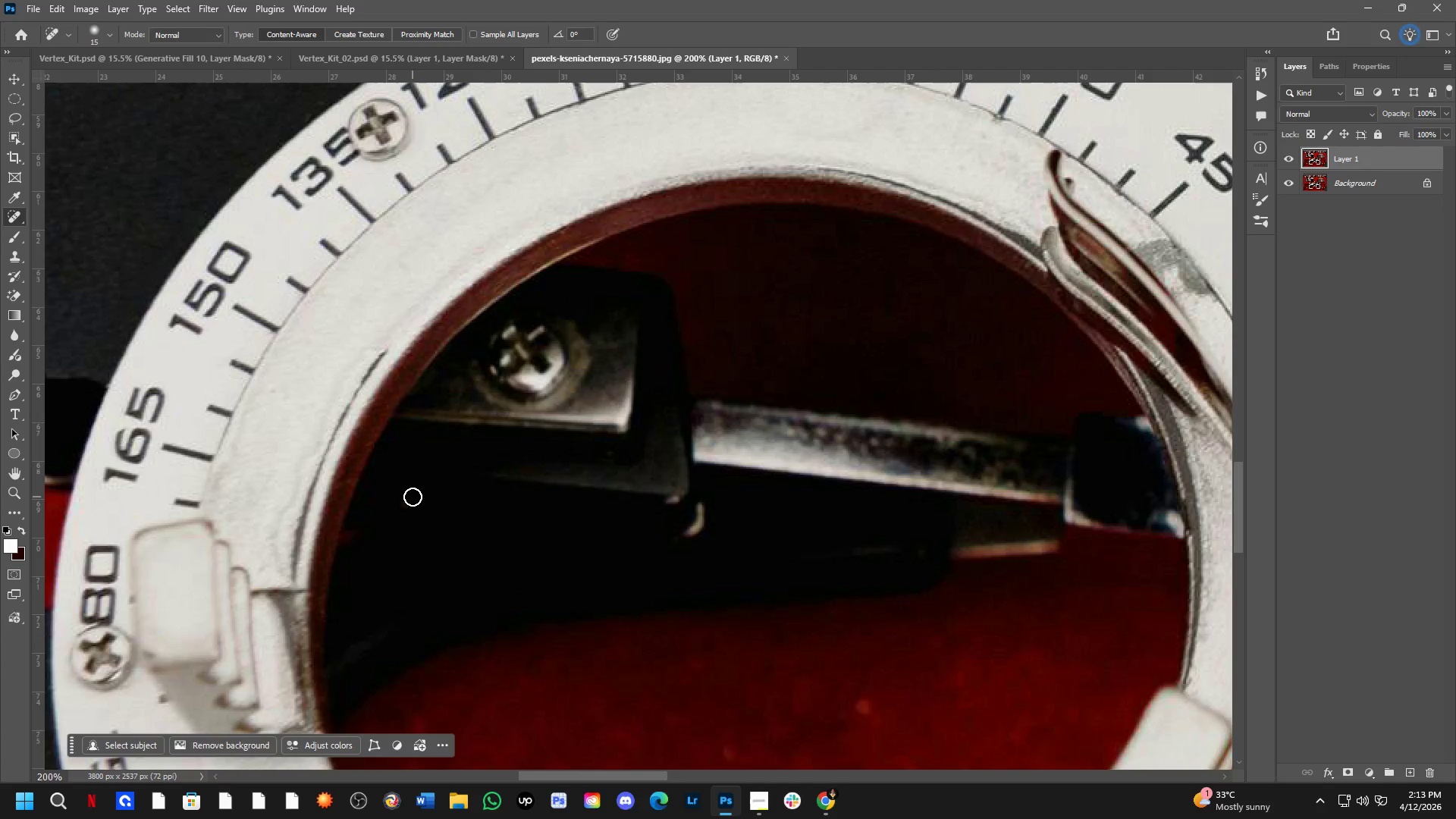 
left_click_drag(start_coordinate=[413, 497], to_coordinate=[396, 507])
 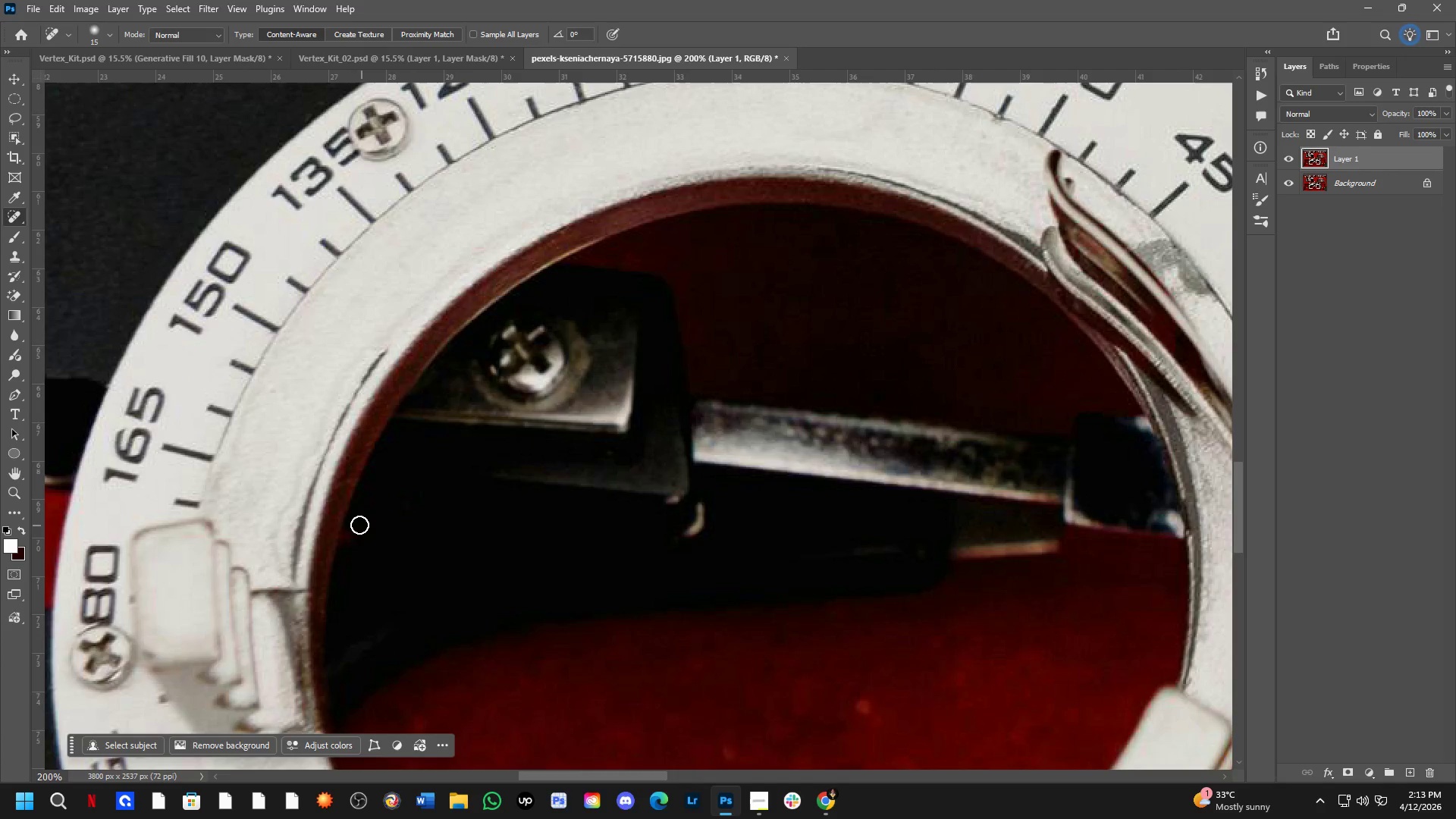 
left_click_drag(start_coordinate=[355, 525], to_coordinate=[336, 573])
 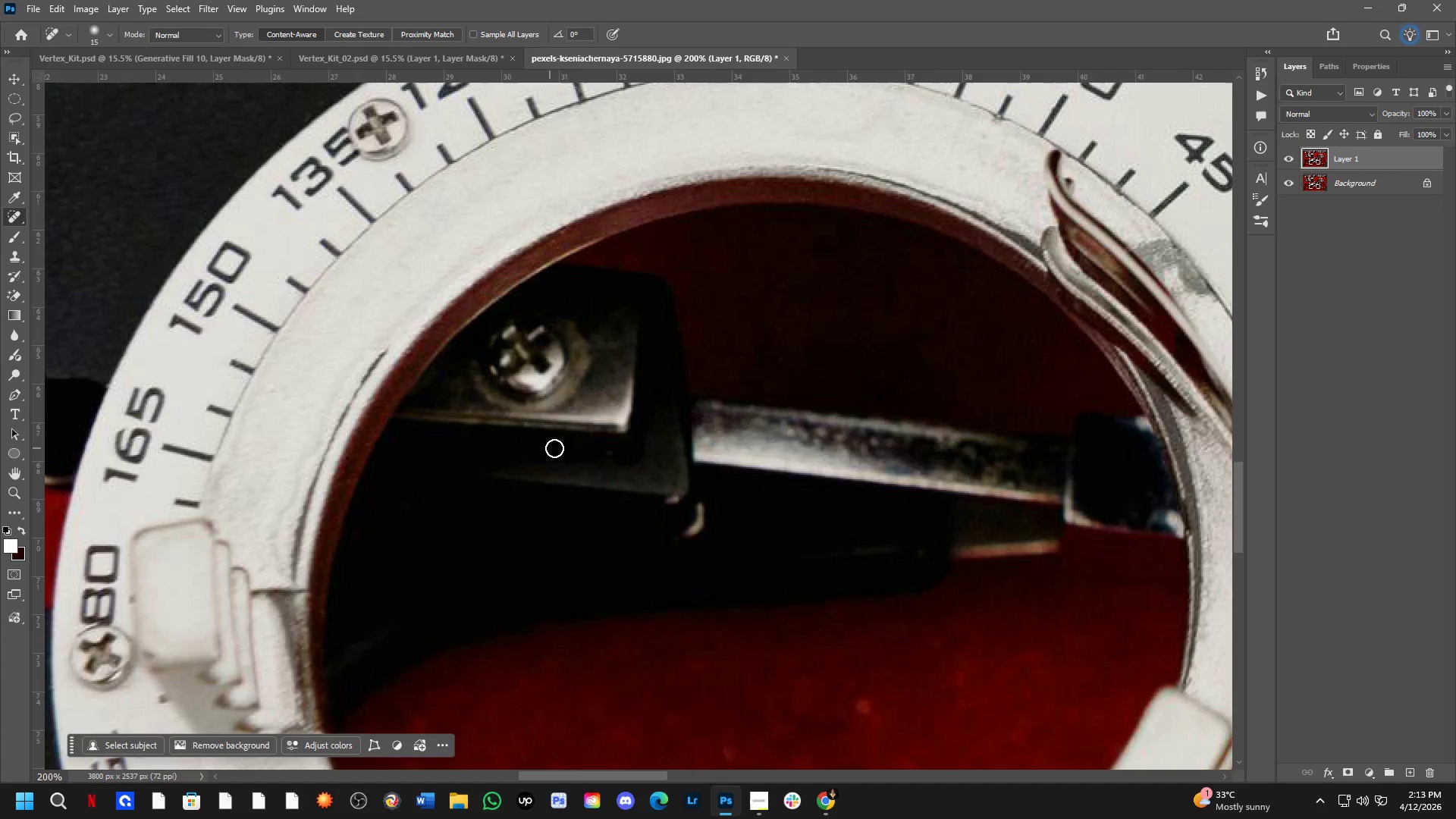 
key(Space)
 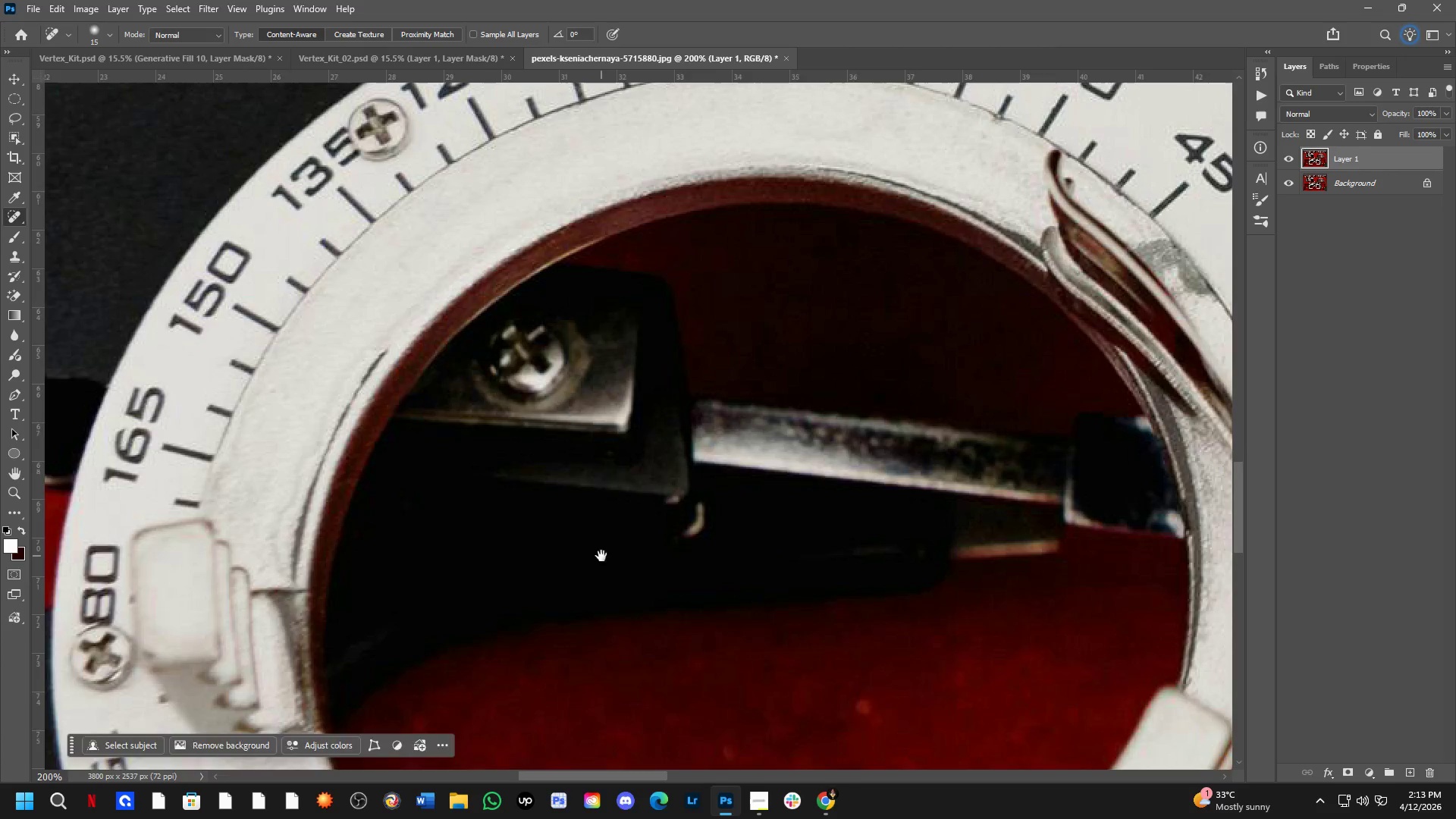 
left_click_drag(start_coordinate=[595, 567], to_coordinate=[353, 408])
 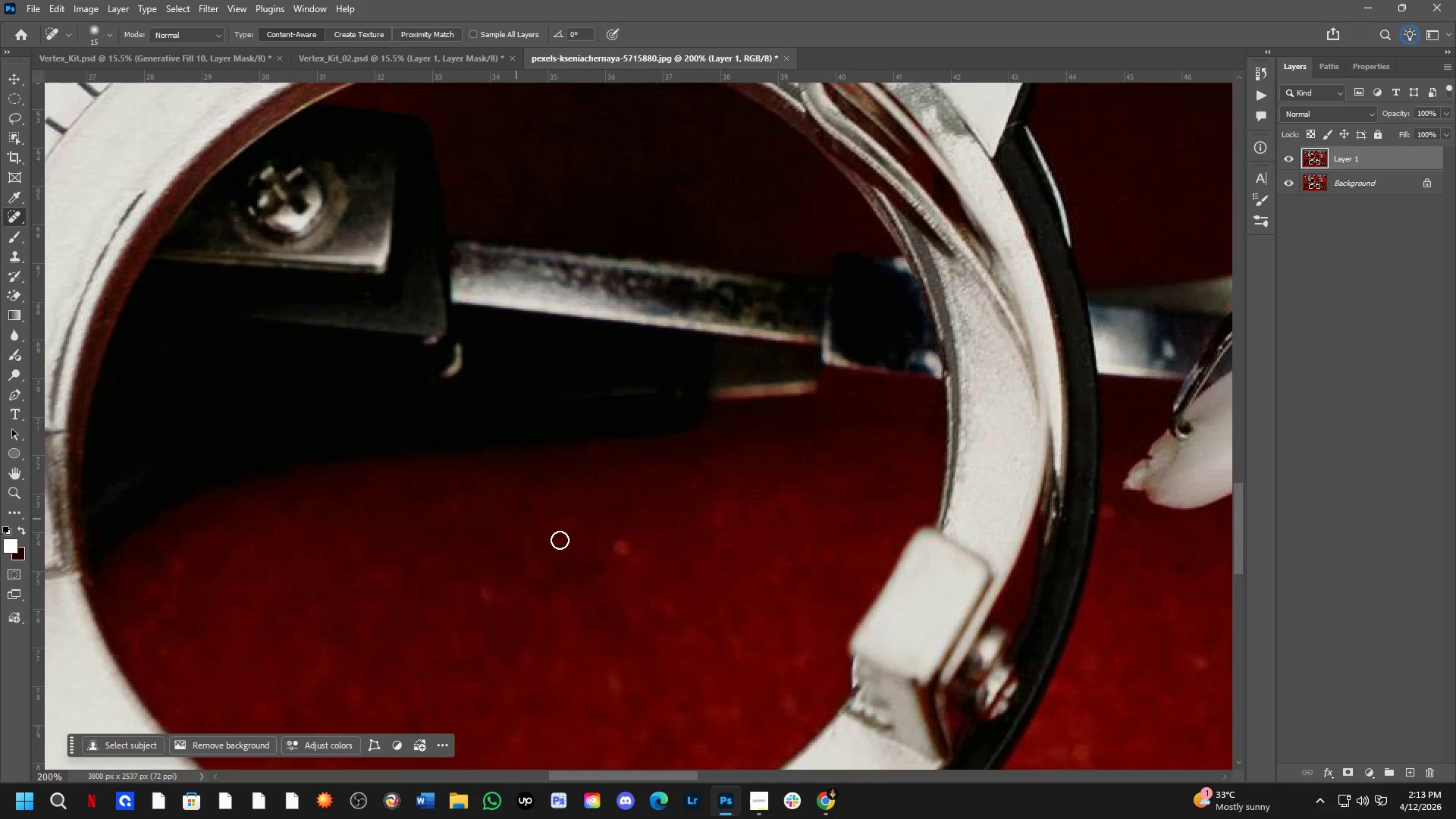 
hold_key(key=Space, duration=1.5)
 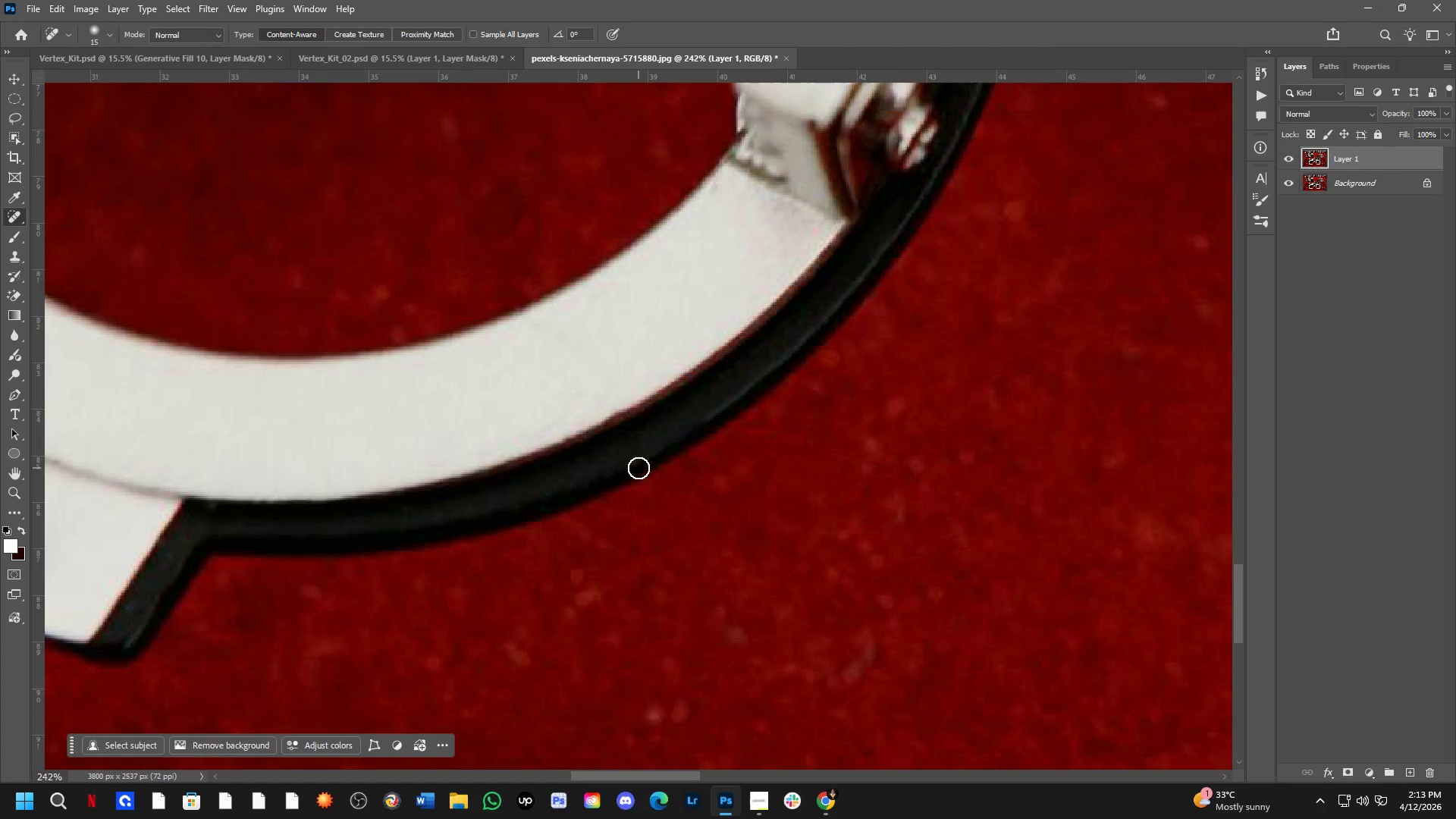 
left_click_drag(start_coordinate=[638, 573], to_coordinate=[516, 242])
 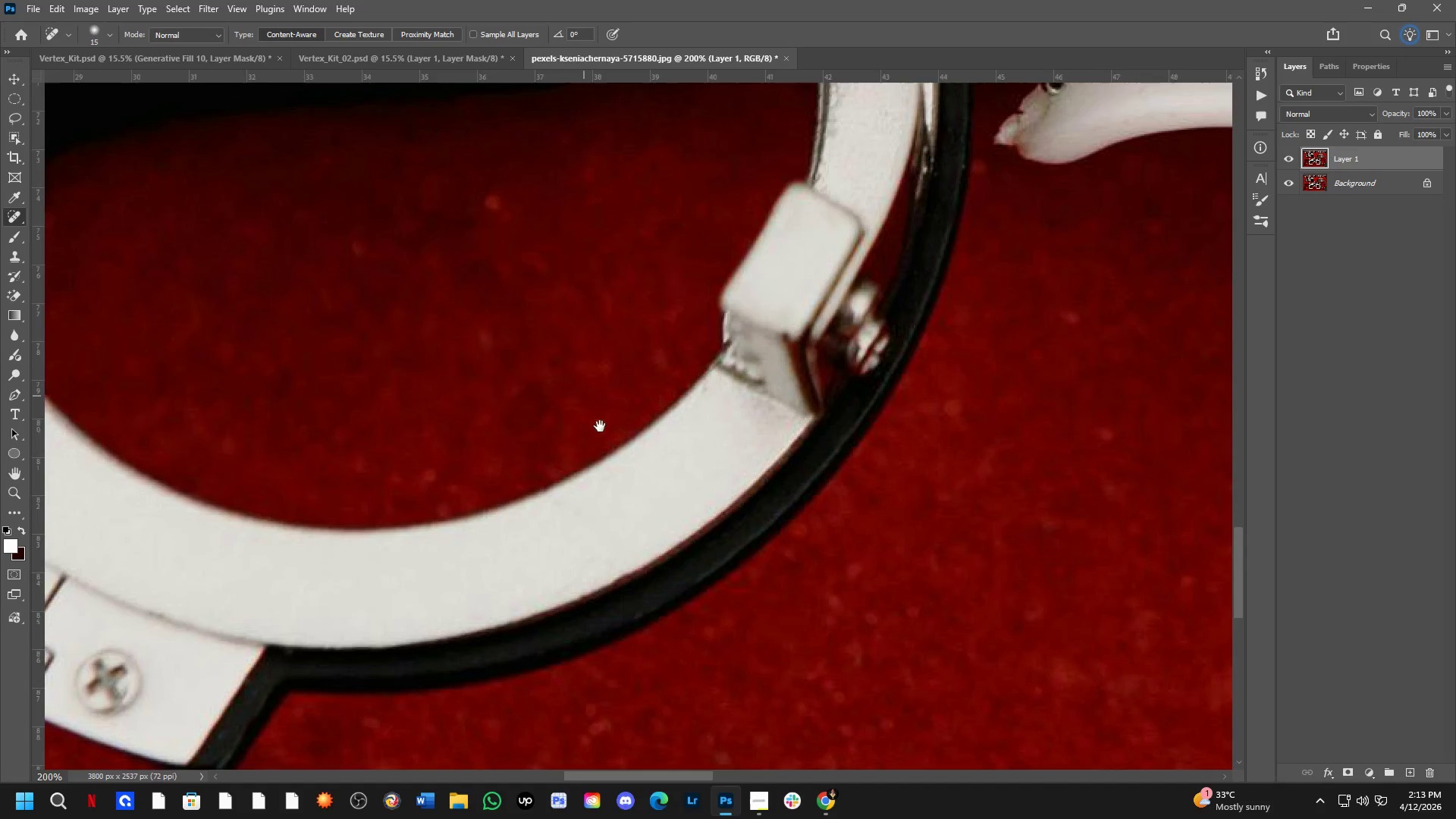 
left_click_drag(start_coordinate=[633, 485], to_coordinate=[639, 347])
 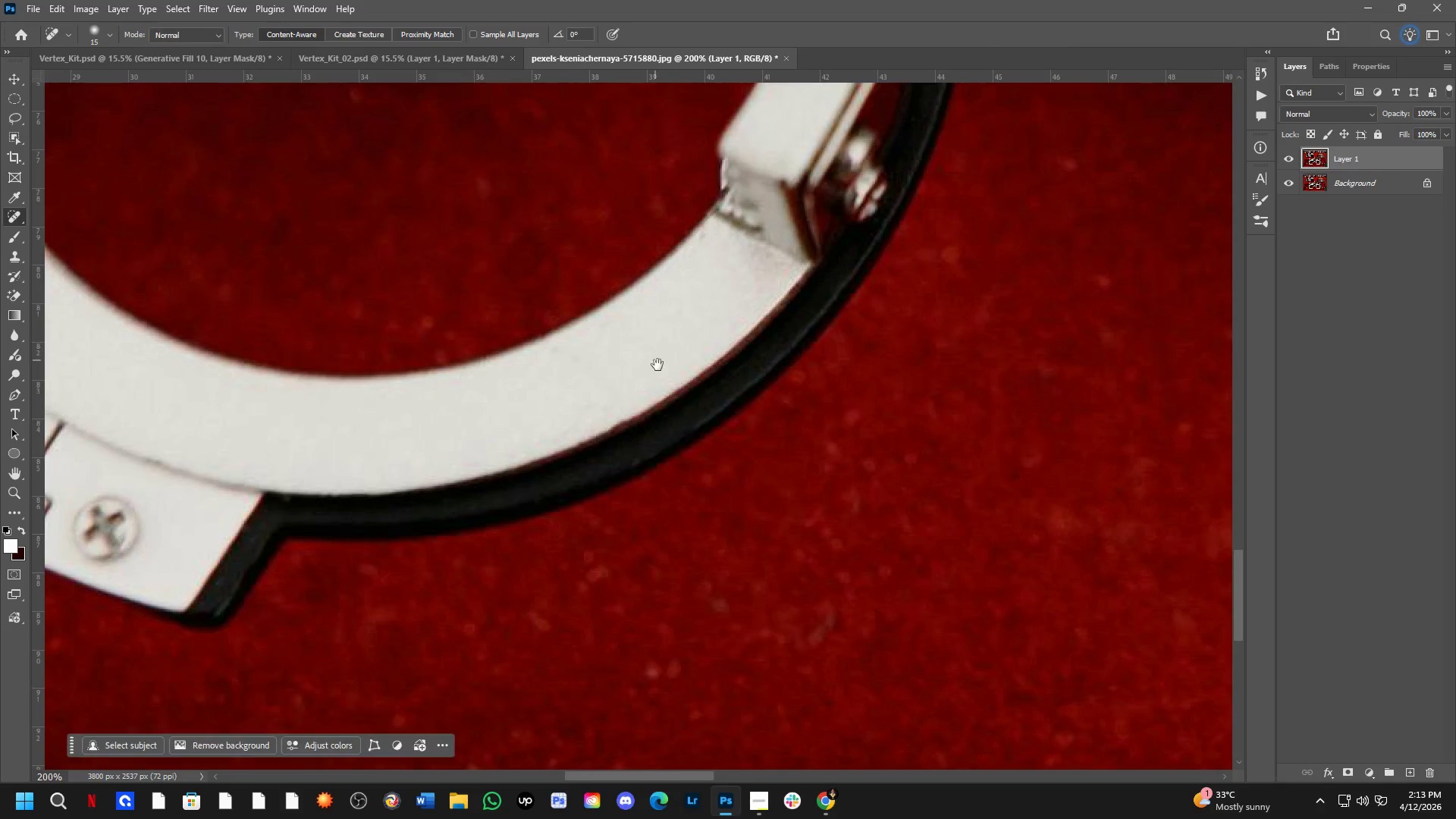 
key(Space)
 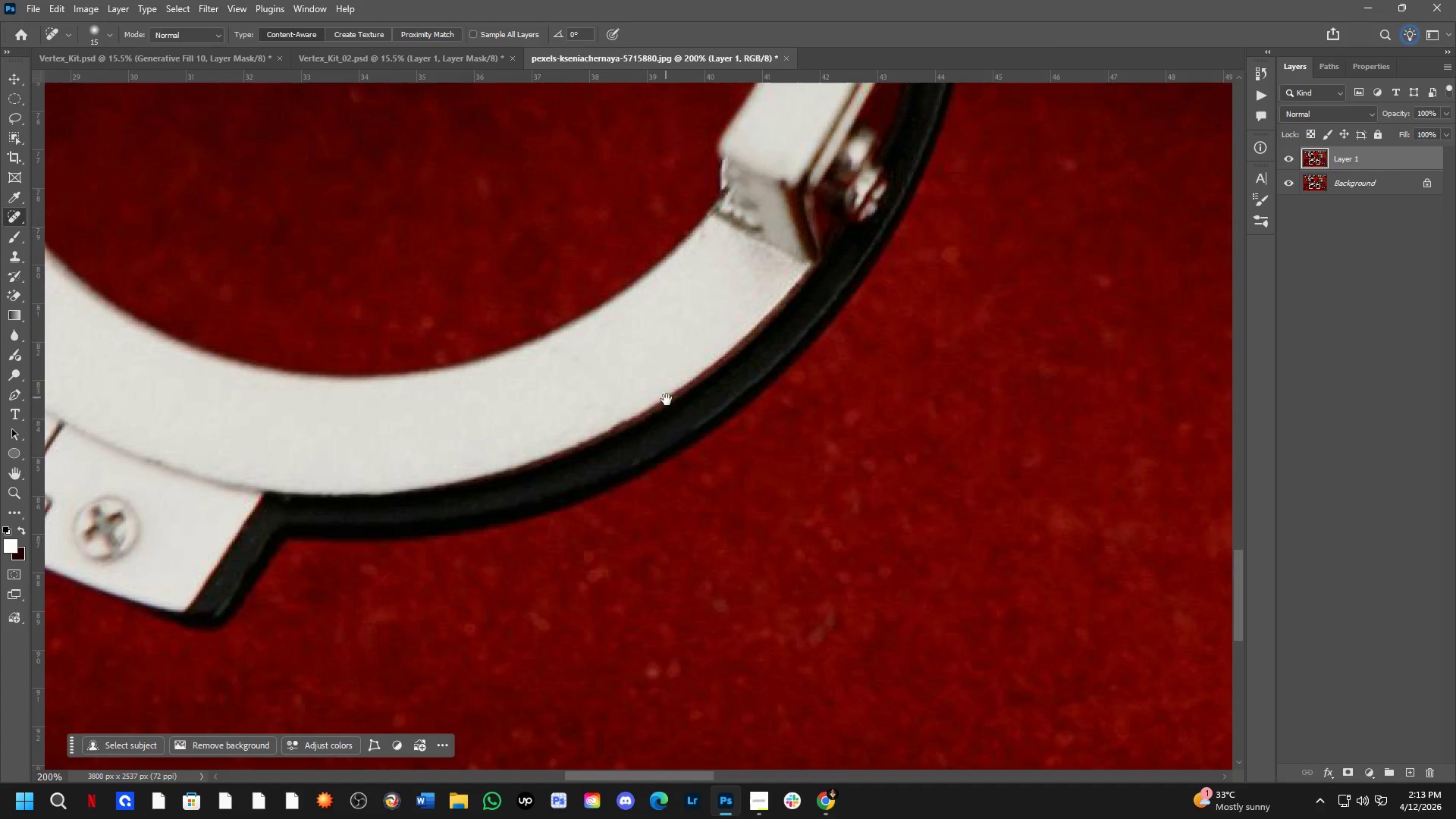 
key(Space)
 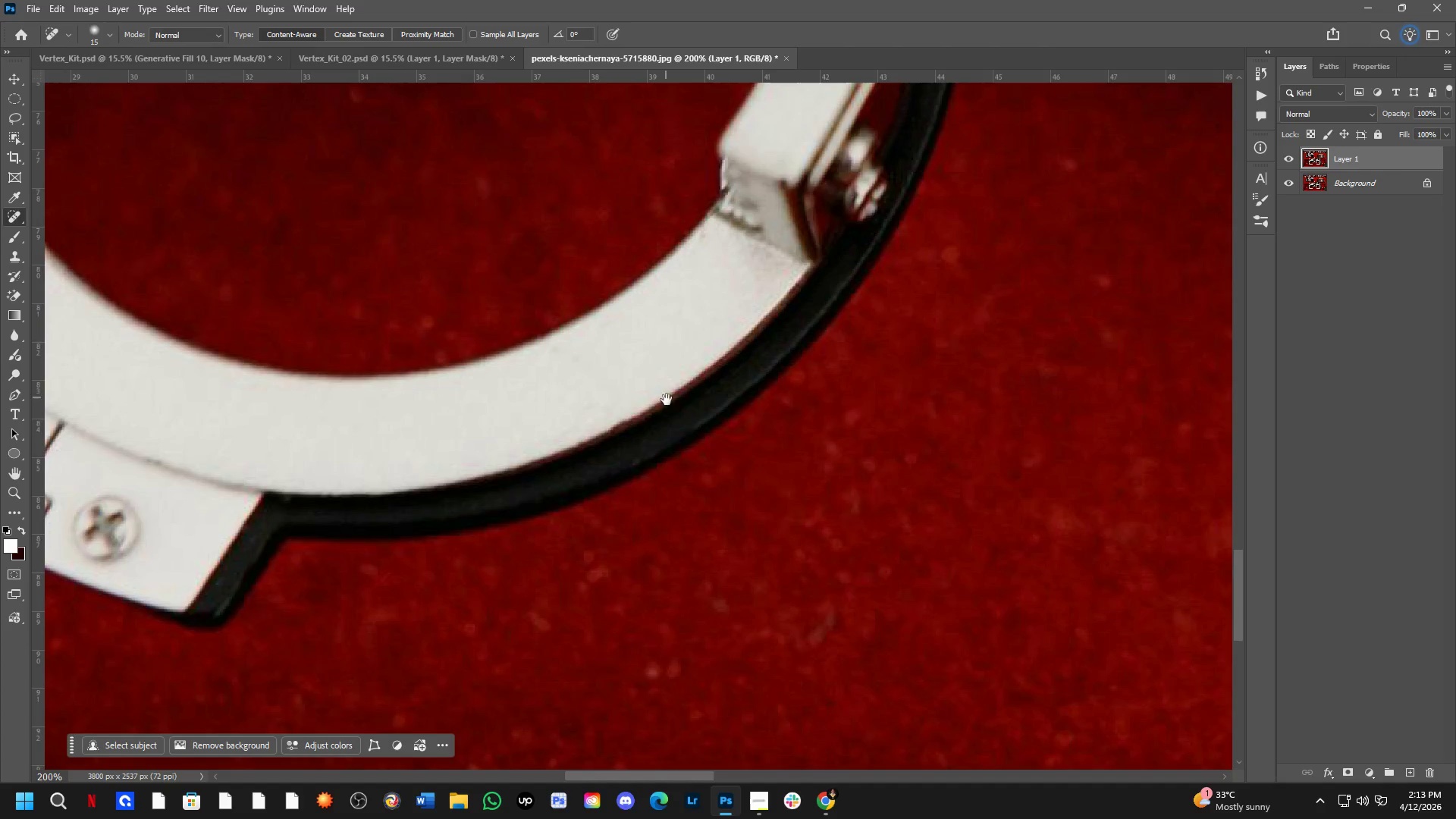 
key(Space)
 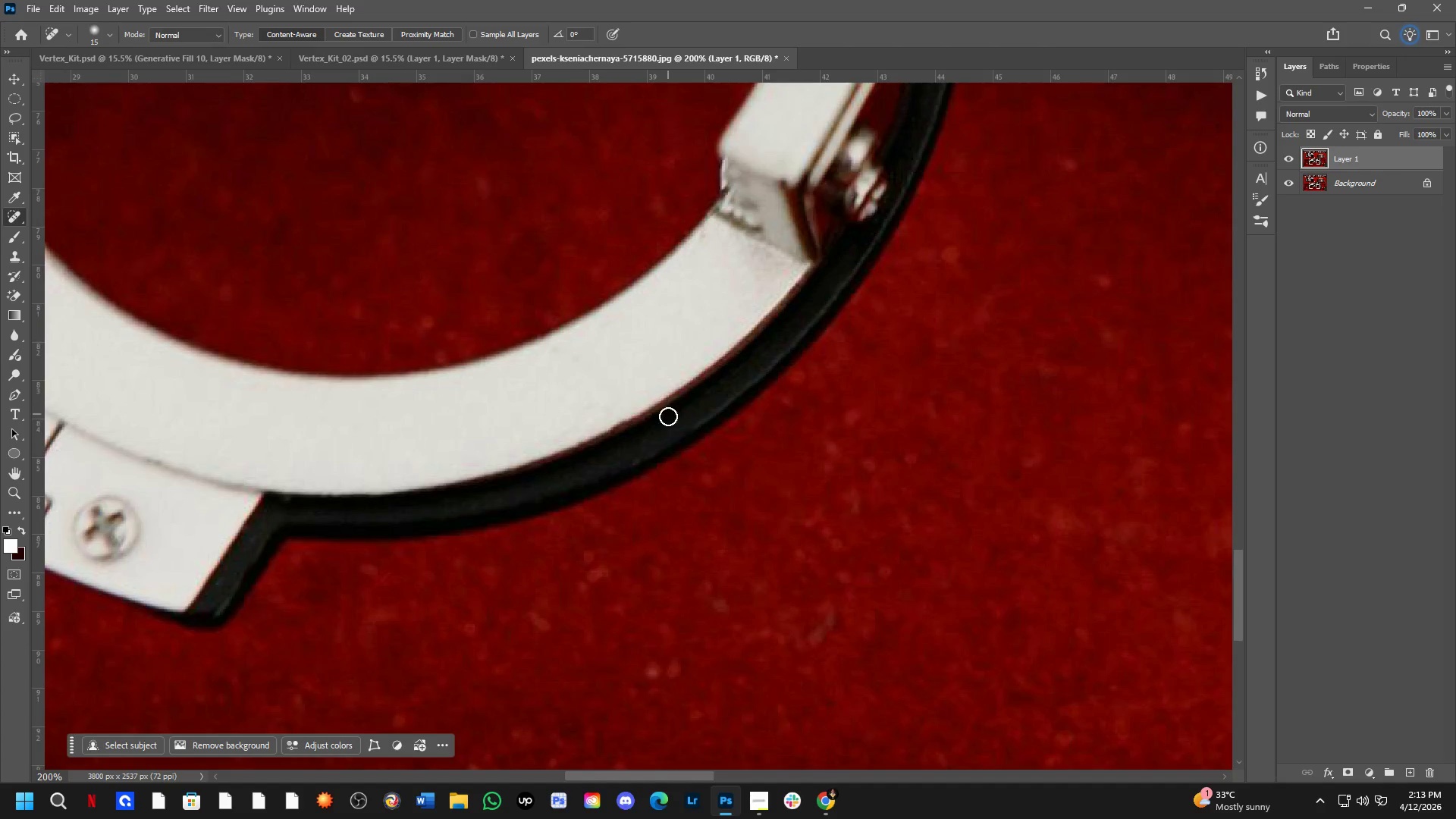 
key(Space)
 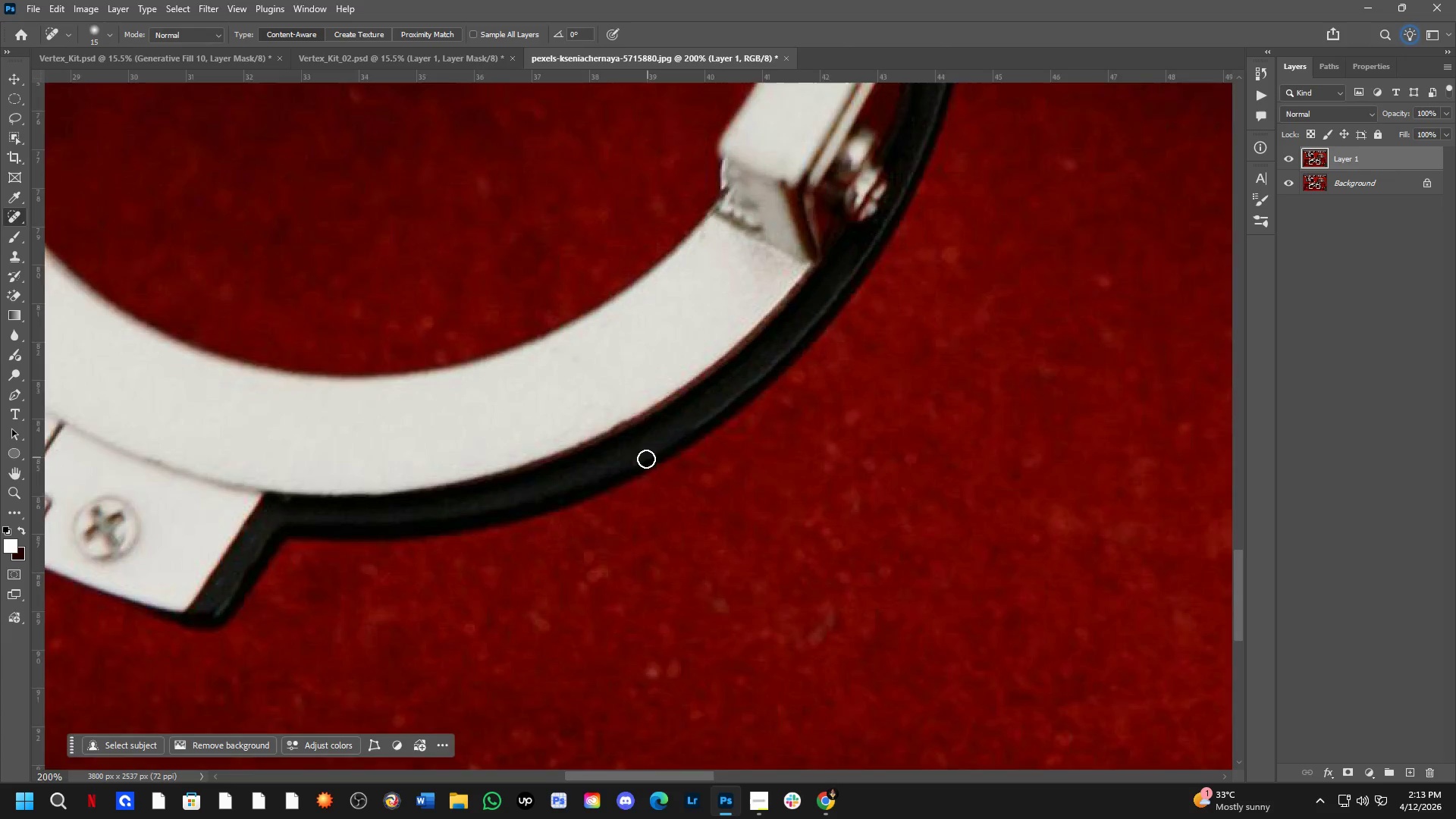 
left_click_drag(start_coordinate=[639, 456], to_coordinate=[608, 470])
 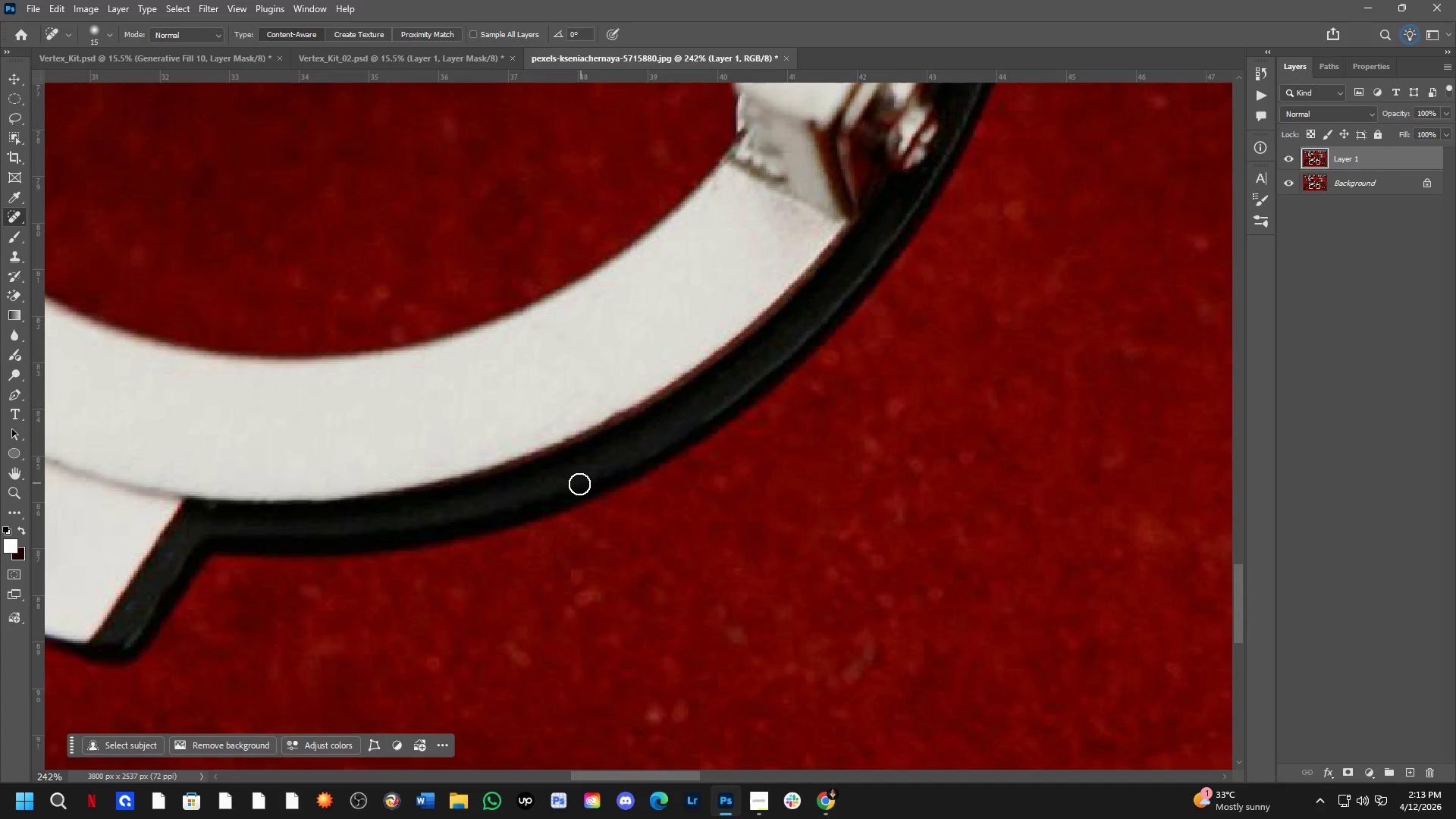 
scroll: coordinate [640, 468], scroll_direction: up, amount: 2.0
 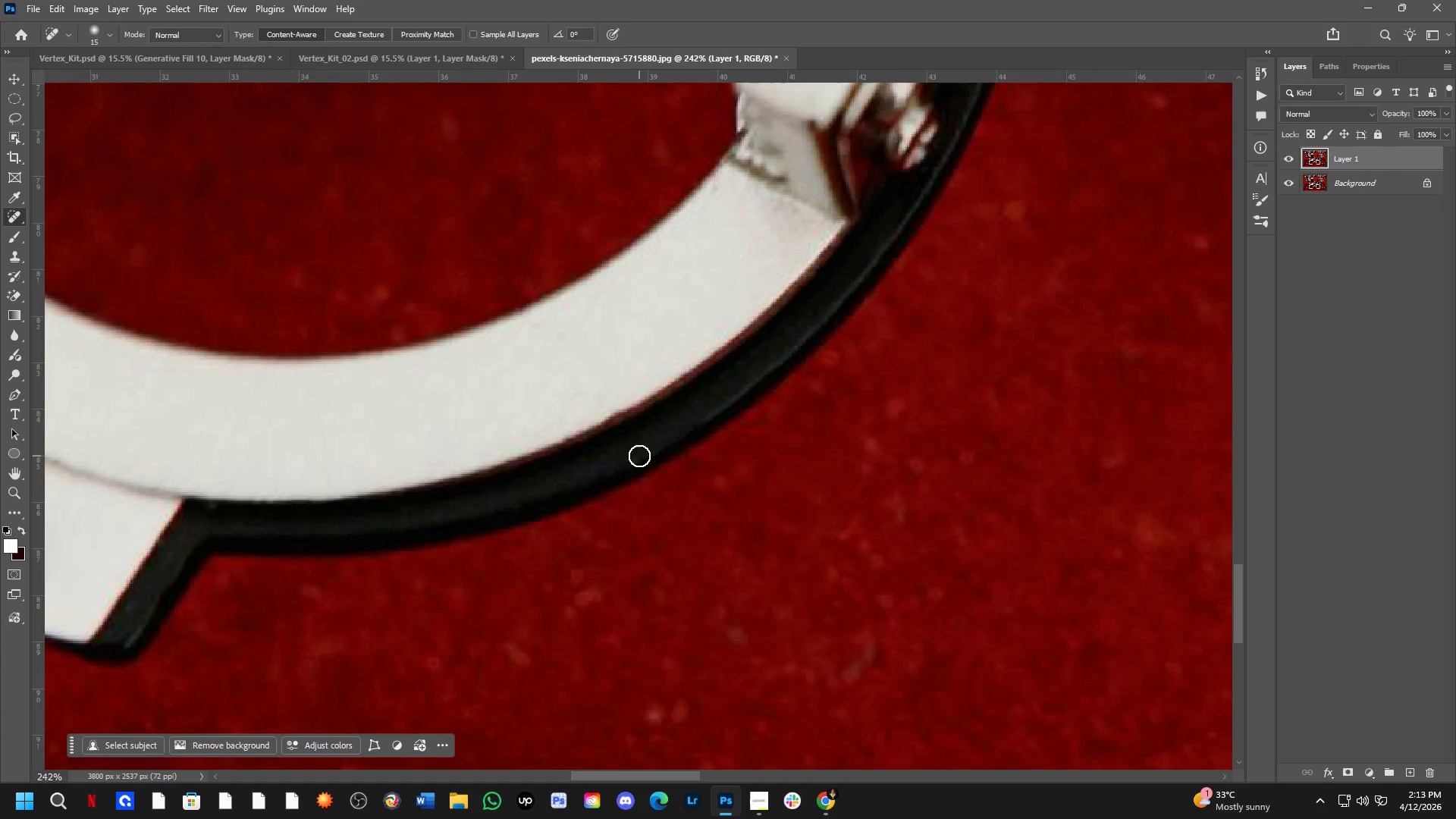 
key(Shift+ShiftLeft)
 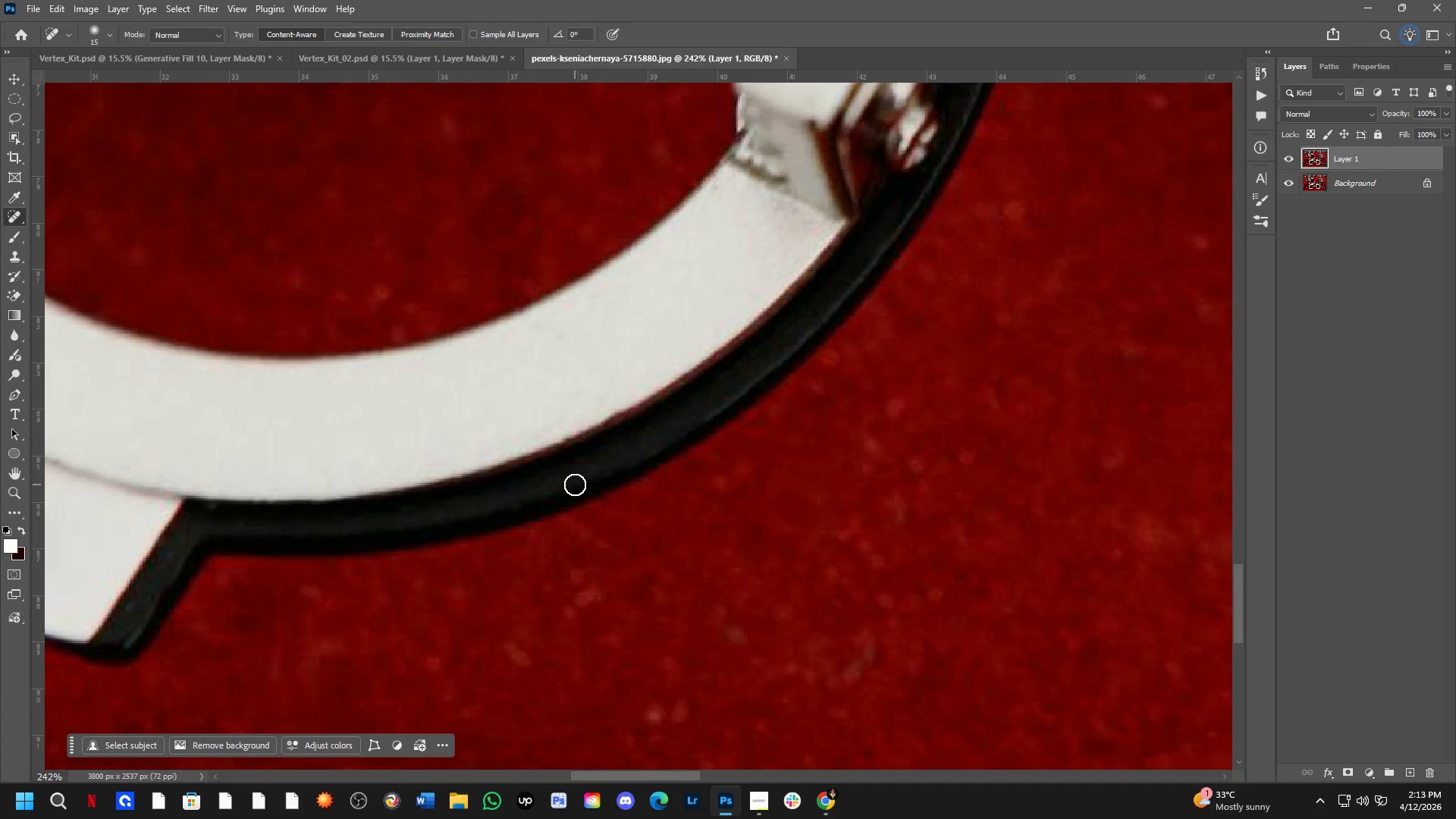 
hold_key(key=Space, duration=0.64)
 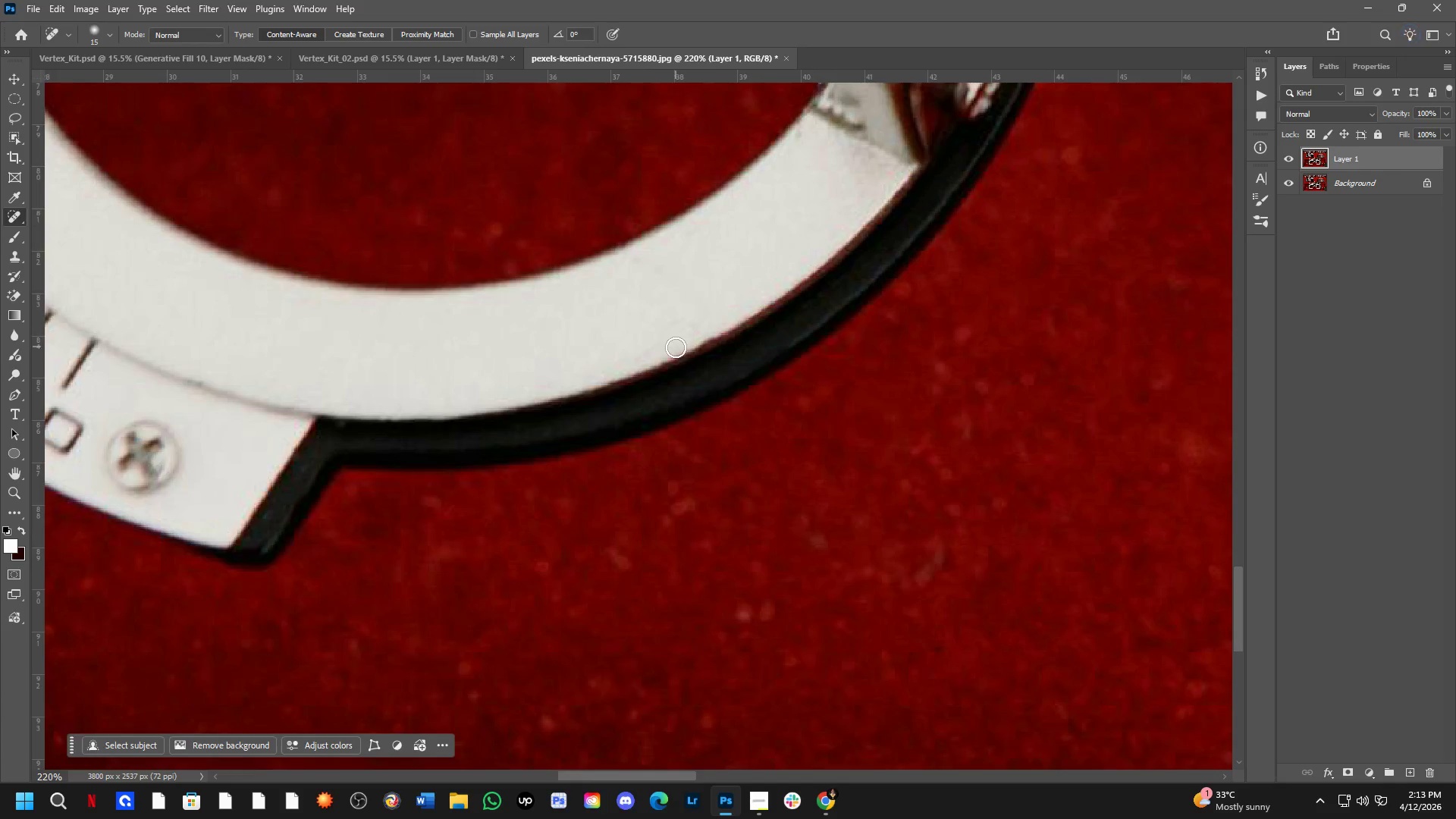 
left_click_drag(start_coordinate=[559, 331], to_coordinate=[656, 240])
 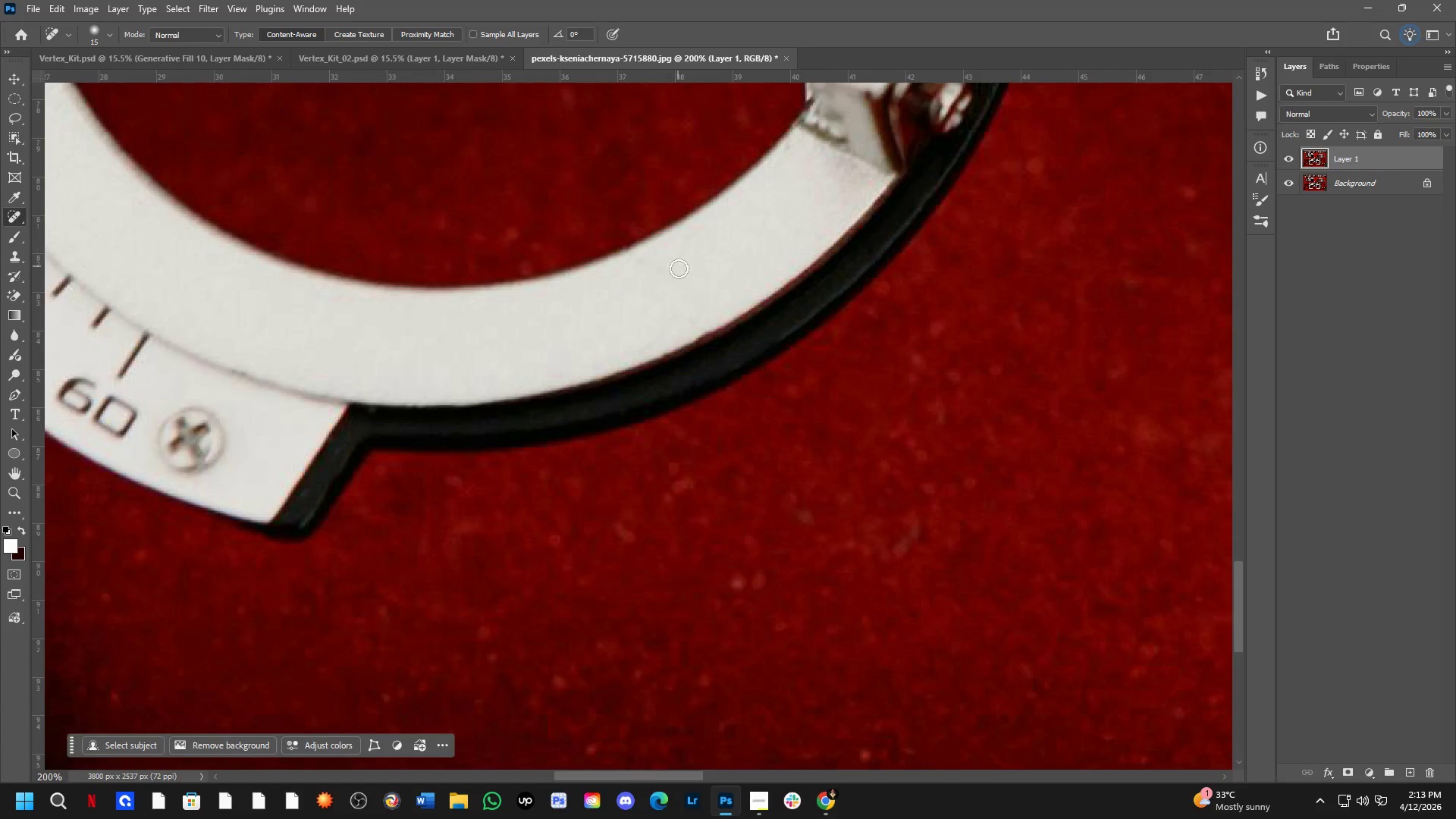 
scroll: coordinate [574, 485], scroll_direction: down, amount: 1.0
 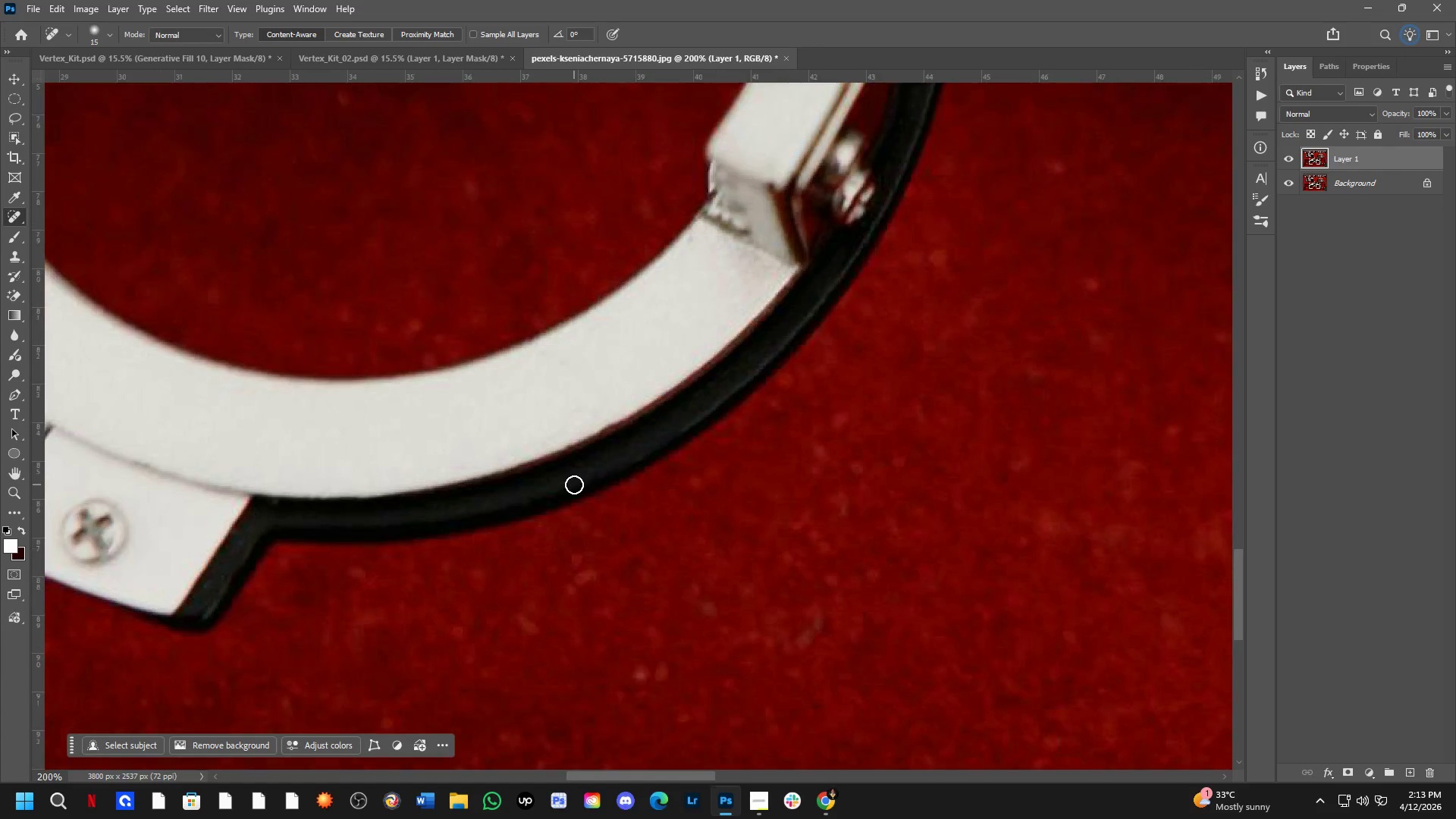 
scroll: coordinate [666, 354], scroll_direction: up, amount: 3.0
 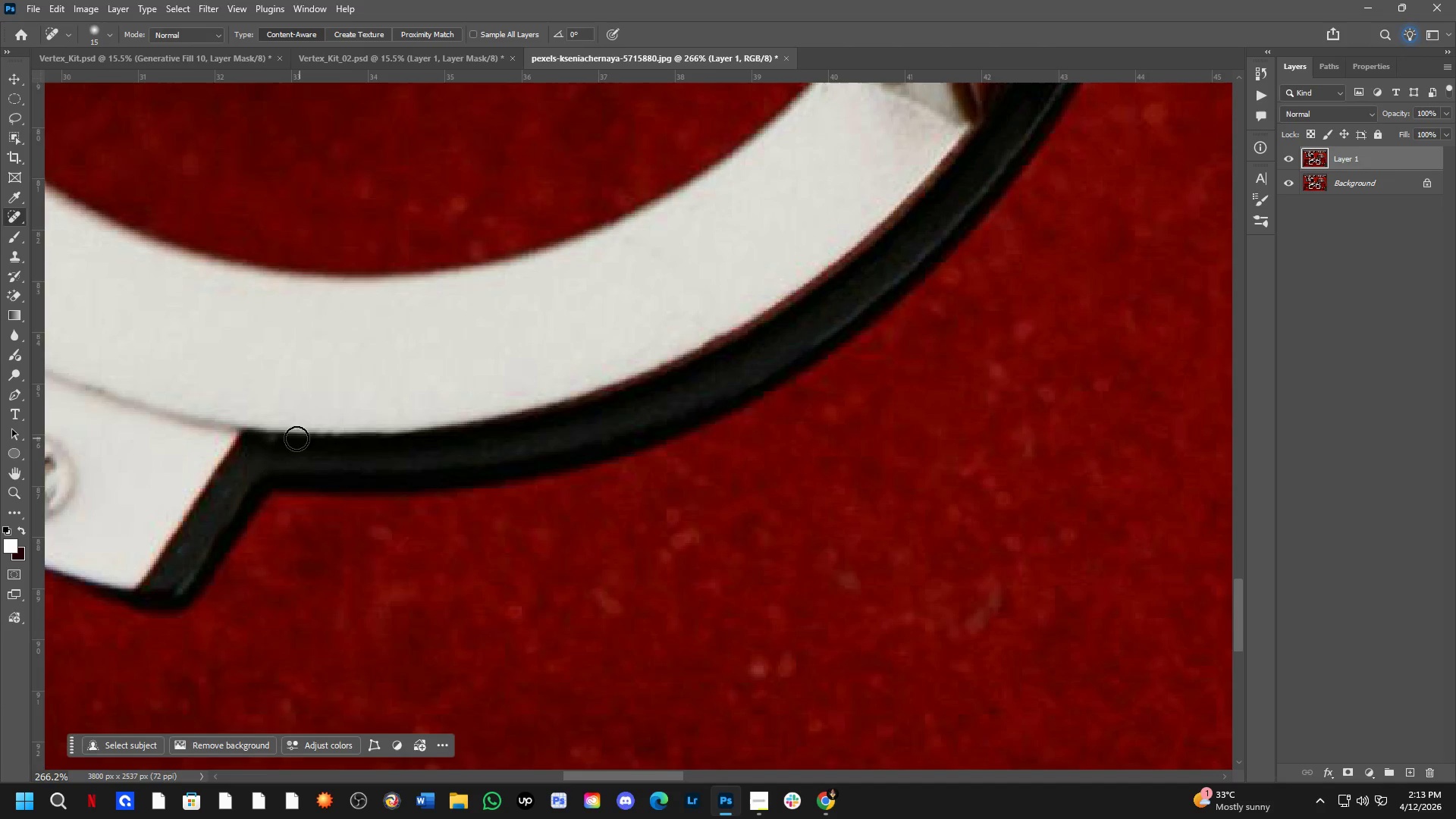 
left_click([274, 442])
 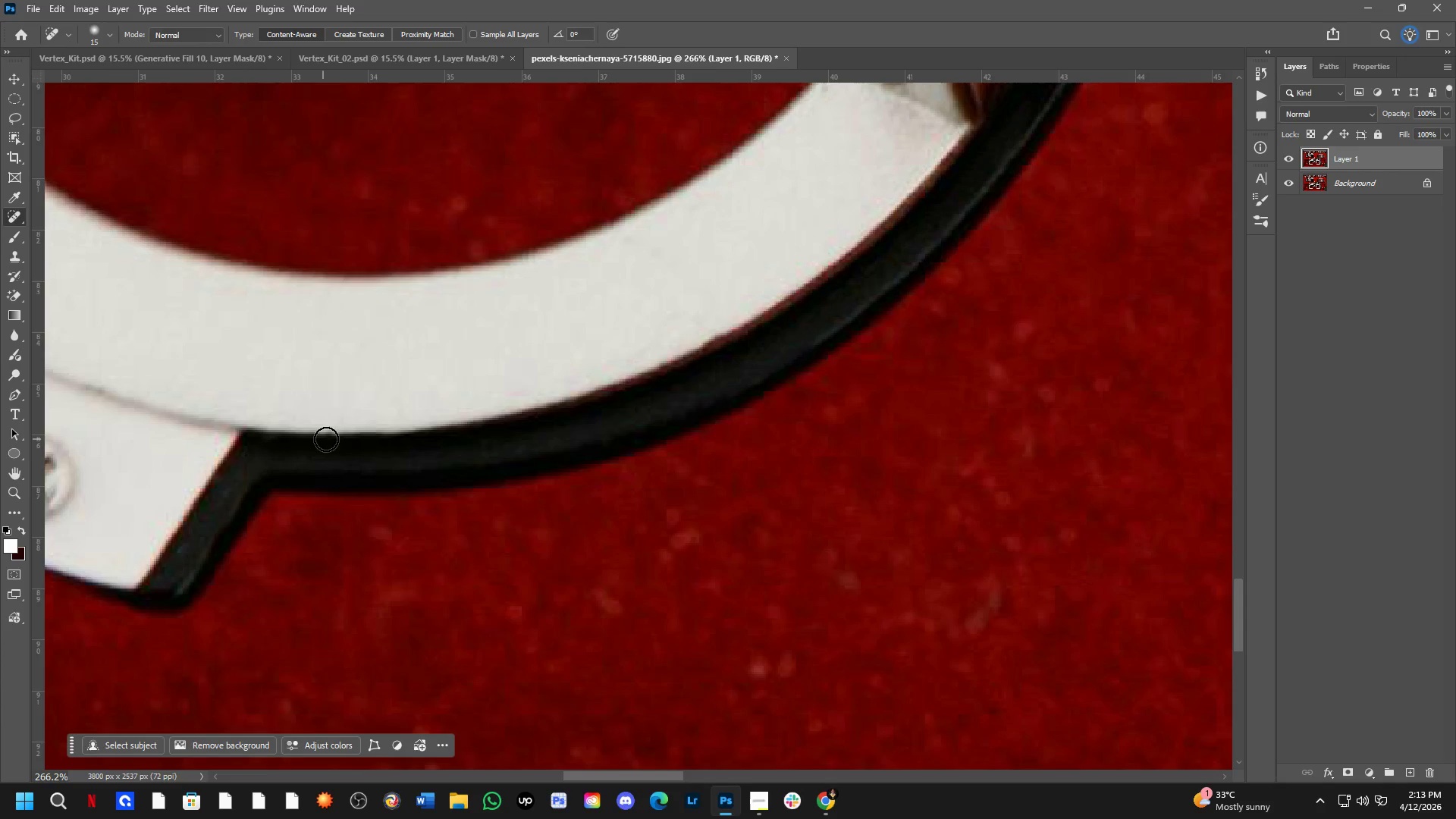 
left_click([344, 440])
 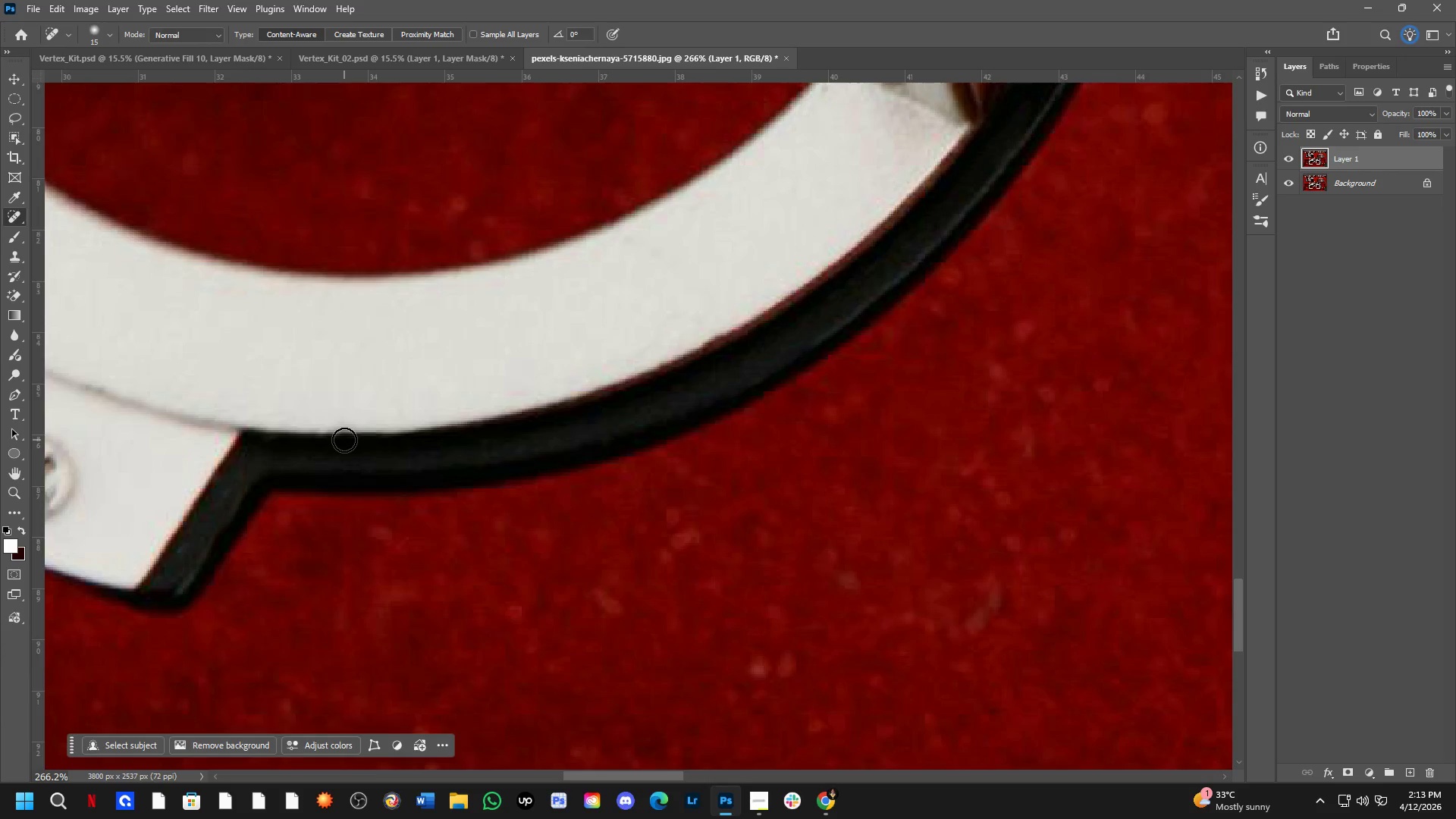 
key(Shift+ShiftLeft)
 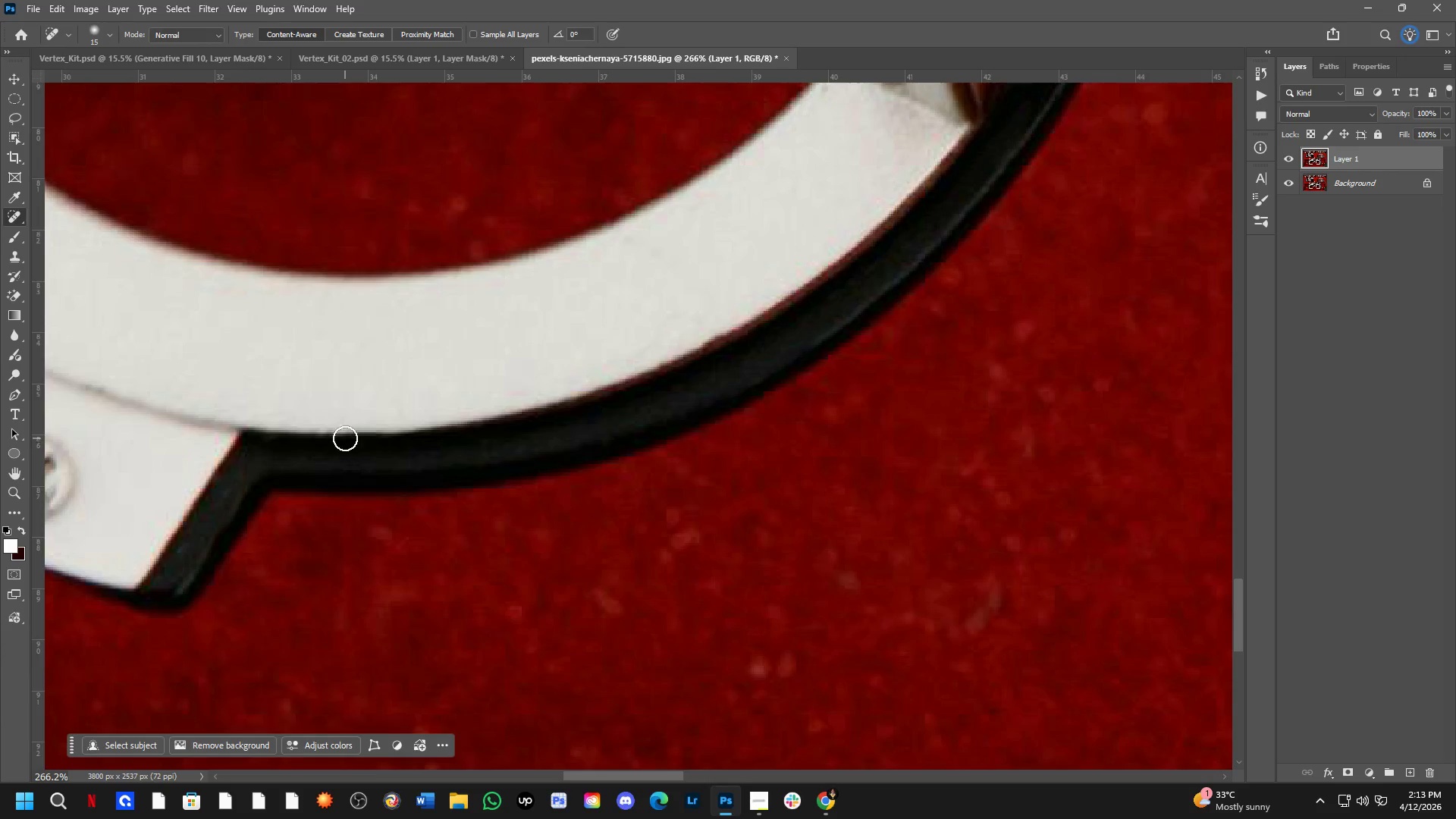 
hold_key(key=Space, duration=0.75)
 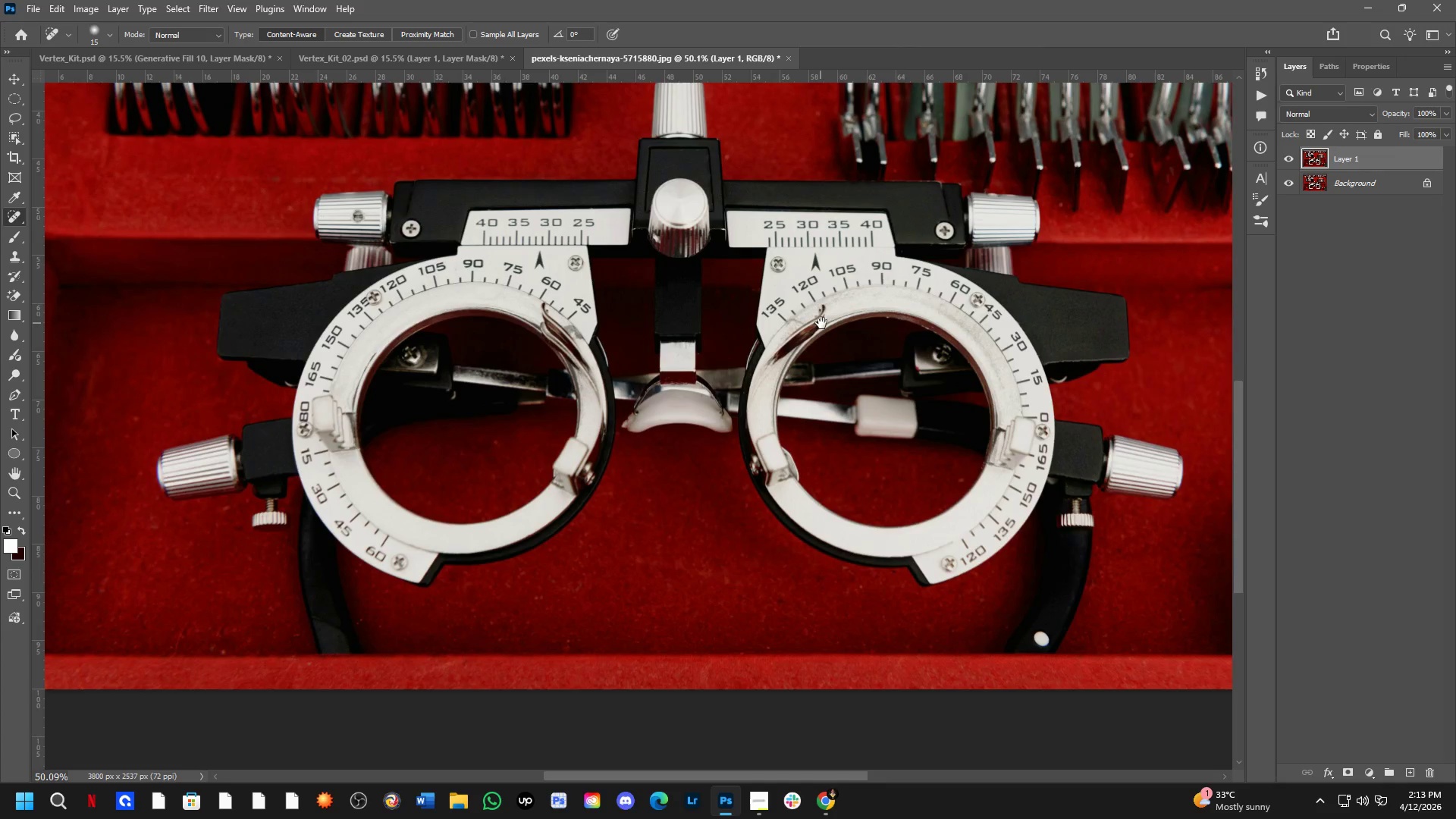 
left_click_drag(start_coordinate=[460, 288], to_coordinate=[527, 455])
 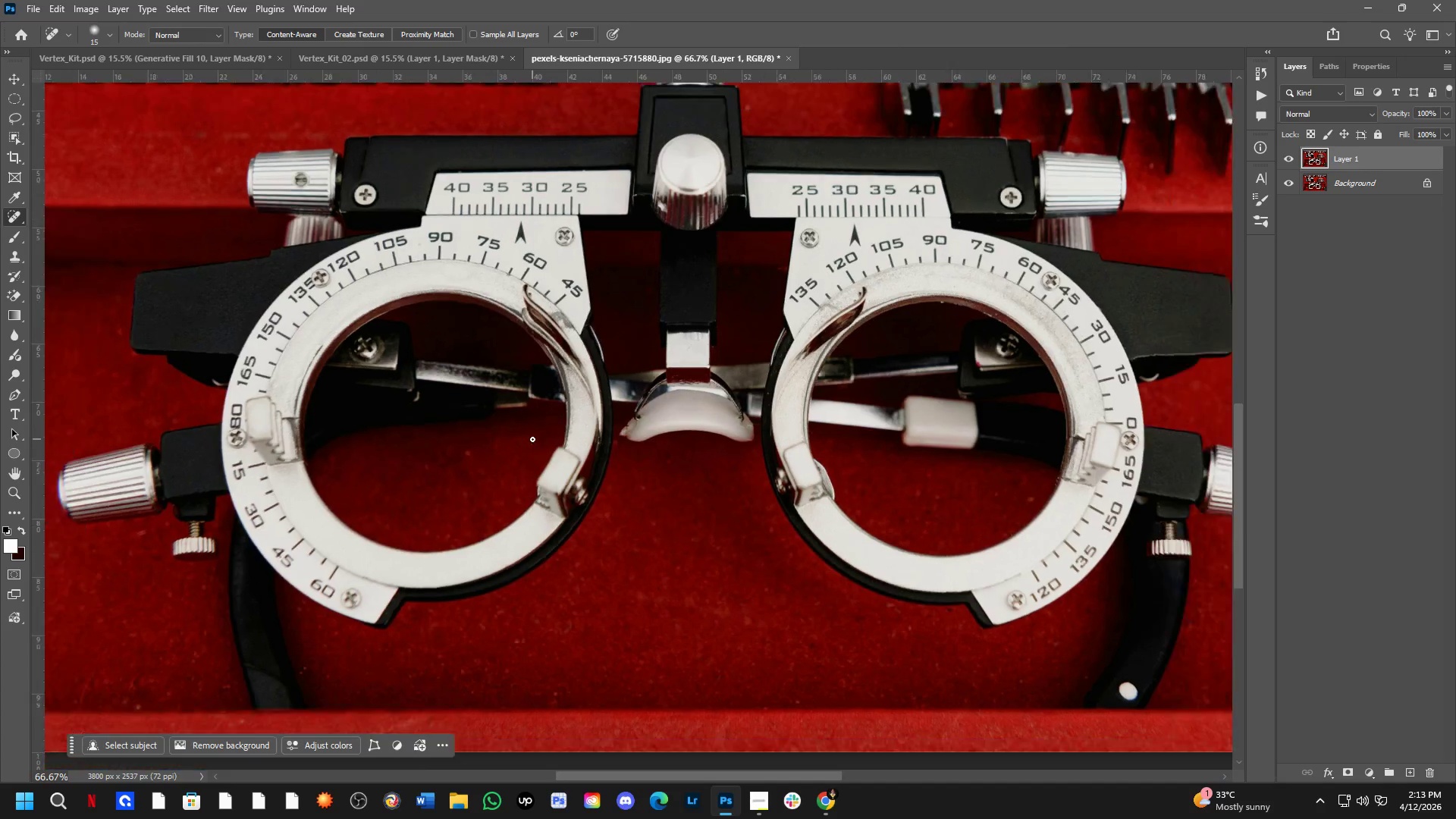 
scroll: coordinate [345, 438], scroll_direction: down, amount: 3.0
 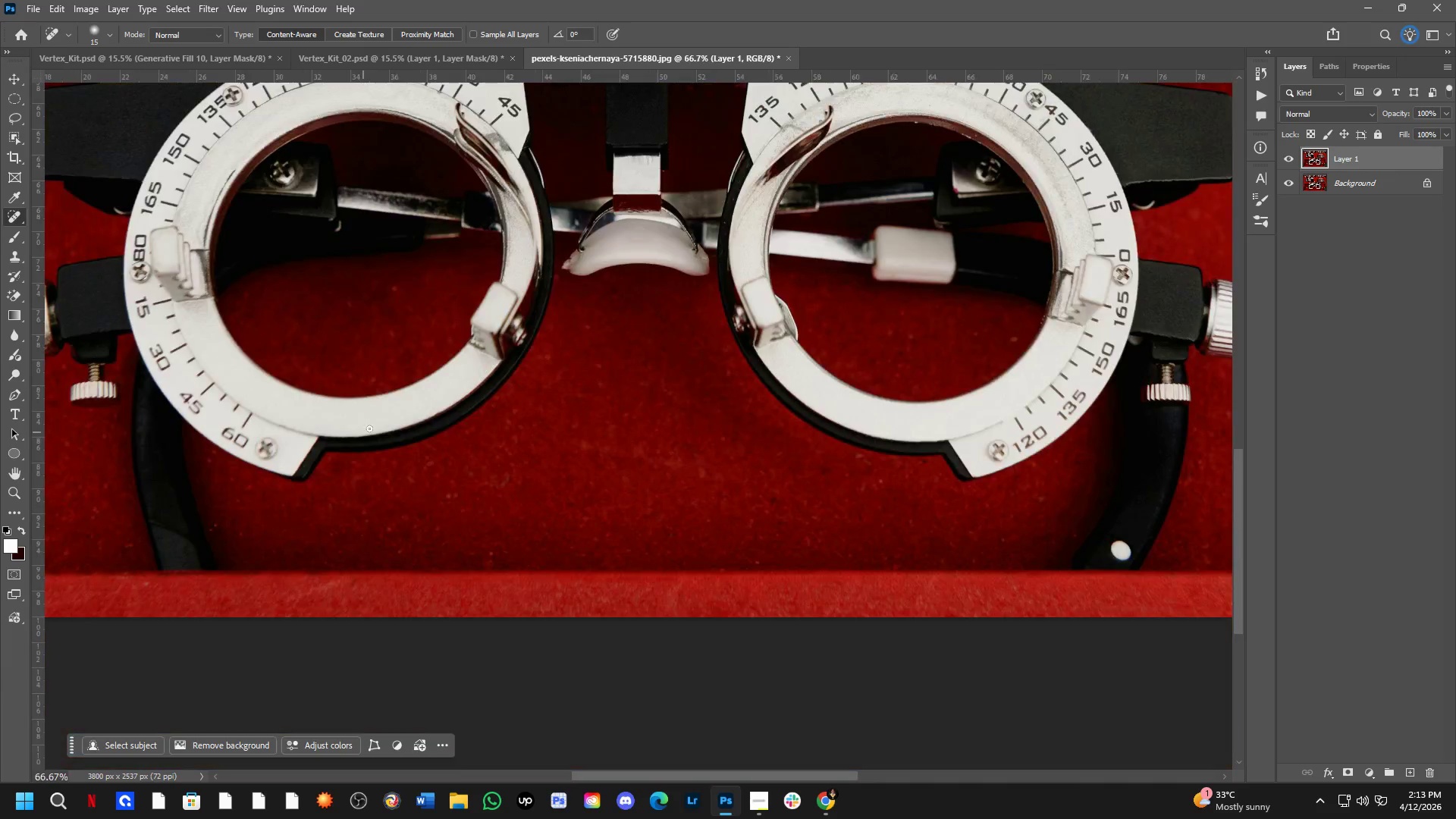 
hold_key(key=Space, duration=0.45)
 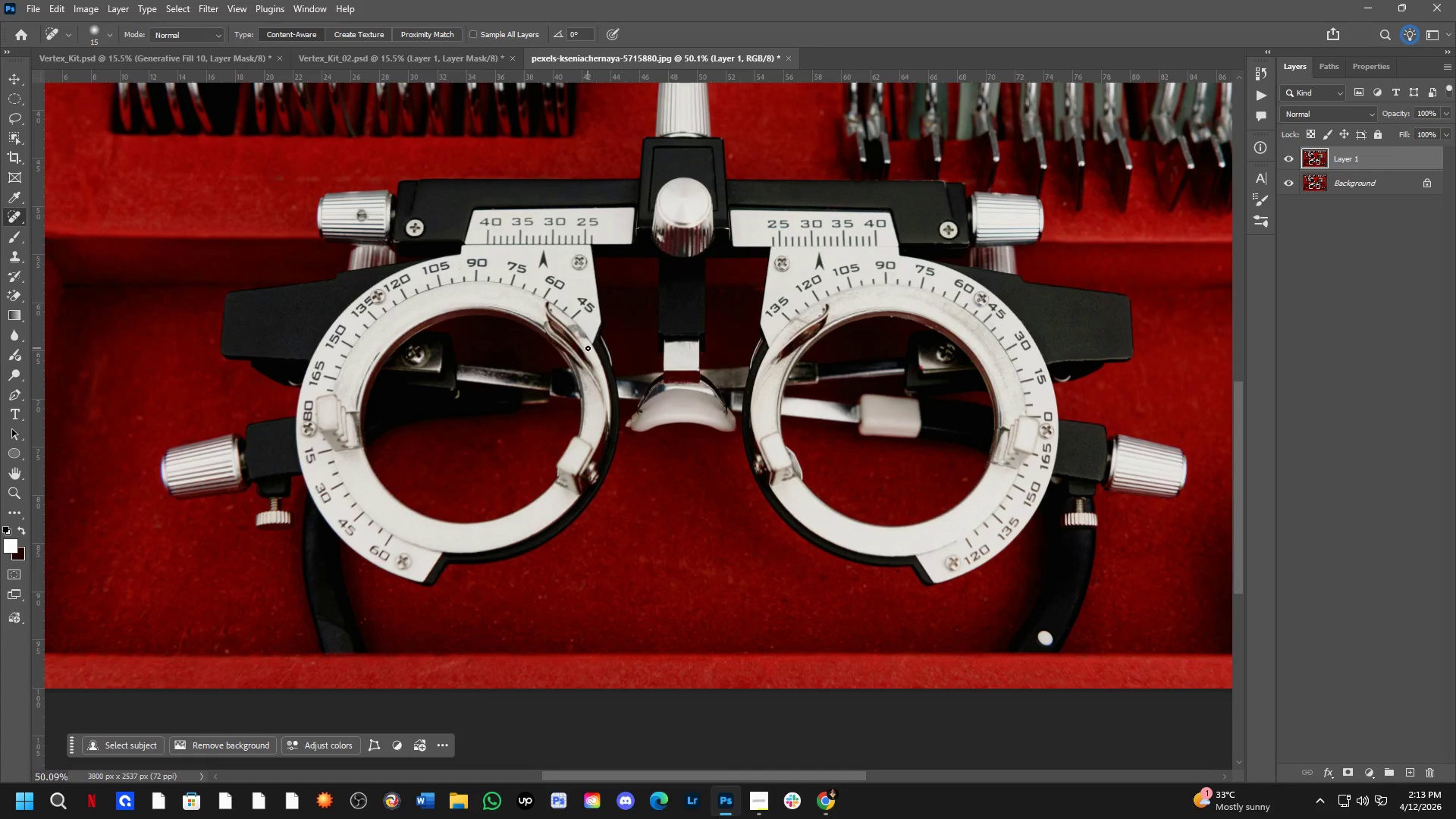 
left_click_drag(start_coordinate=[804, 333], to_coordinate=[824, 323])
 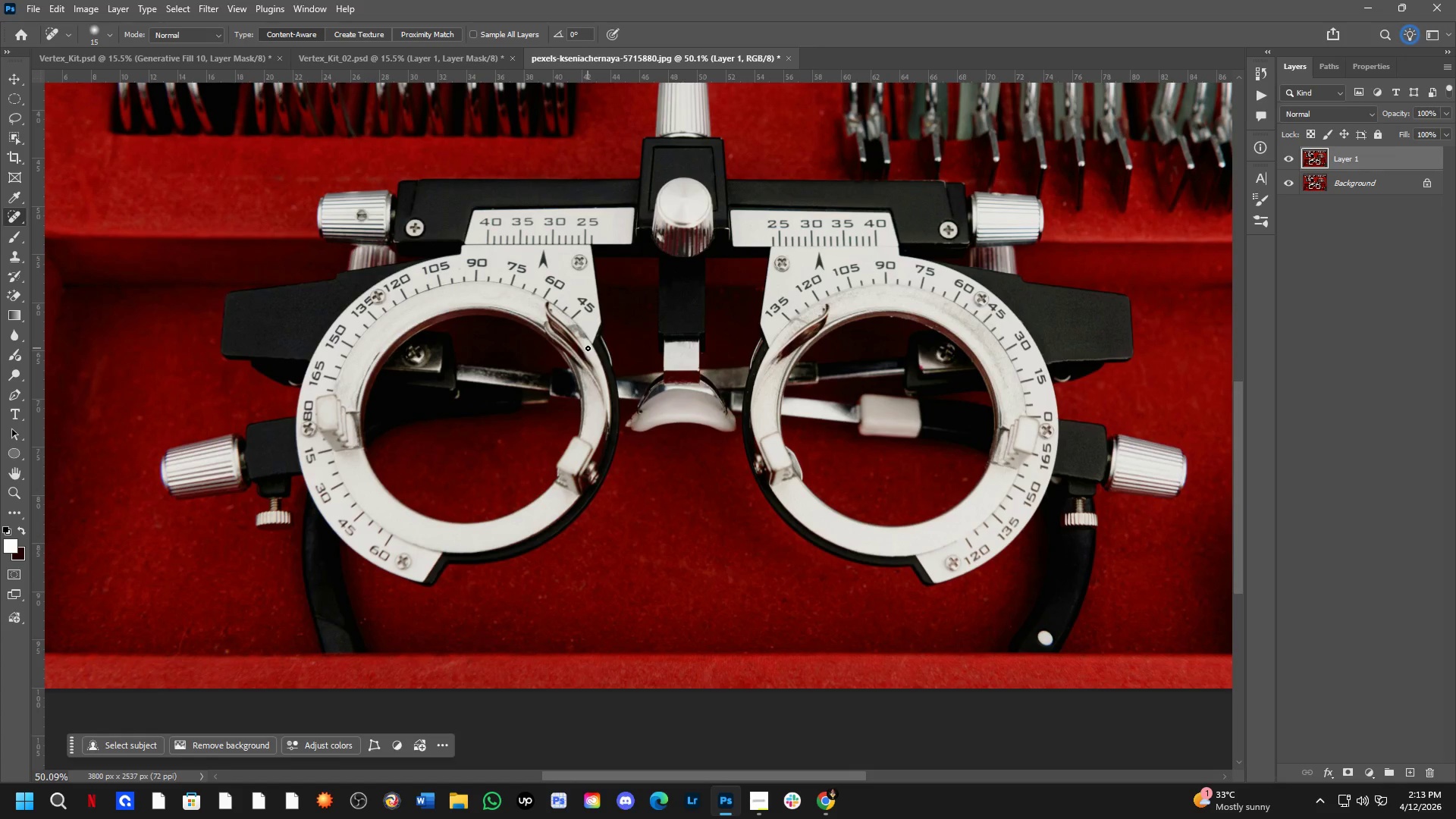 
scroll: coordinate [532, 439], scroll_direction: down, amount: 3.0
 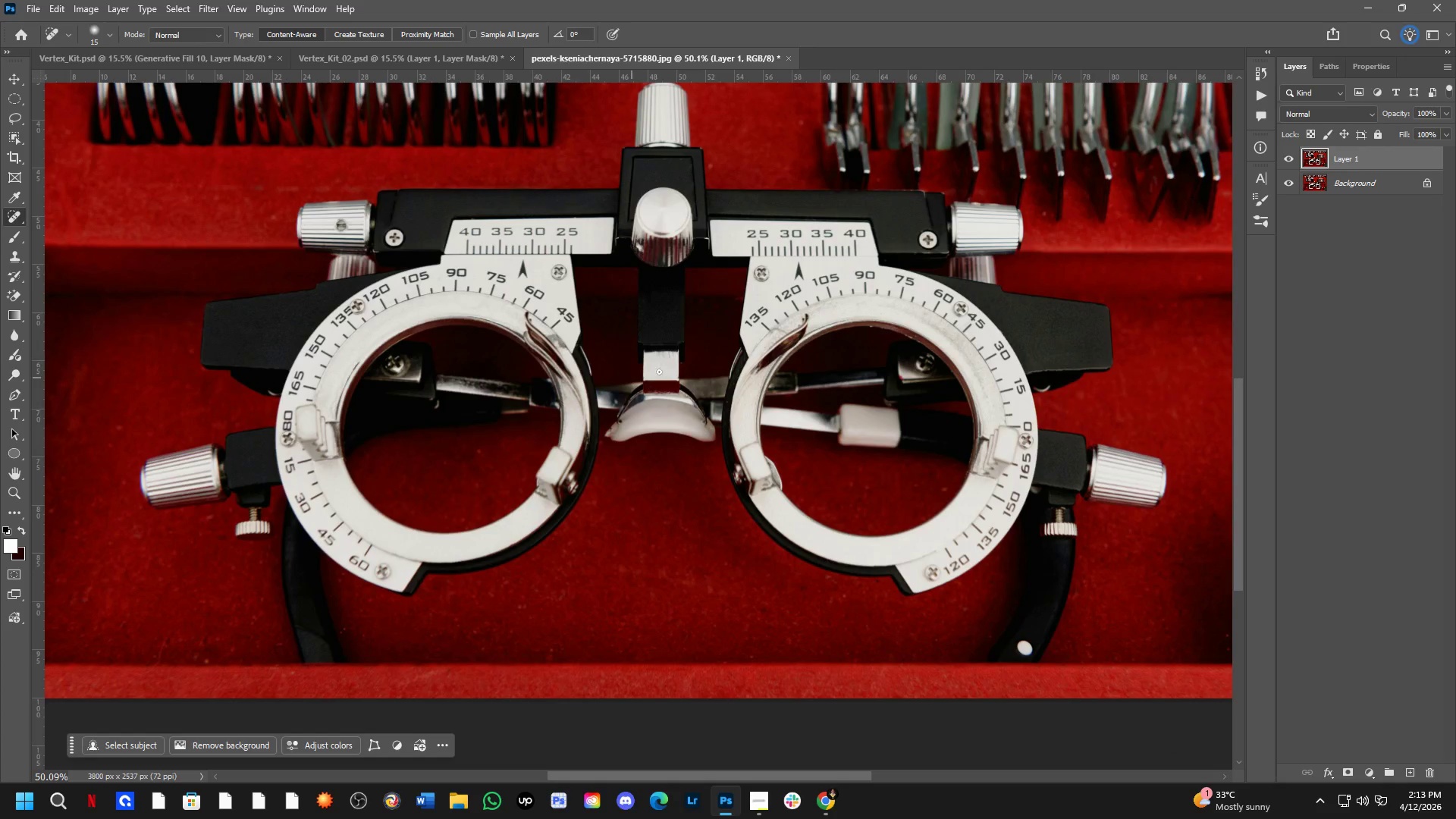 
key(P)
 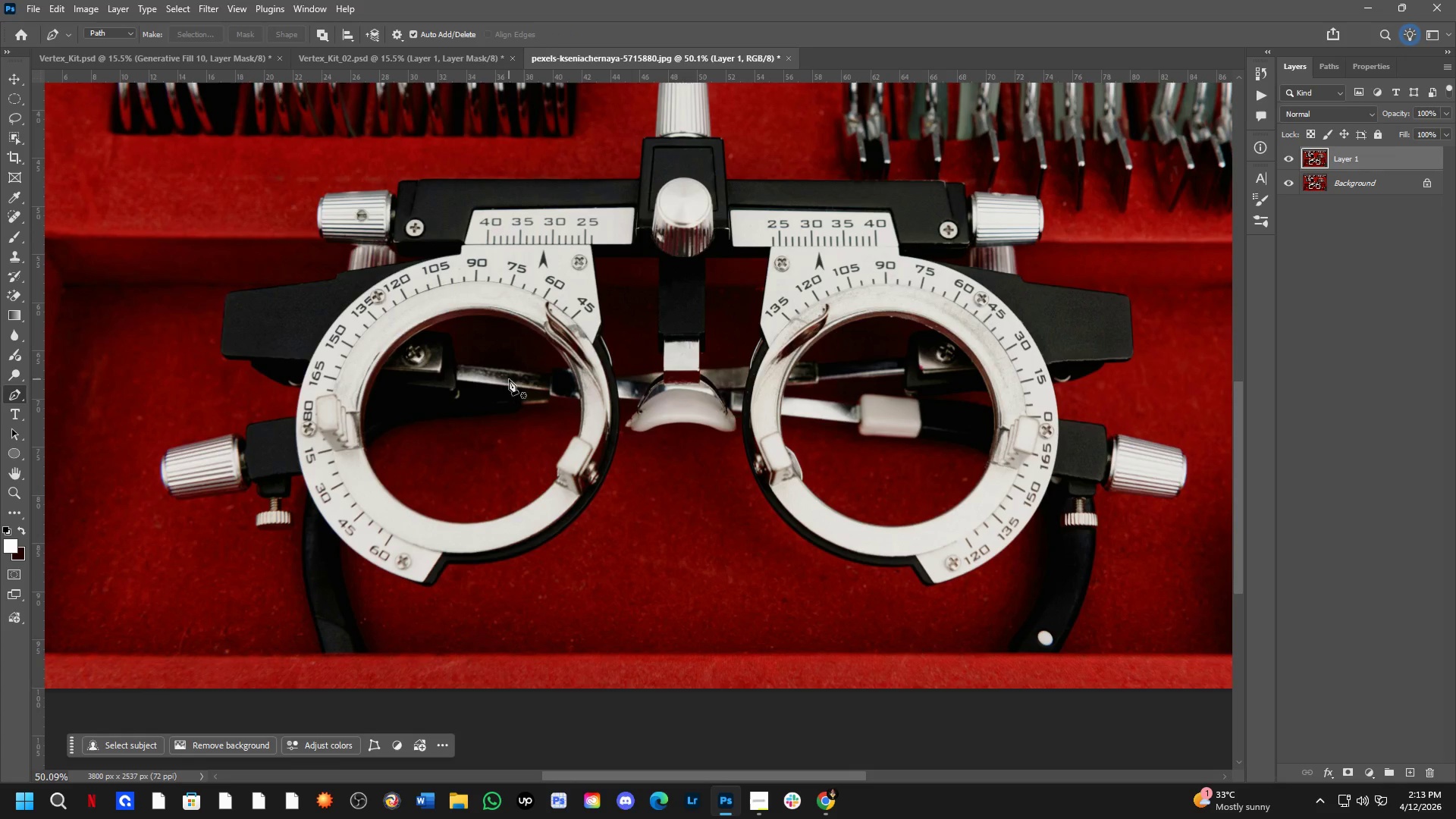 
hold_key(key=Space, duration=1.52)
 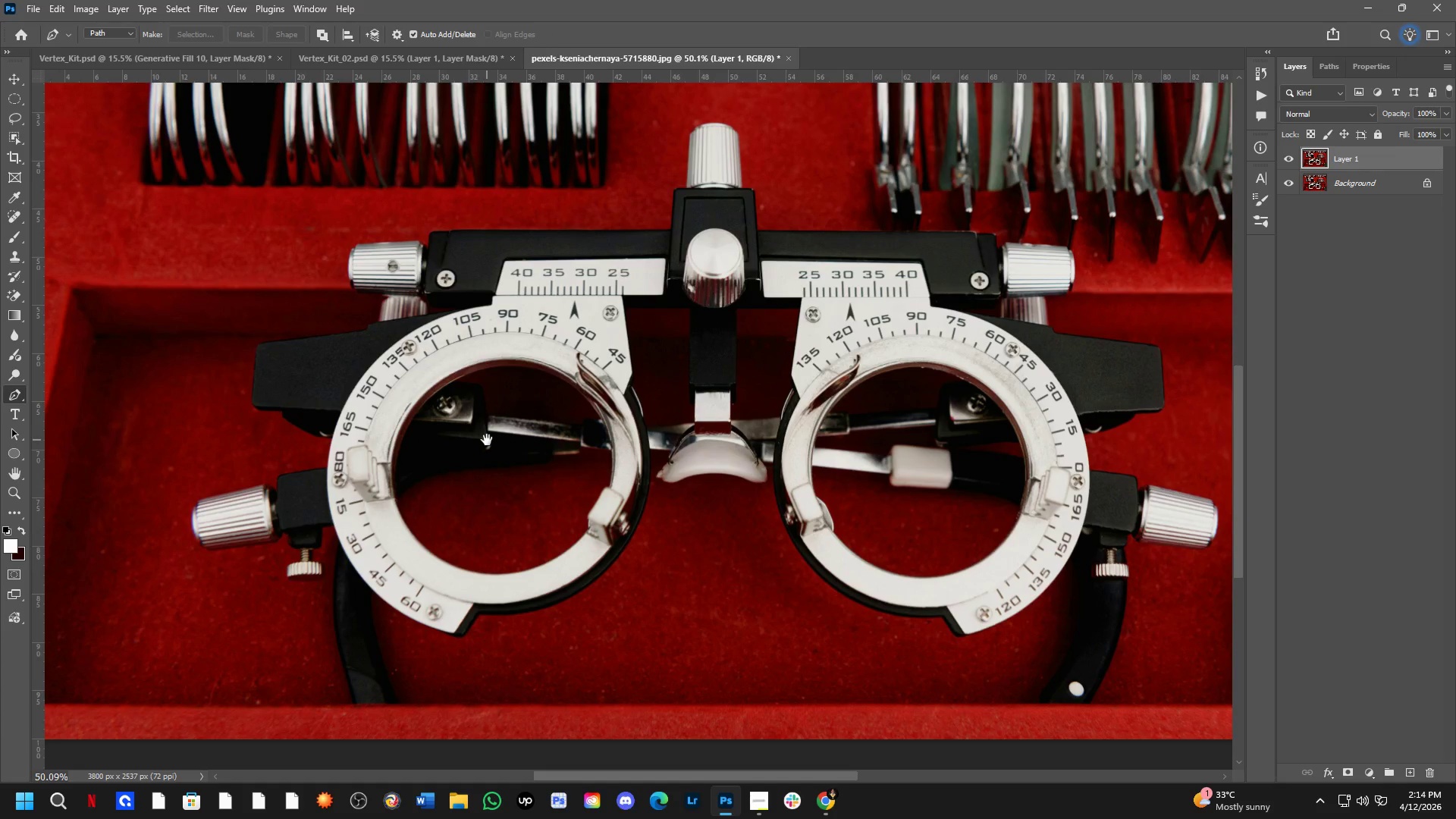 
left_click_drag(start_coordinate=[456, 389], to_coordinate=[475, 380])
 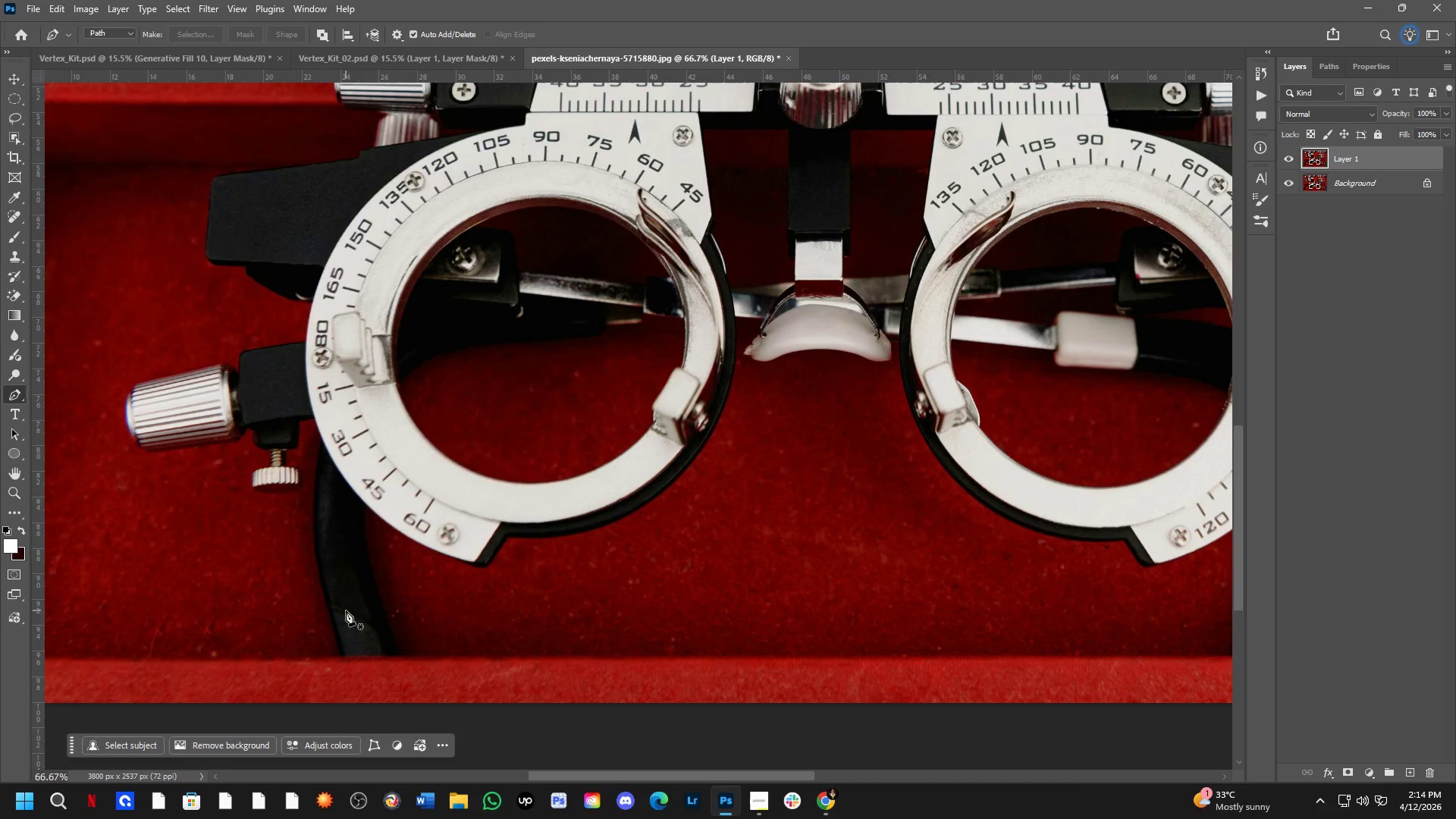 
hold_key(key=Space, duration=1.51)
 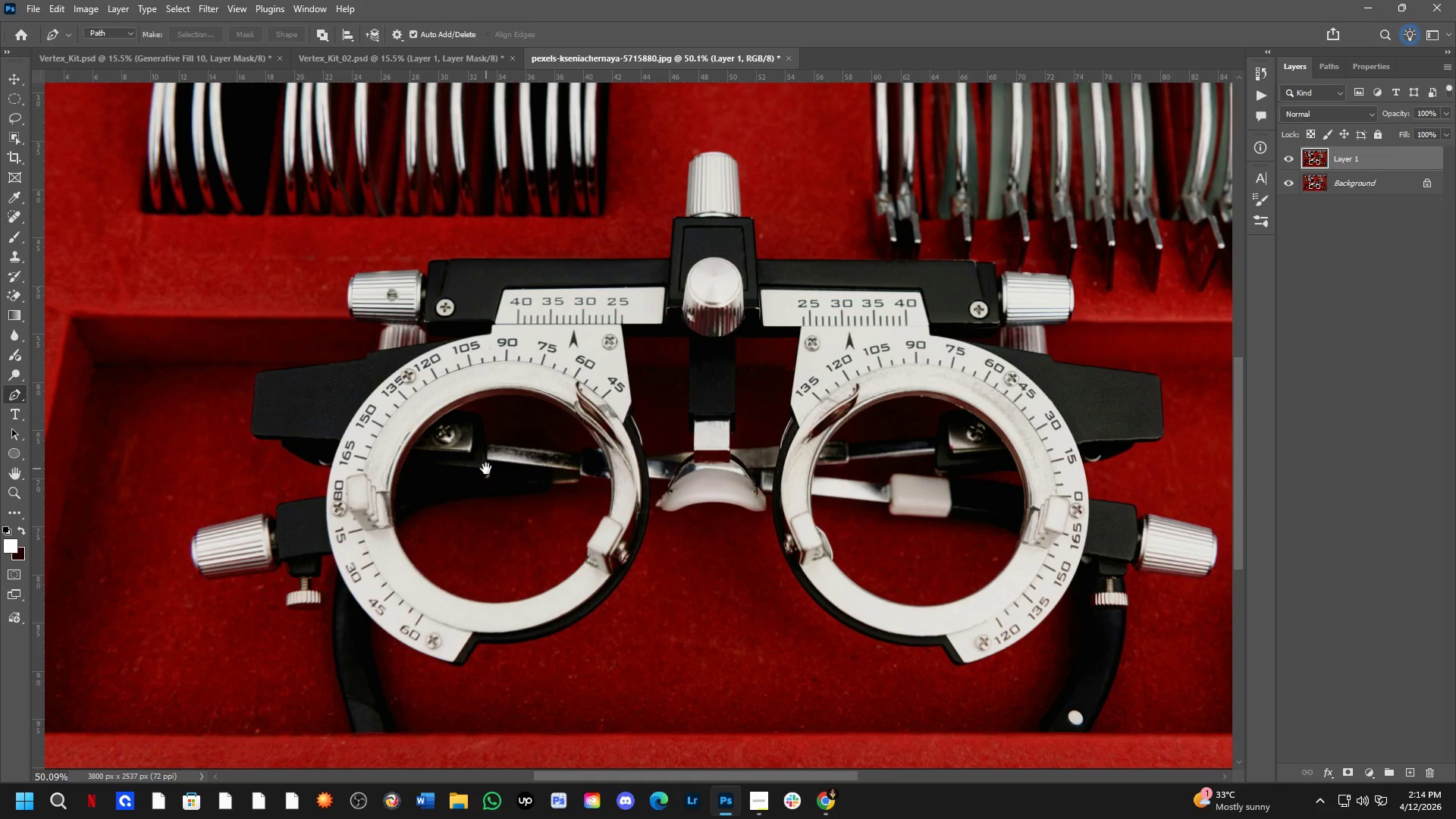 
hold_key(key=Space, duration=1.52)
 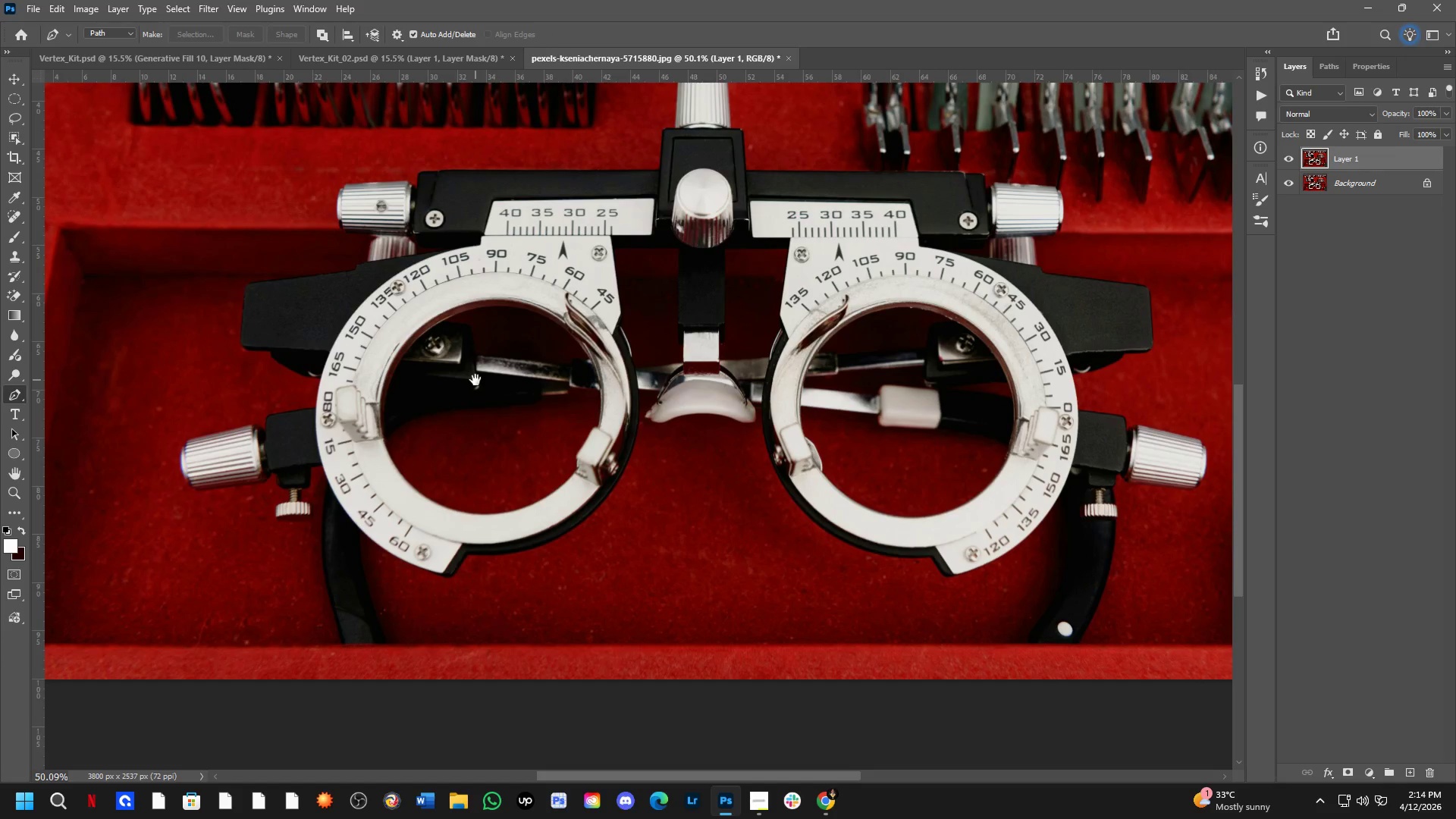 
hold_key(key=Space, duration=0.75)
 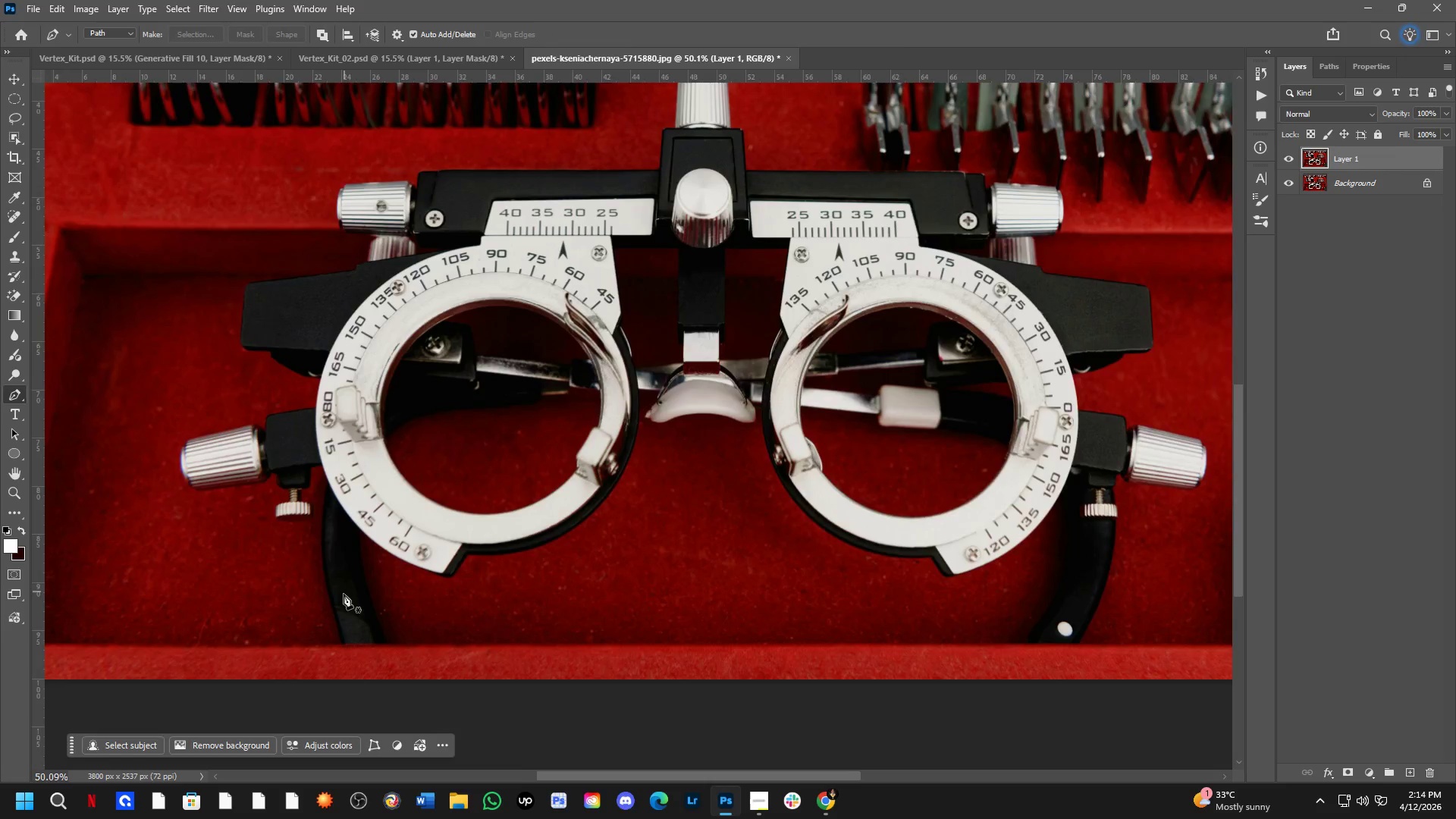 
scroll: coordinate [333, 626], scroll_direction: up, amount: 11.0
 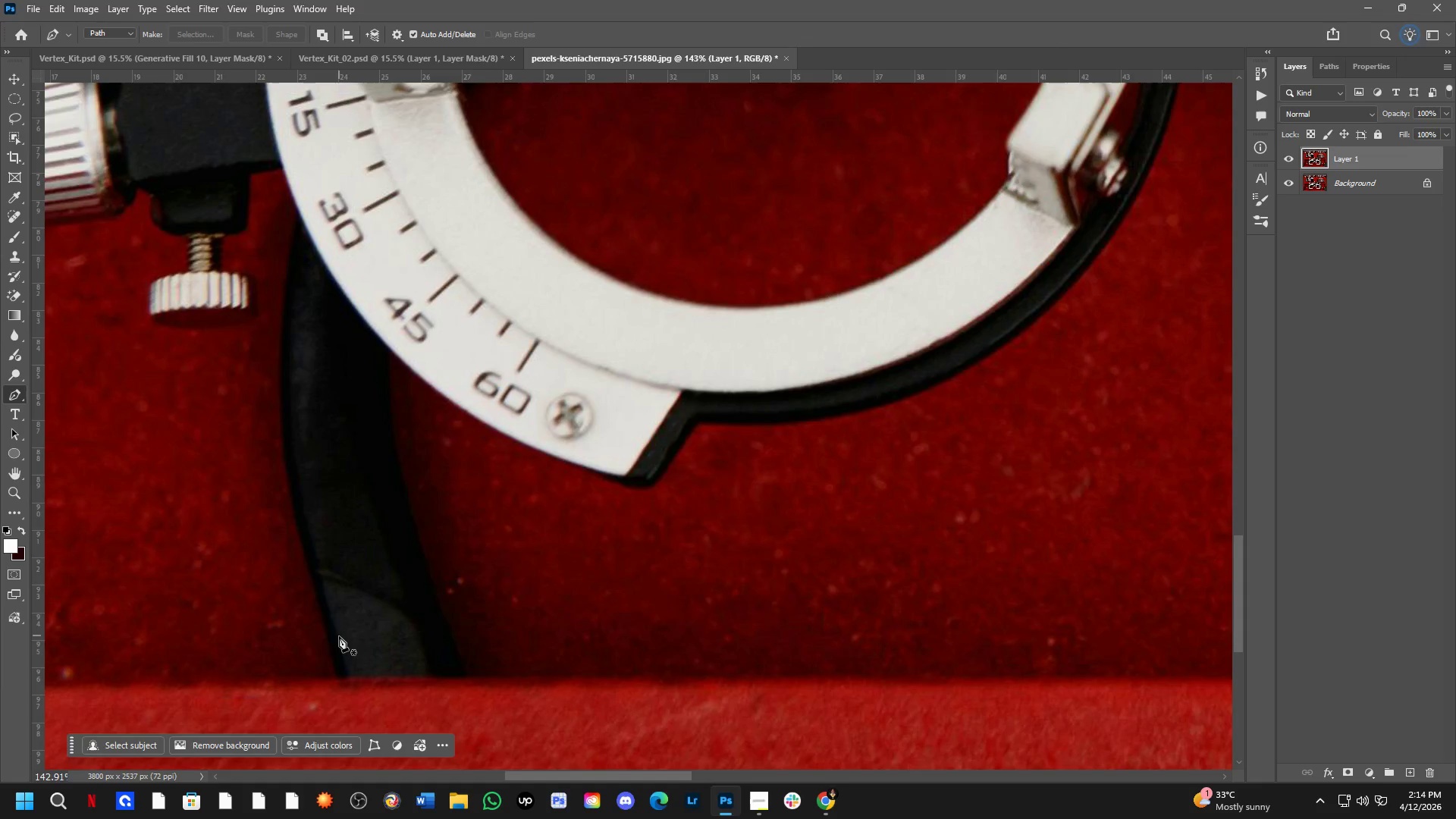 
hold_key(key=Space, duration=0.55)
 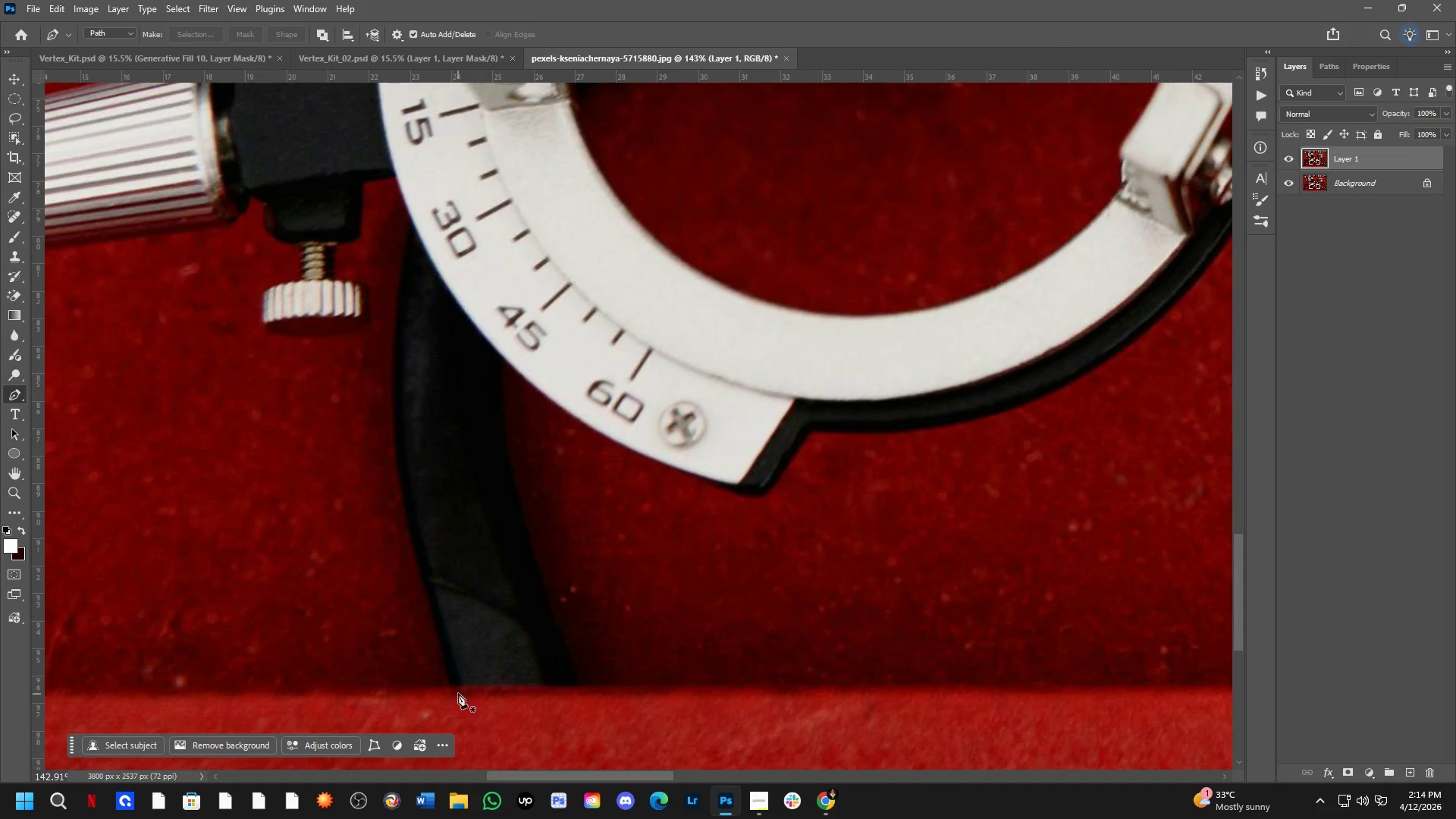 
left_click_drag(start_coordinate=[340, 639], to_coordinate=[453, 647])
 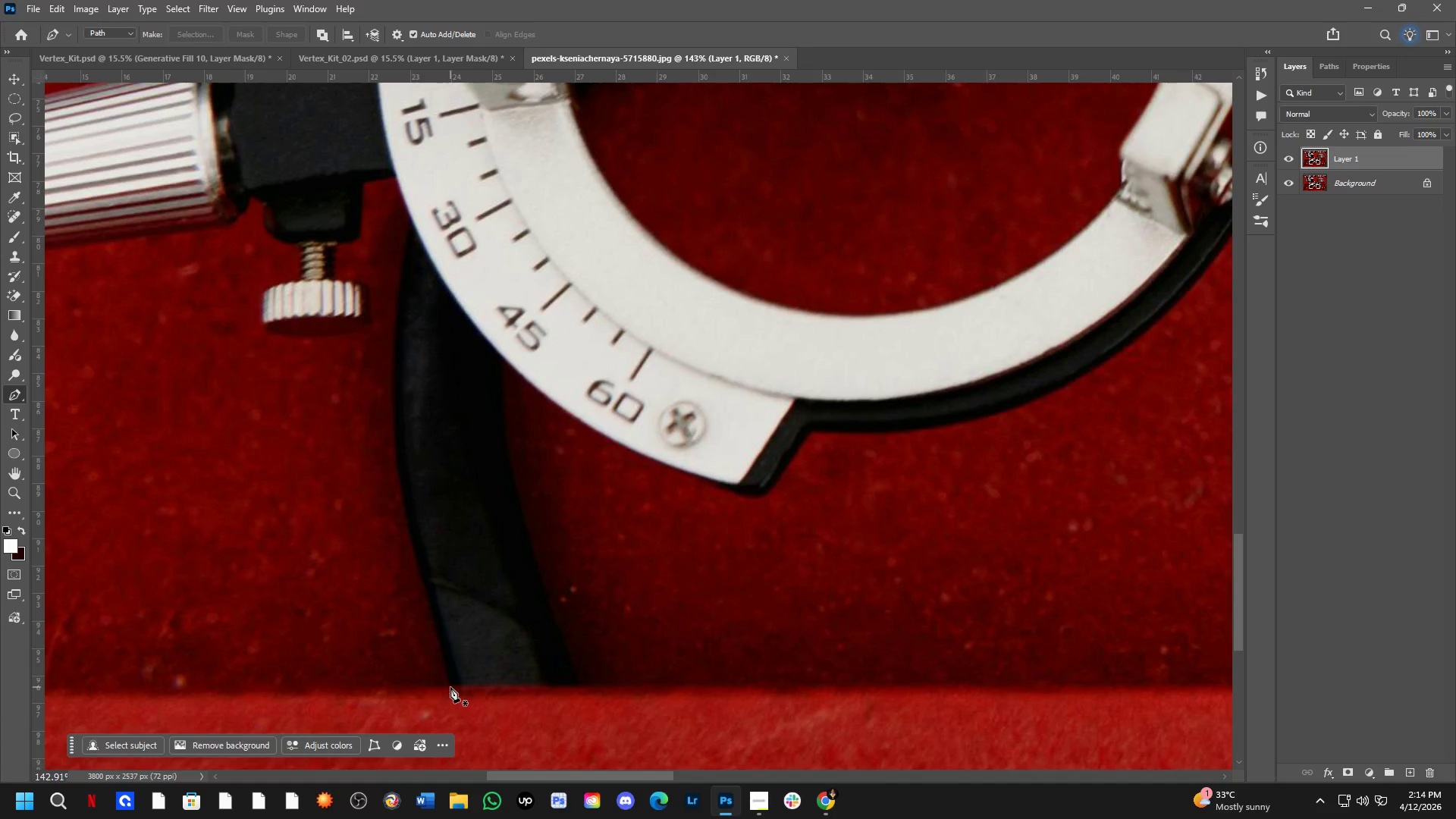 
left_click([450, 687])
 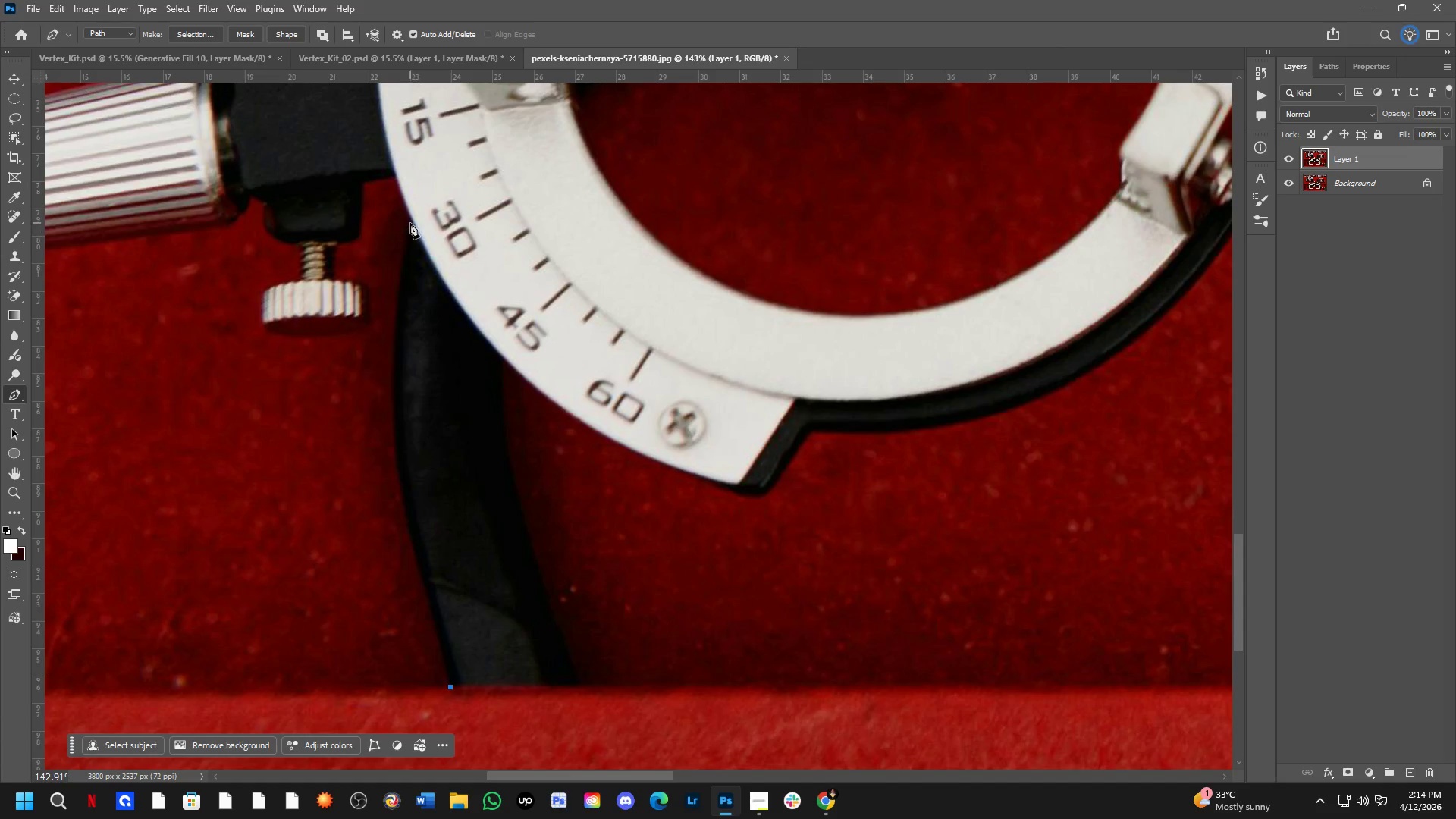 
left_click([412, 222])
 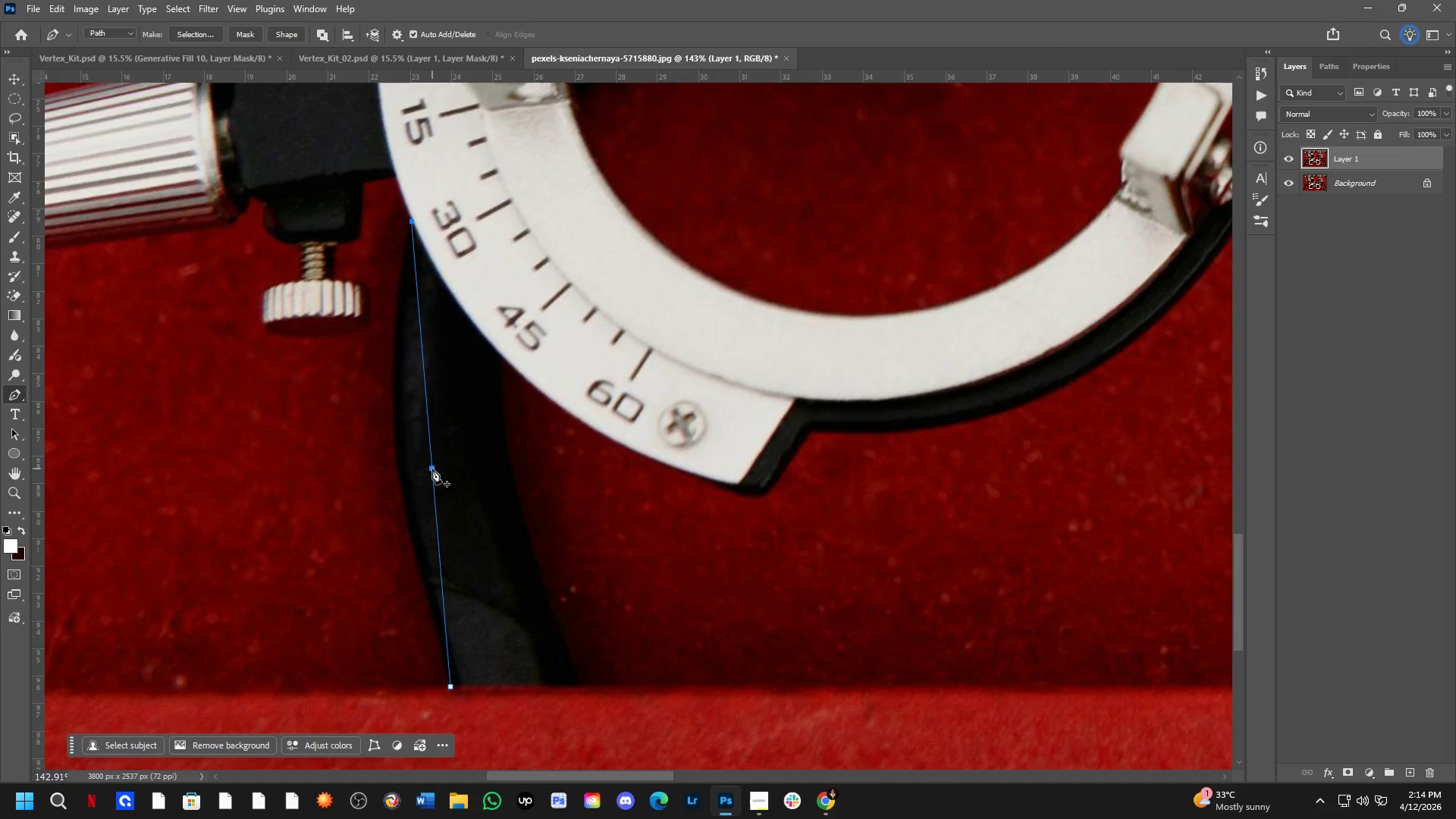 
left_click([432, 468])
 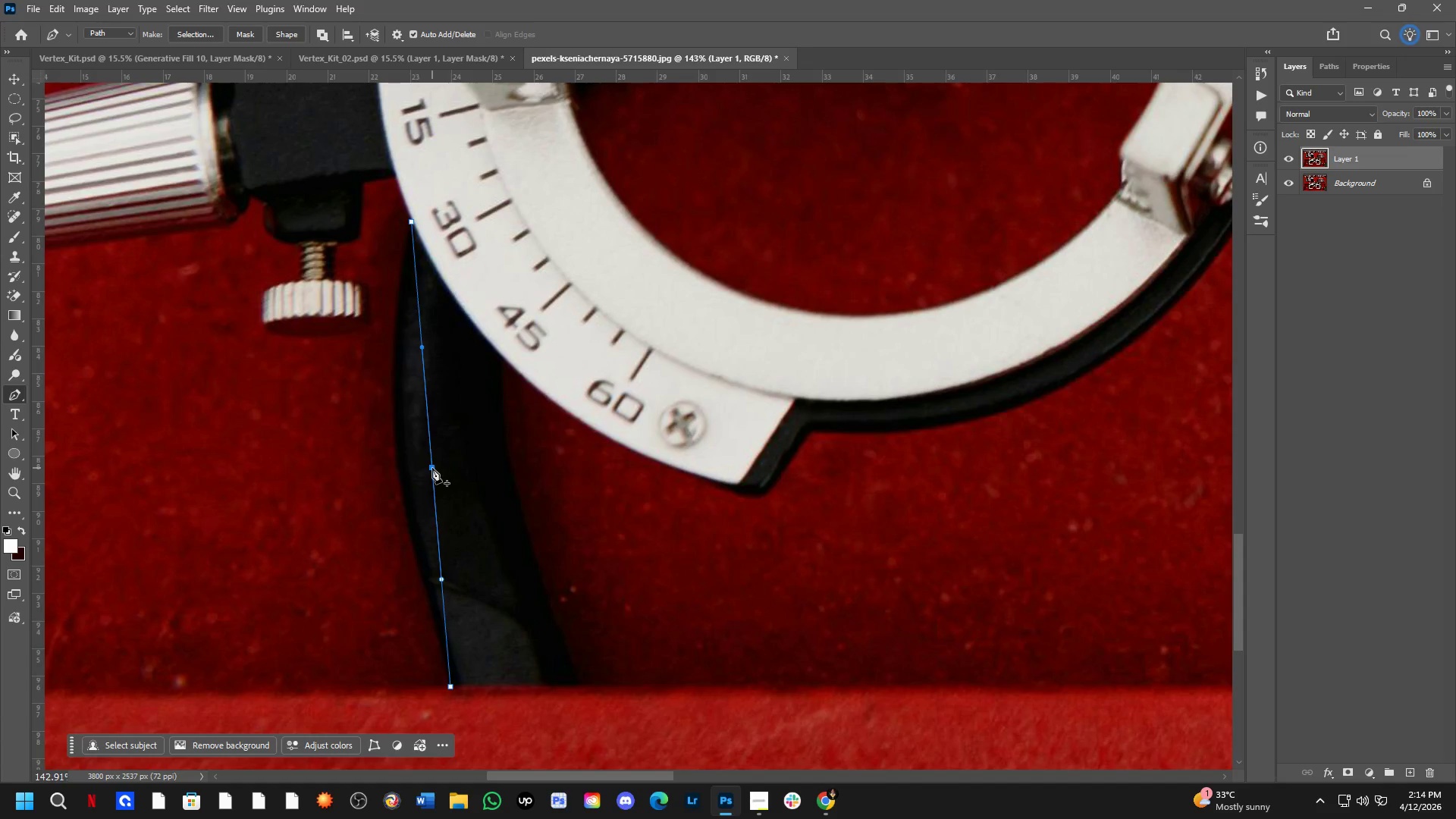 
hold_key(key=ControlLeft, duration=1.5)
left_click_drag(start_coordinate=[432, 468], to_coordinate=[401, 462])
 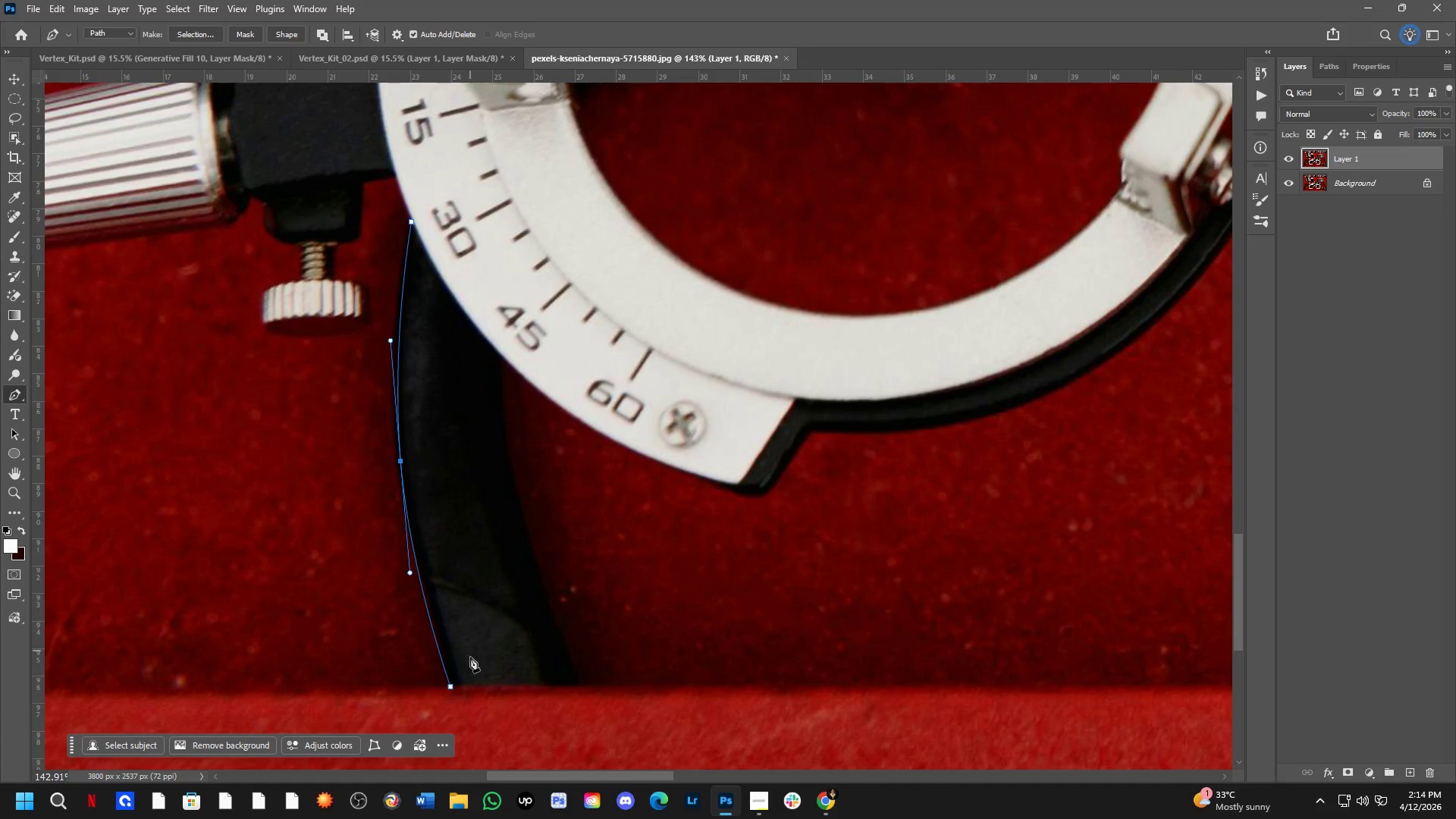 
hold_key(key=ControlLeft, duration=1.5)
 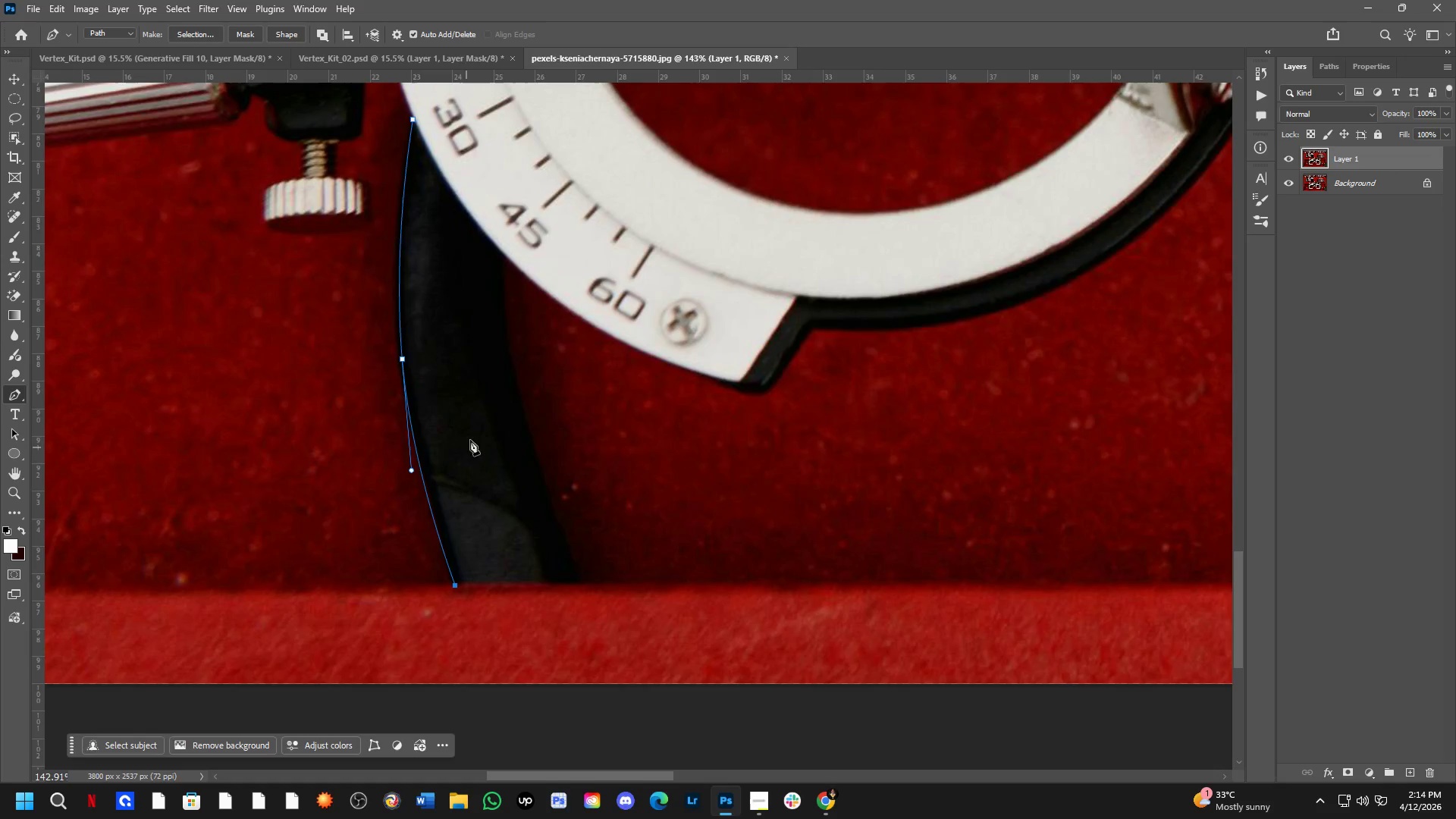 
scroll: coordinate [441, 682], scroll_direction: up, amount: 7.0
 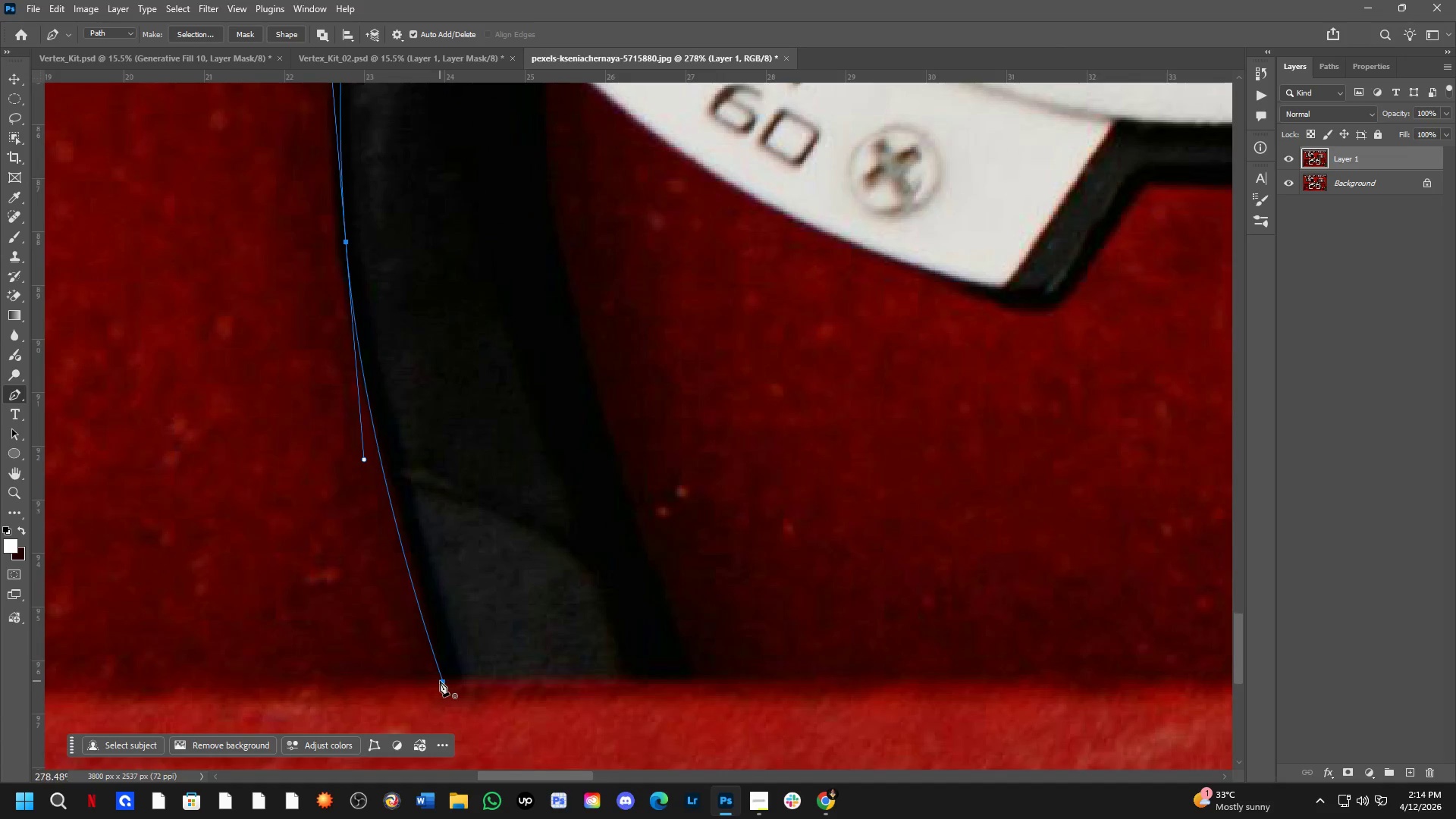 
left_click_drag(start_coordinate=[441, 682], to_coordinate=[447, 683])
 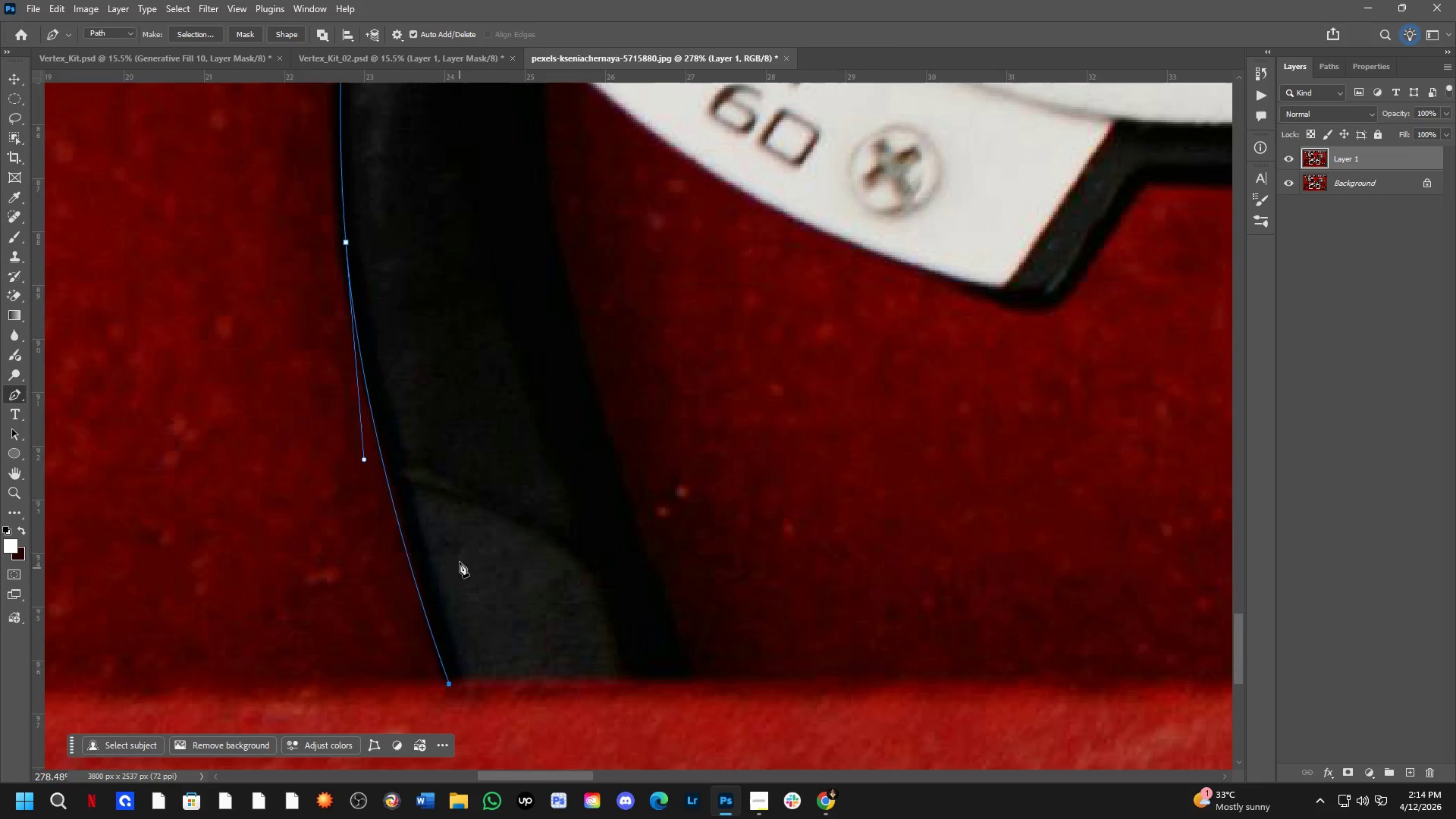 
hold_key(key=Space, duration=0.34)
 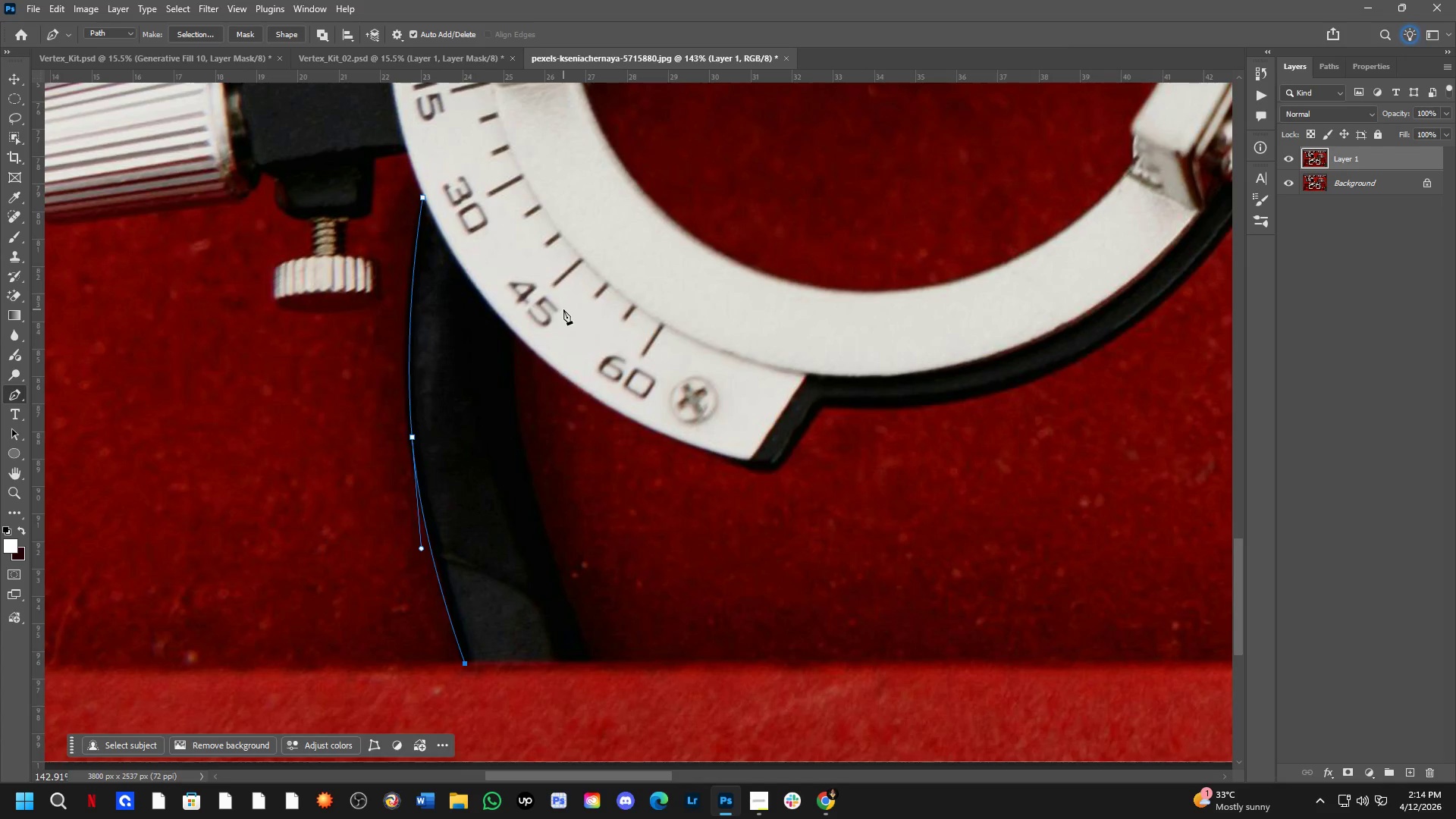 
left_click_drag(start_coordinate=[494, 377], to_coordinate=[504, 453])
 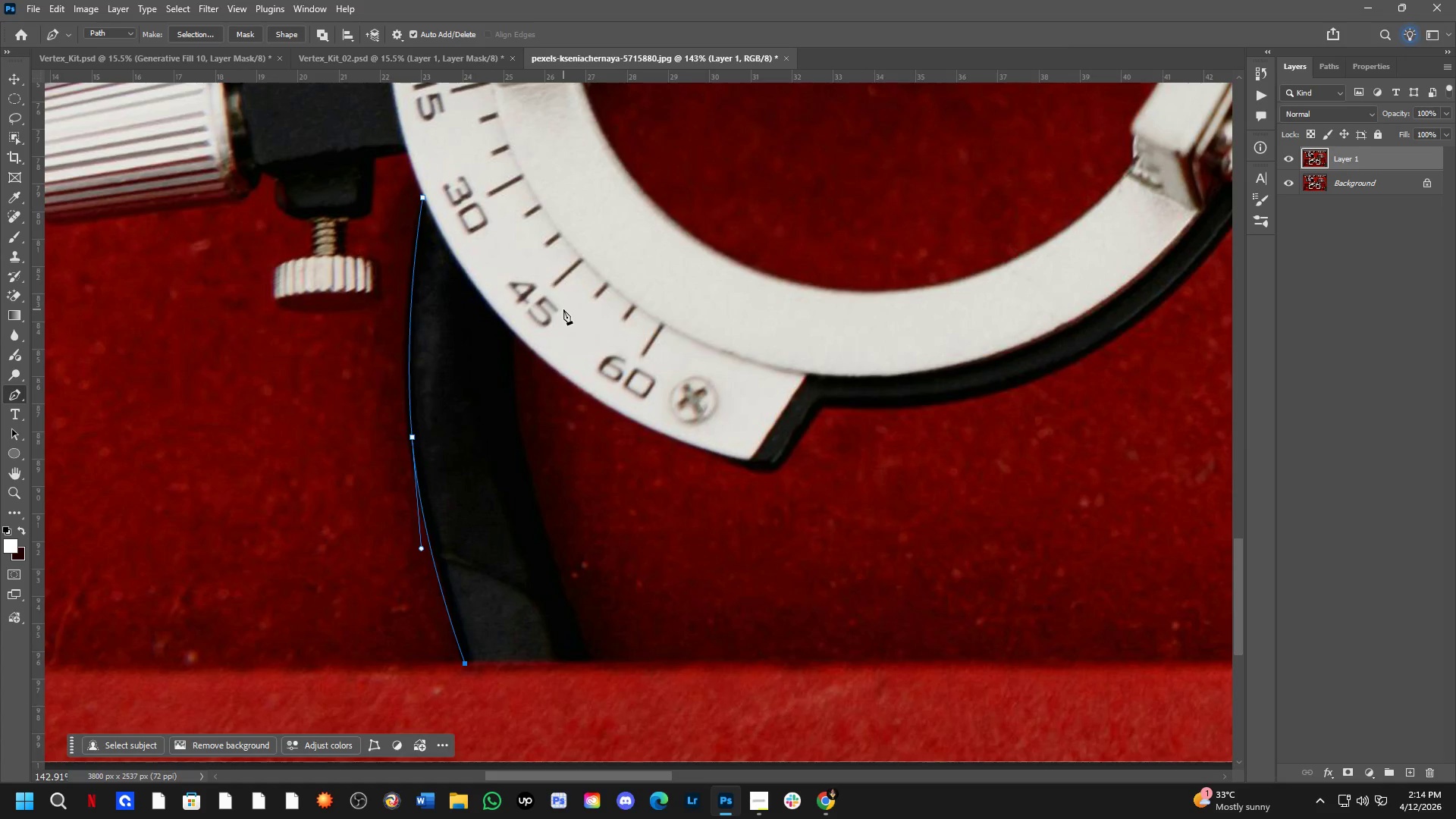 
scroll: coordinate [461, 456], scroll_direction: down, amount: 7.0
 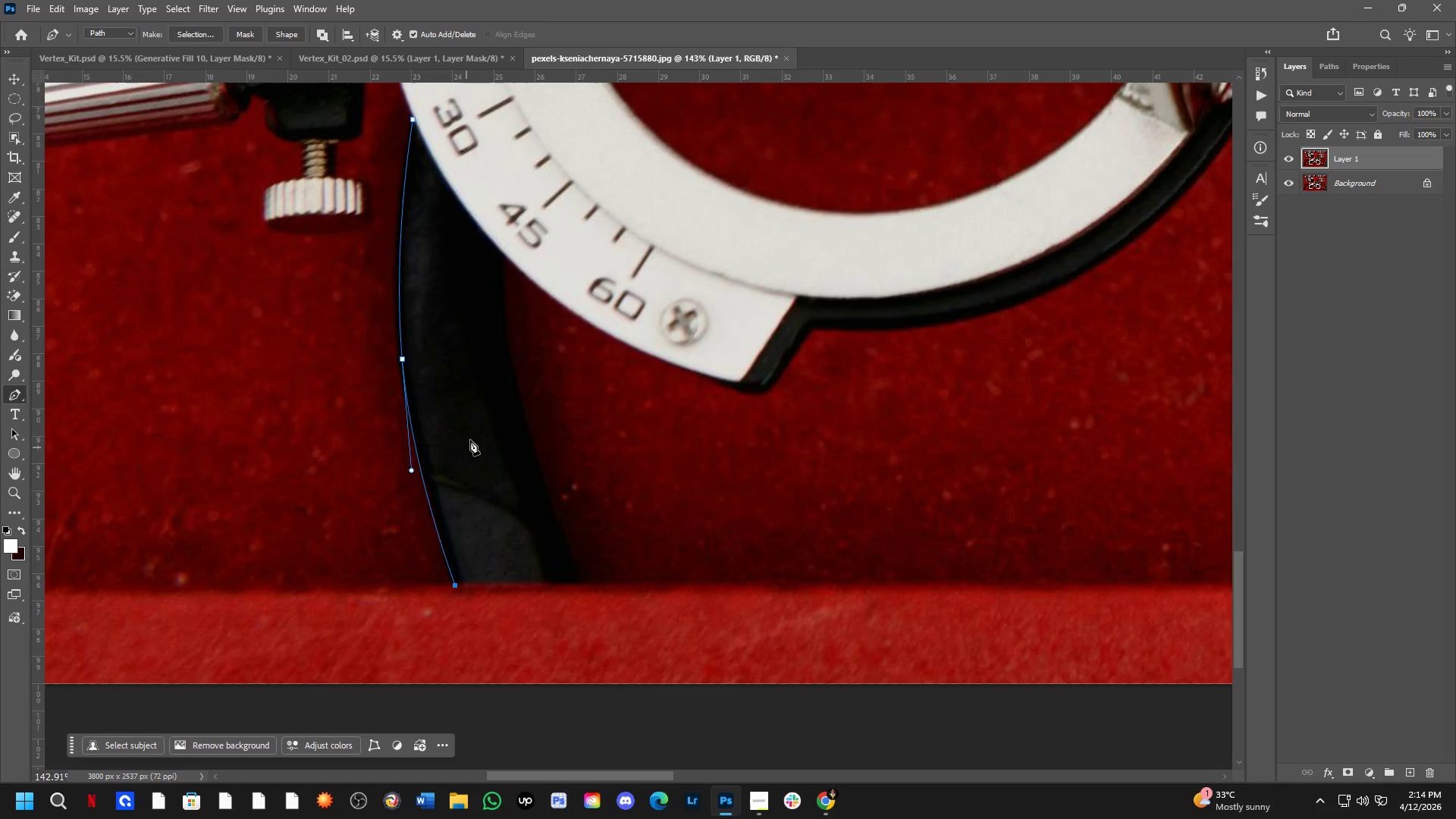 
hold_key(key=Space, duration=0.55)
 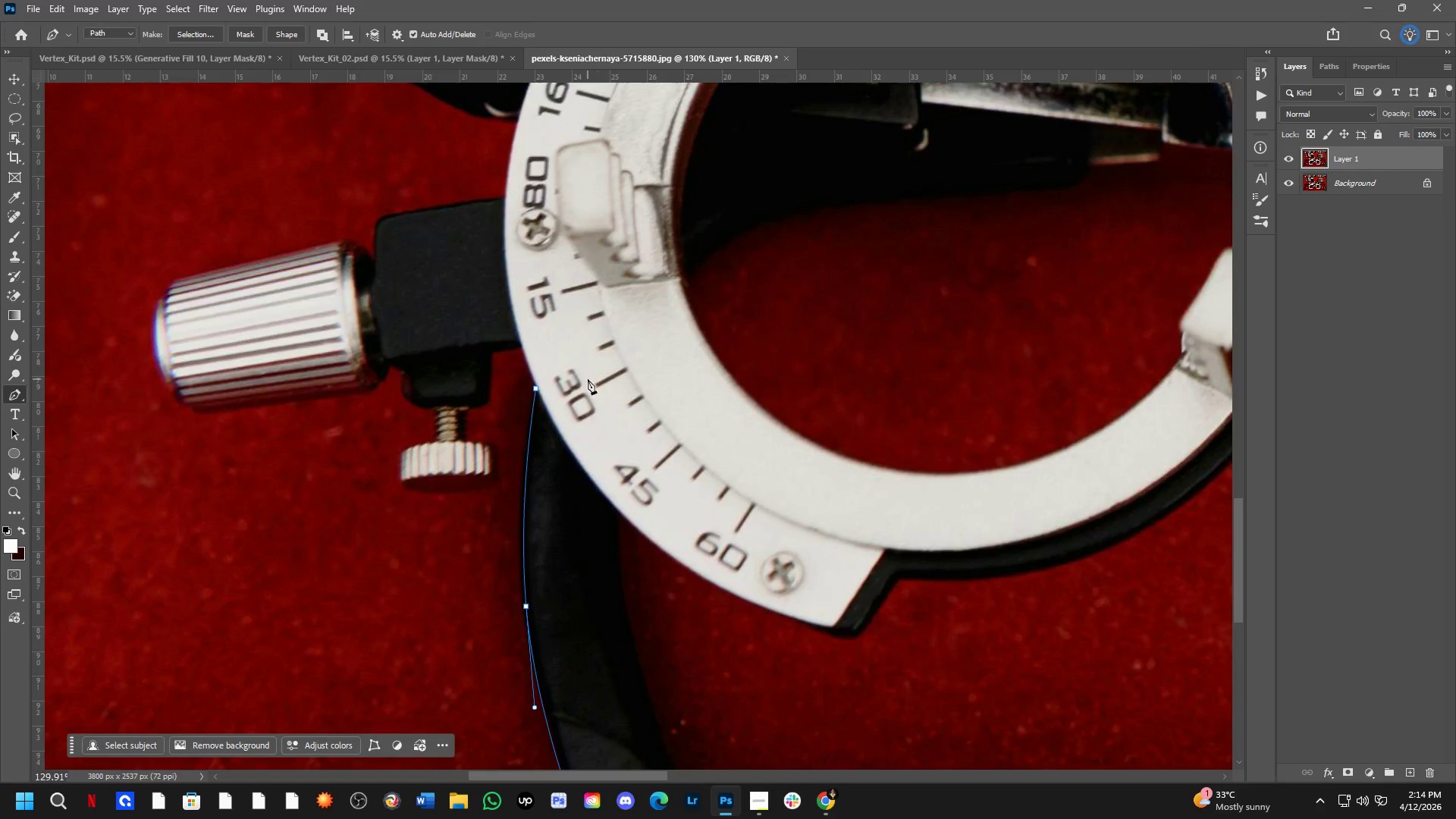 
left_click_drag(start_coordinate=[540, 273], to_coordinate=[645, 456])
 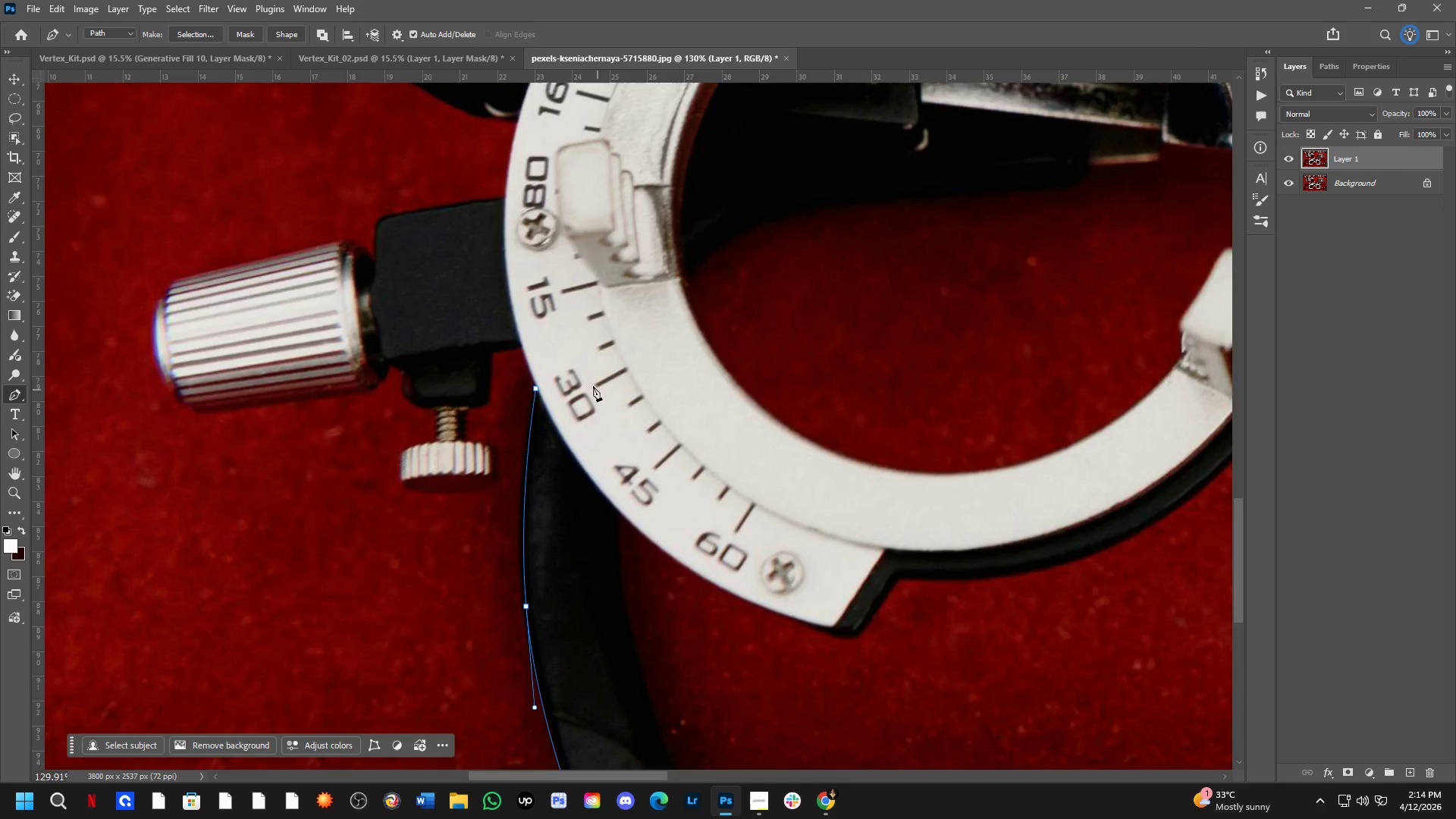 
scroll: coordinate [518, 287], scroll_direction: down, amount: 1.0
 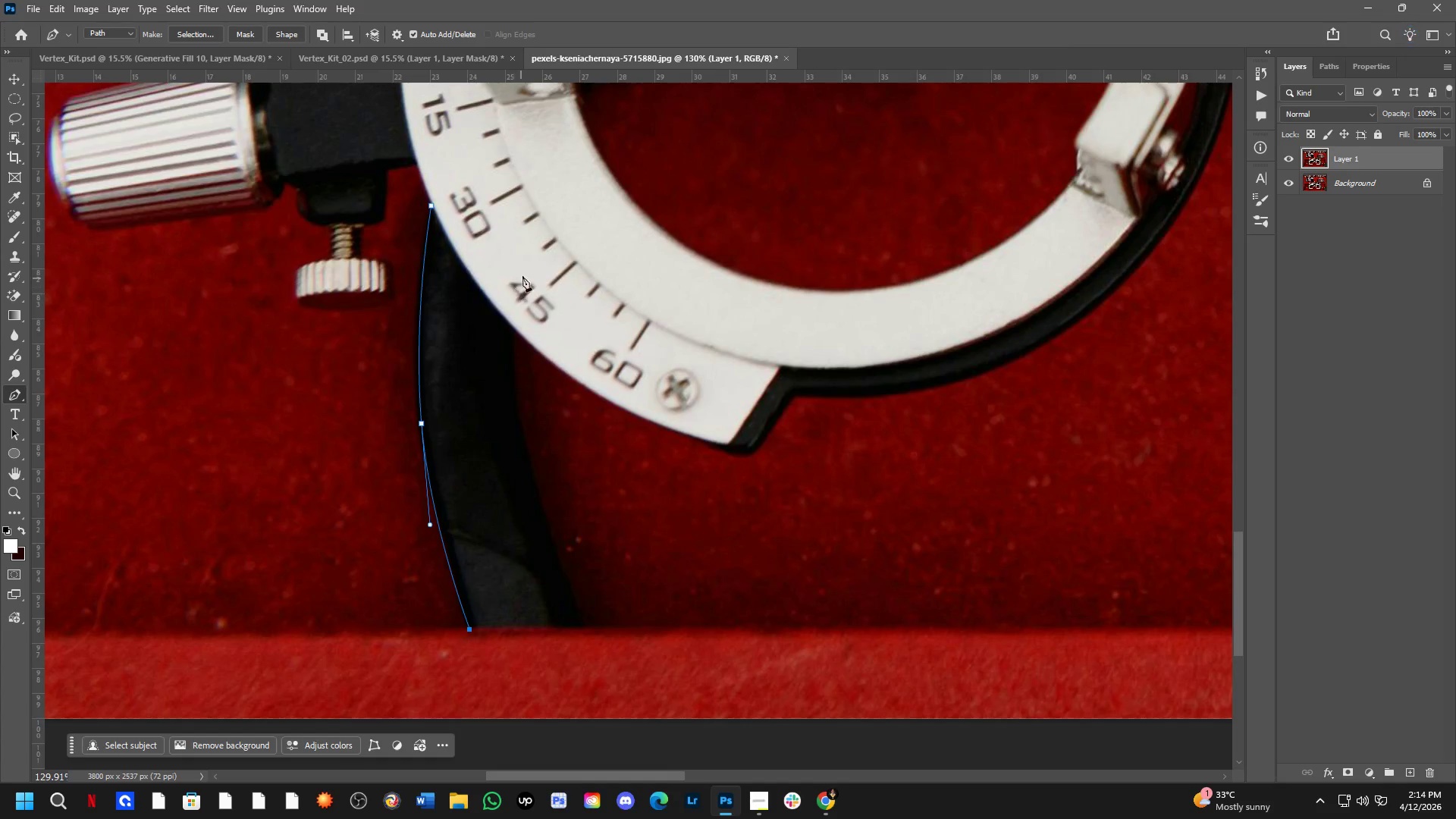 
scroll: coordinate [510, 348], scroll_direction: up, amount: 10.0
 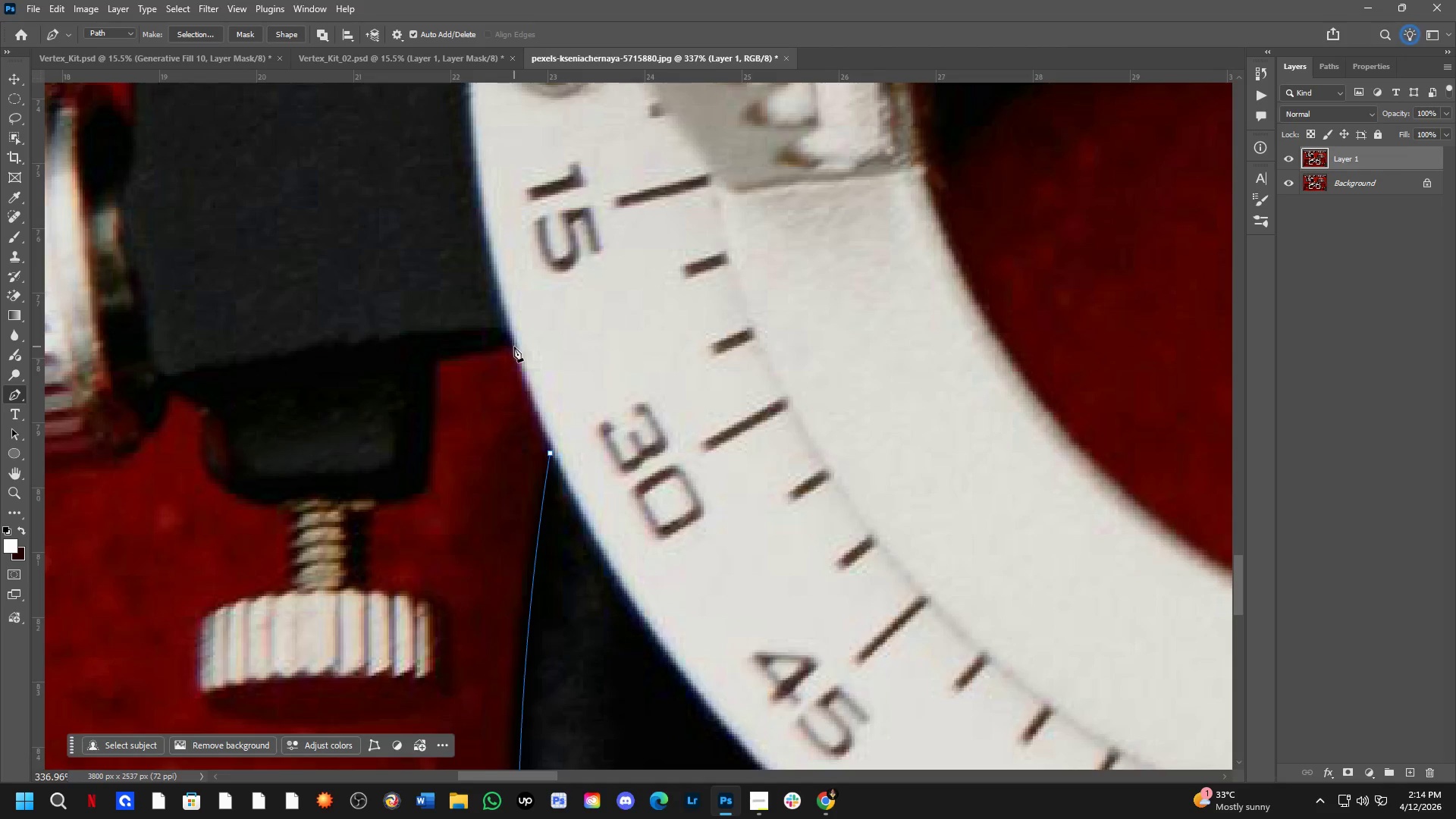 
left_click([514, 347])
 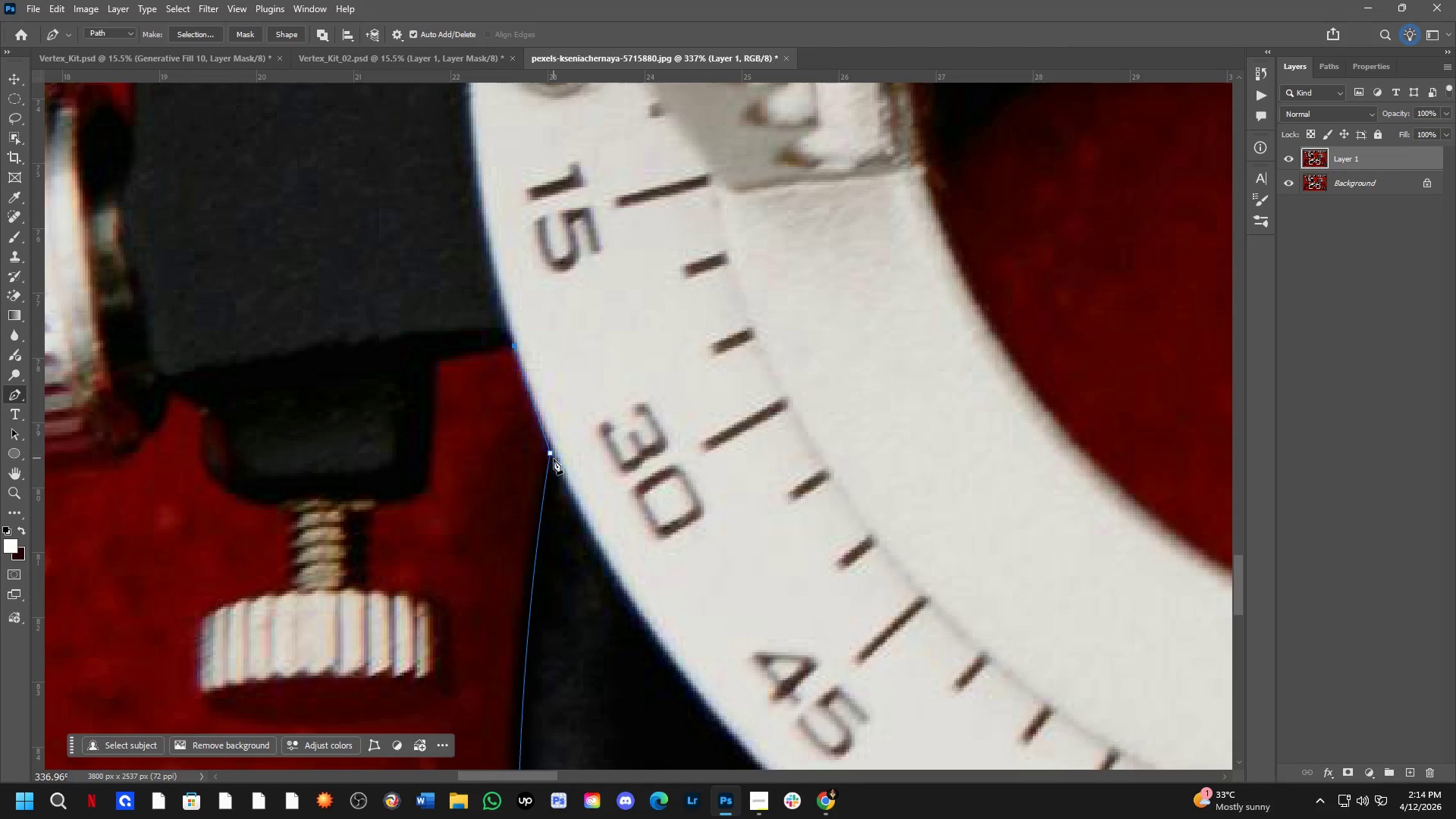 
hold_key(key=ControlLeft, duration=1.49)
left_click([551, 451])
 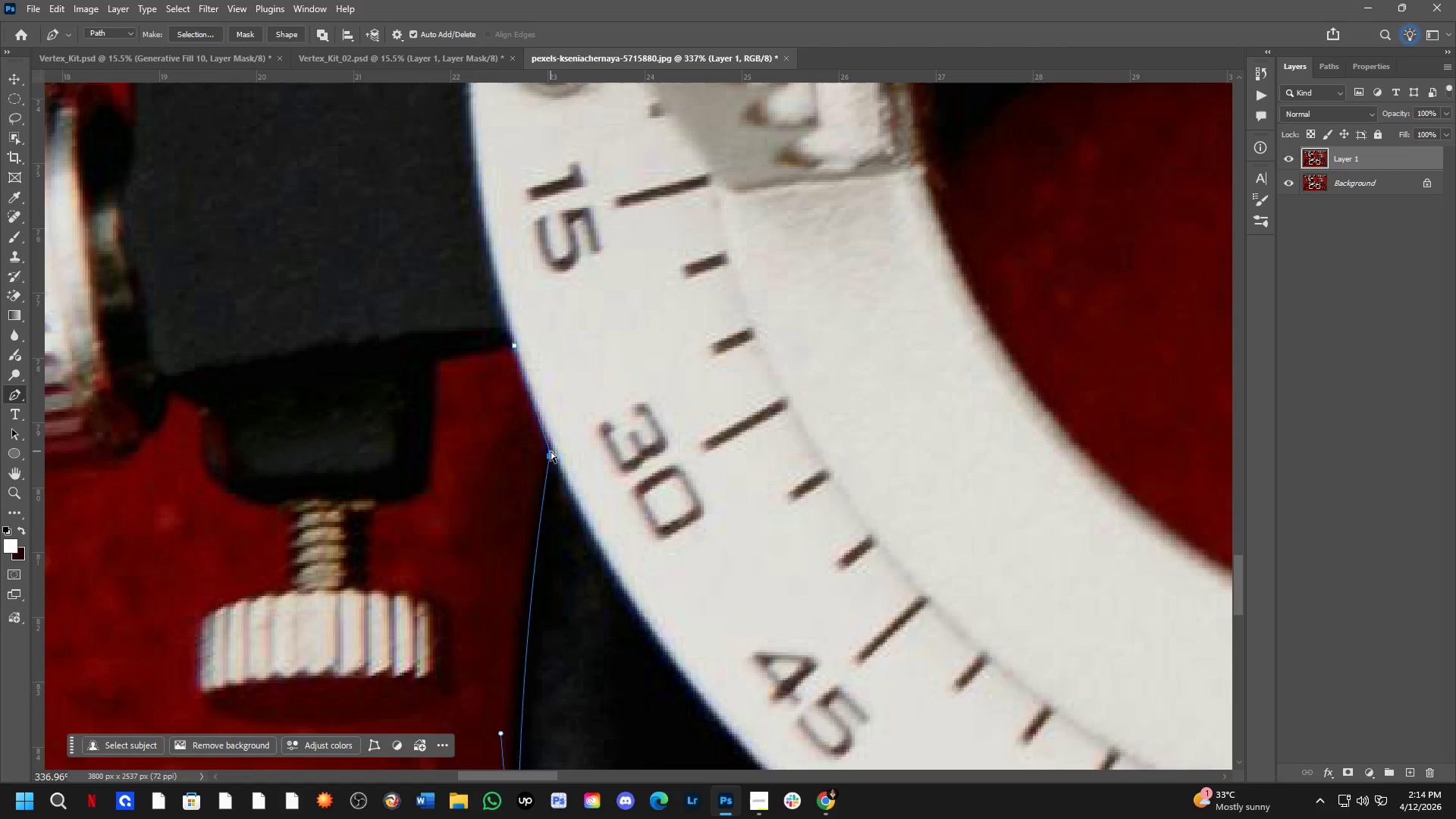 
left_click_drag(start_coordinate=[551, 451], to_coordinate=[551, 447])
 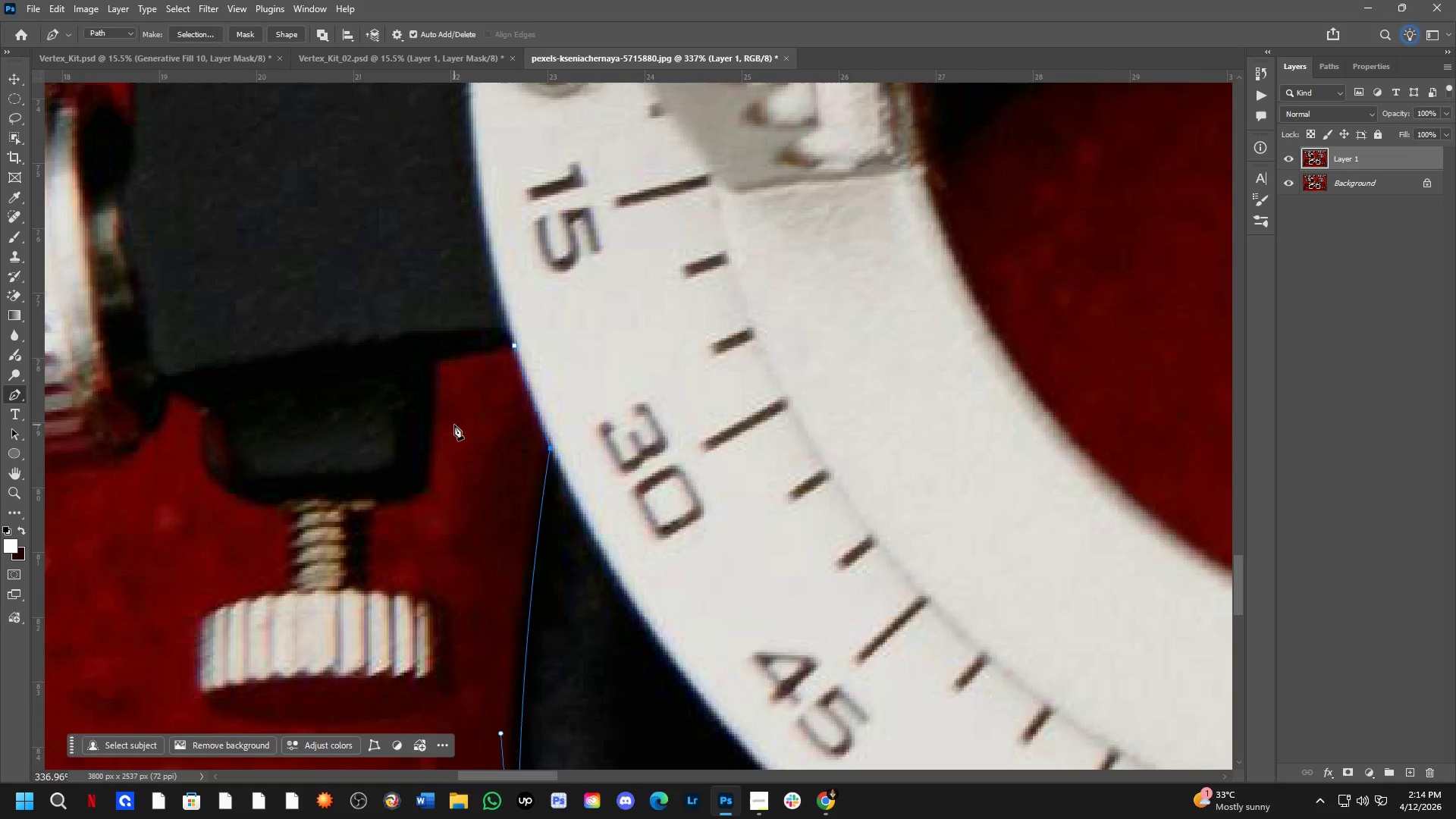 
scroll: coordinate [414, 360], scroll_direction: up, amount: 3.0
 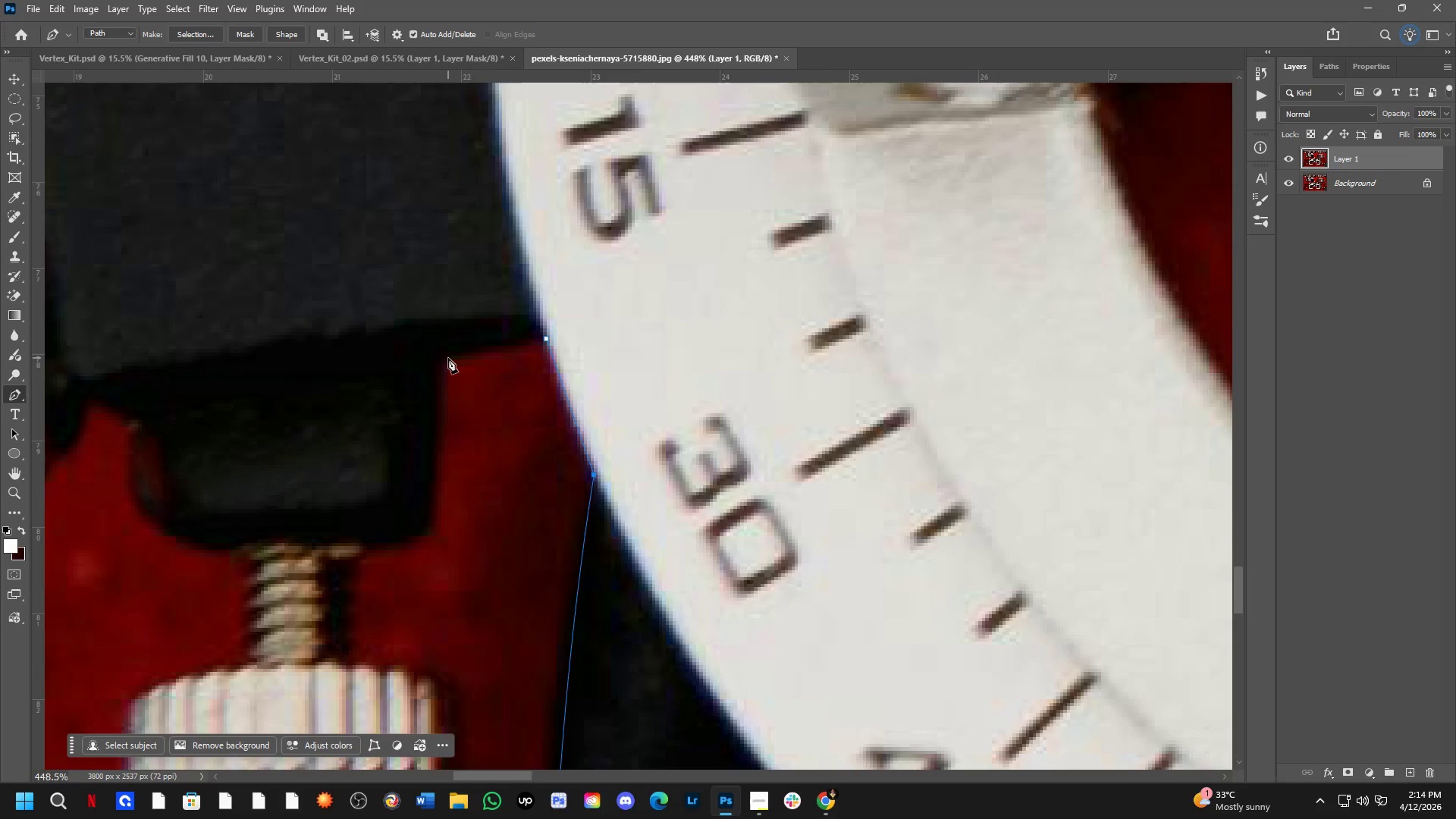 
left_click([443, 358])
 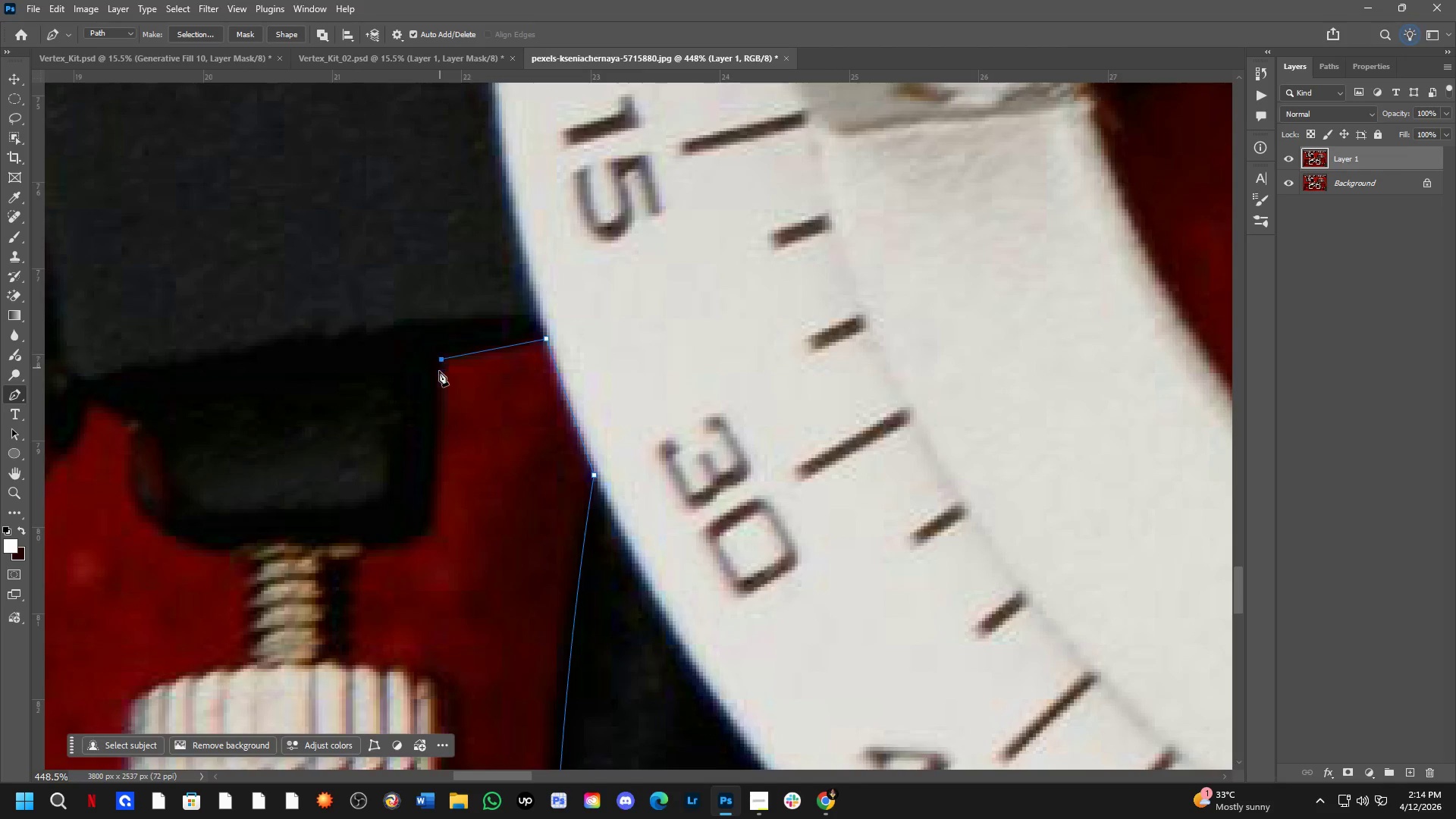 
scroll: coordinate [433, 472], scroll_direction: down, amount: 1.0
 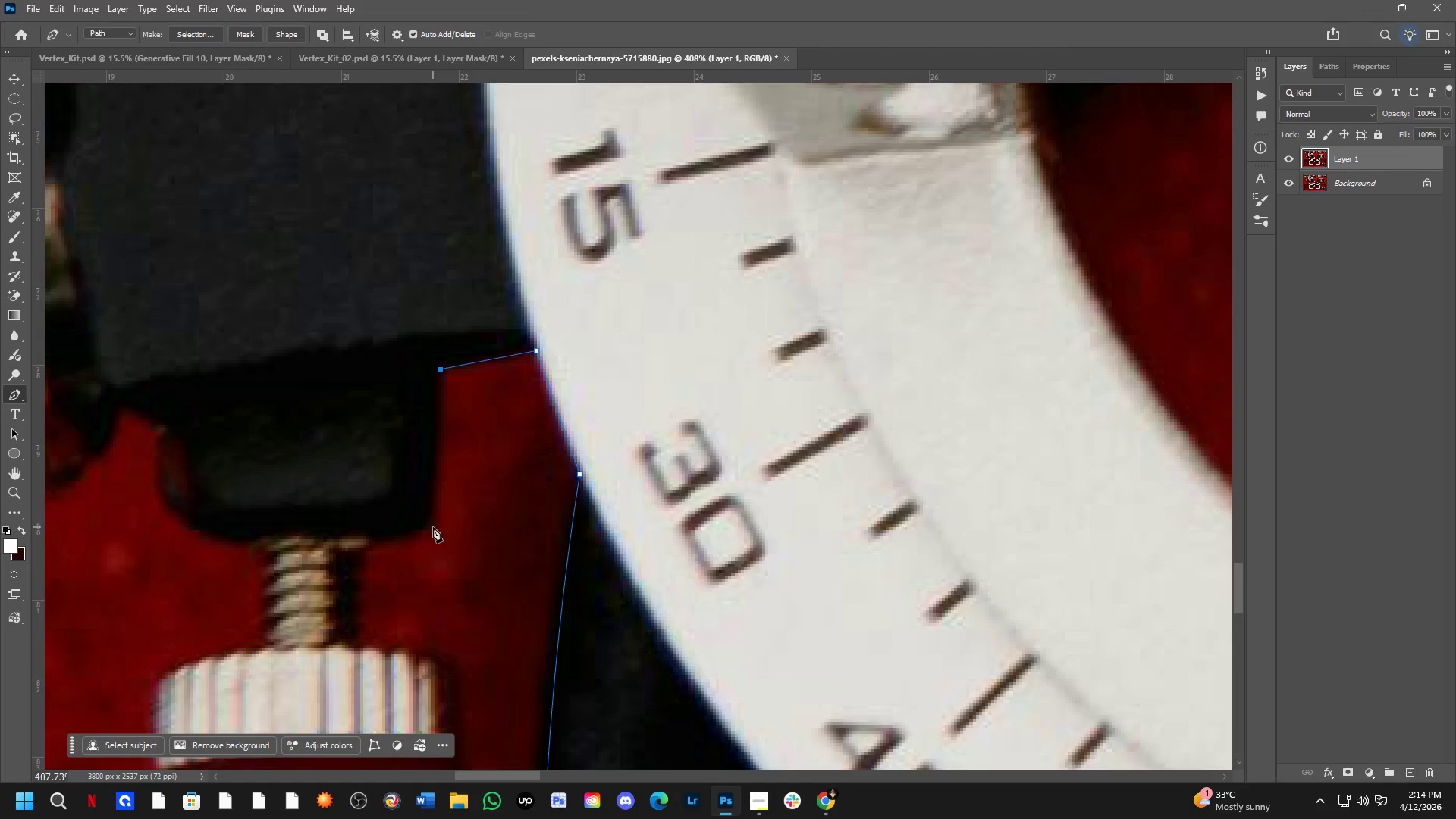 
left_click([433, 528])
 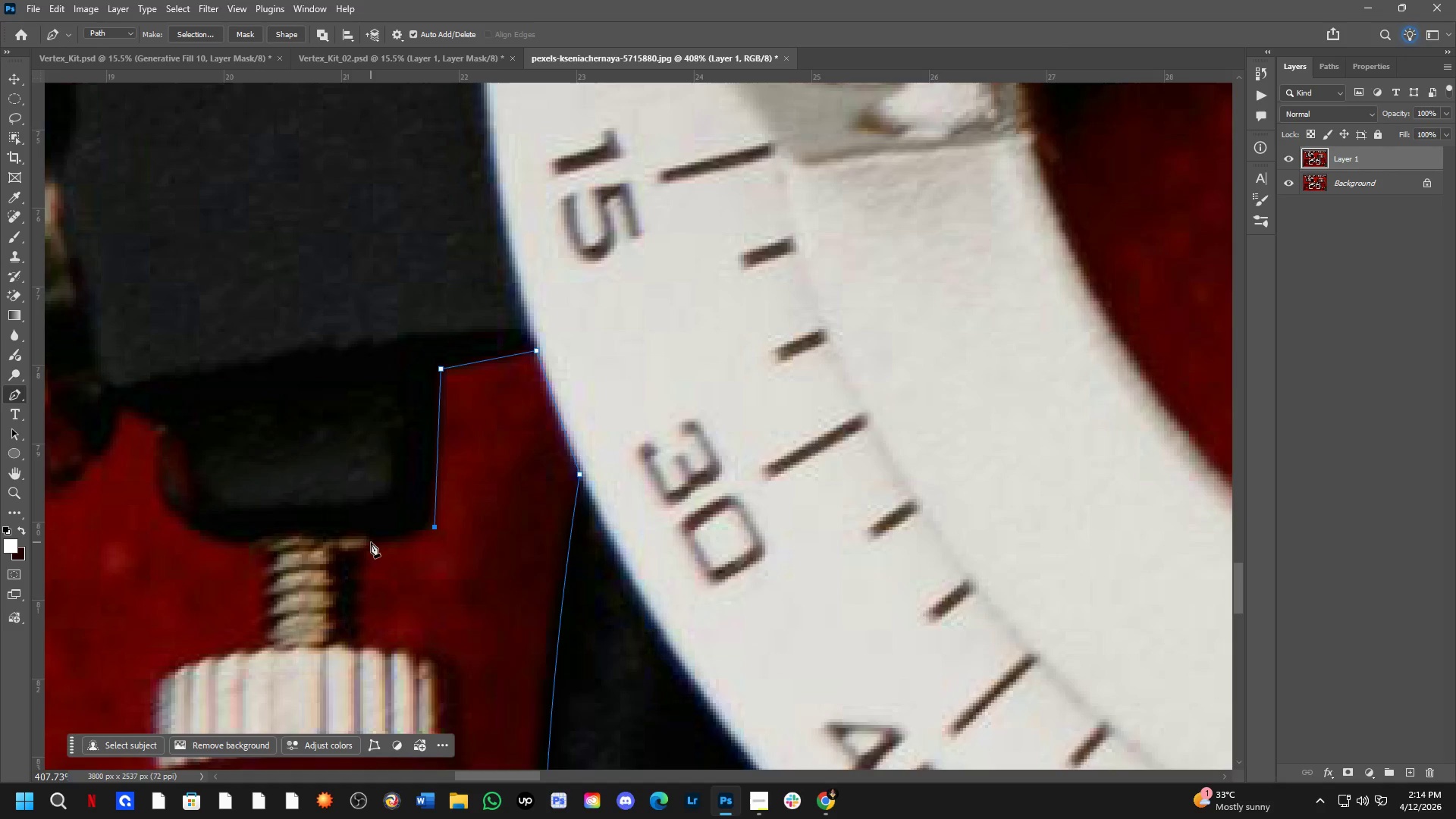 
left_click([369, 542])
 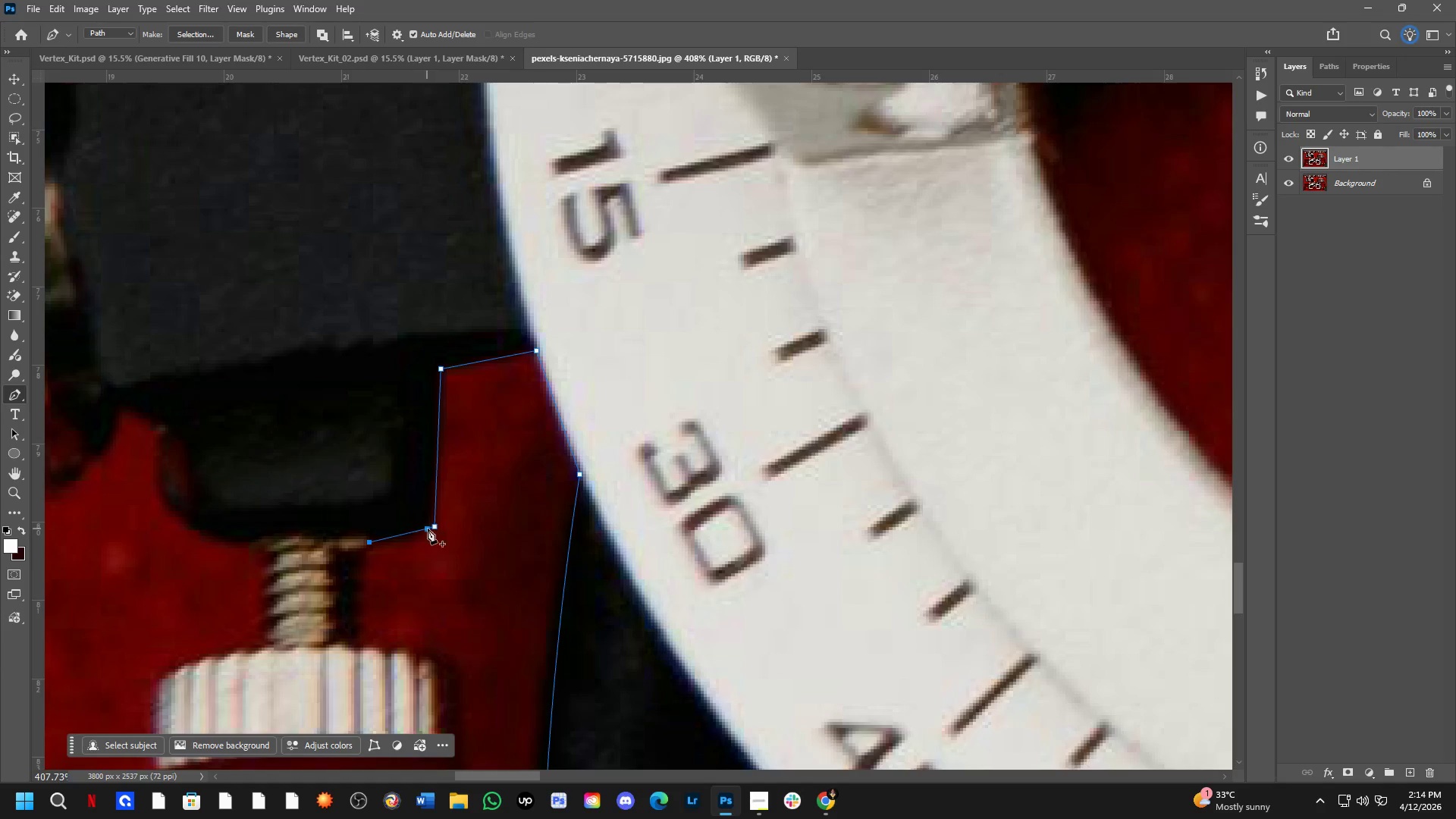 
hold_key(key=ControlLeft, duration=1.51)
left_click([434, 529])
 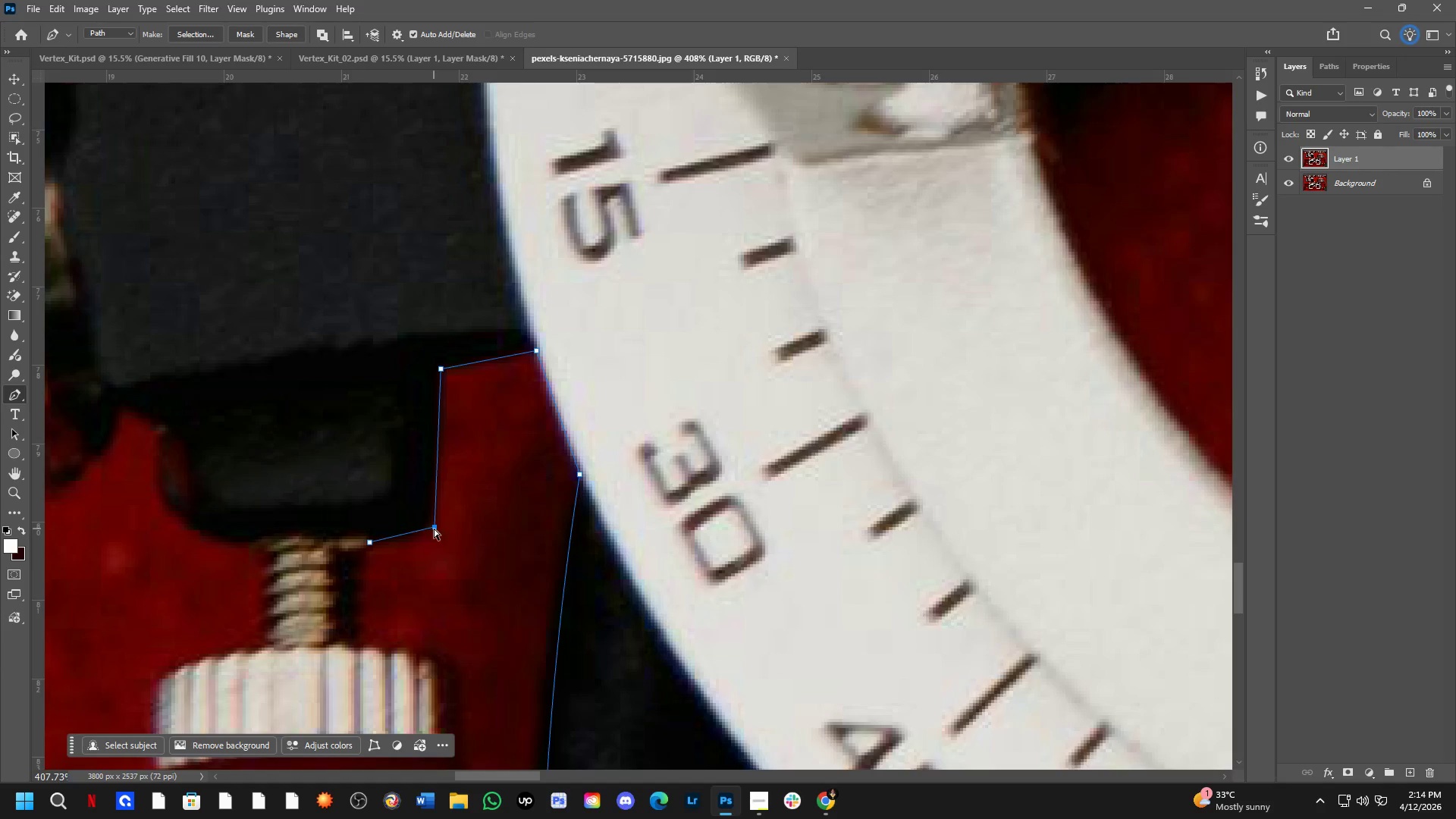 
left_click_drag(start_coordinate=[434, 529], to_coordinate=[428, 527])
 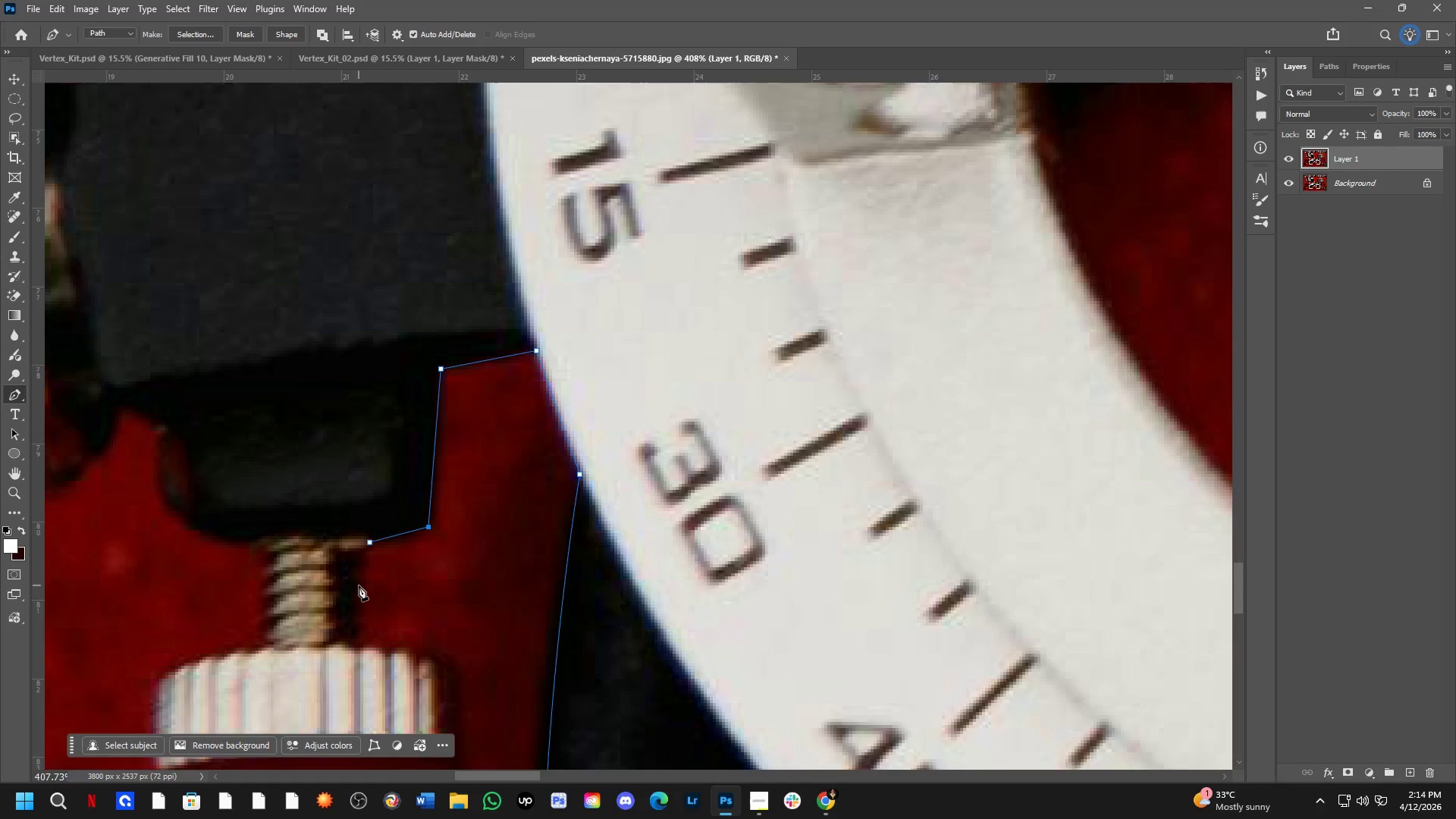 
scroll: coordinate [359, 585], scroll_direction: up, amount: 1.0
 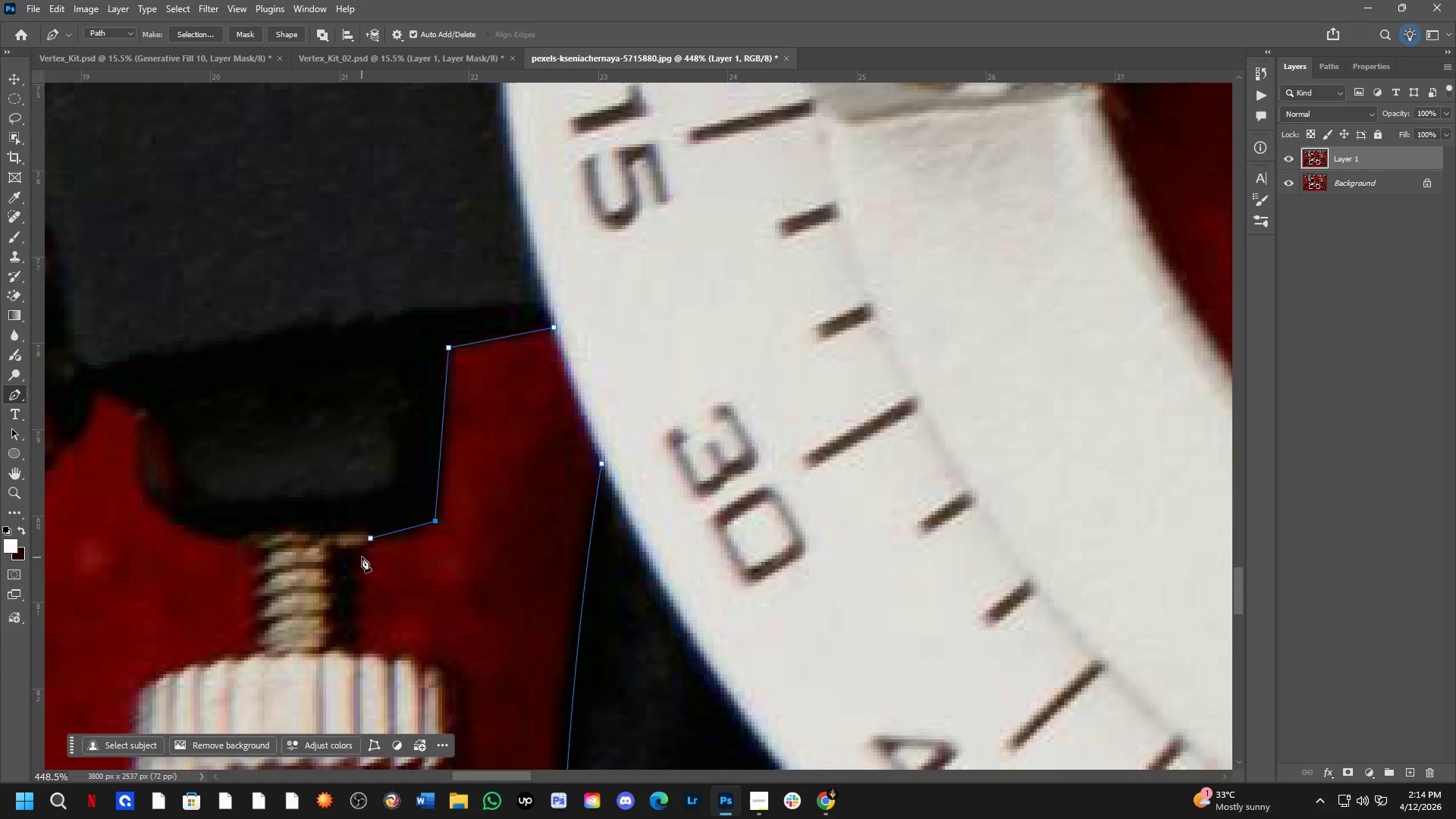 
key(Shift+ShiftLeft)
 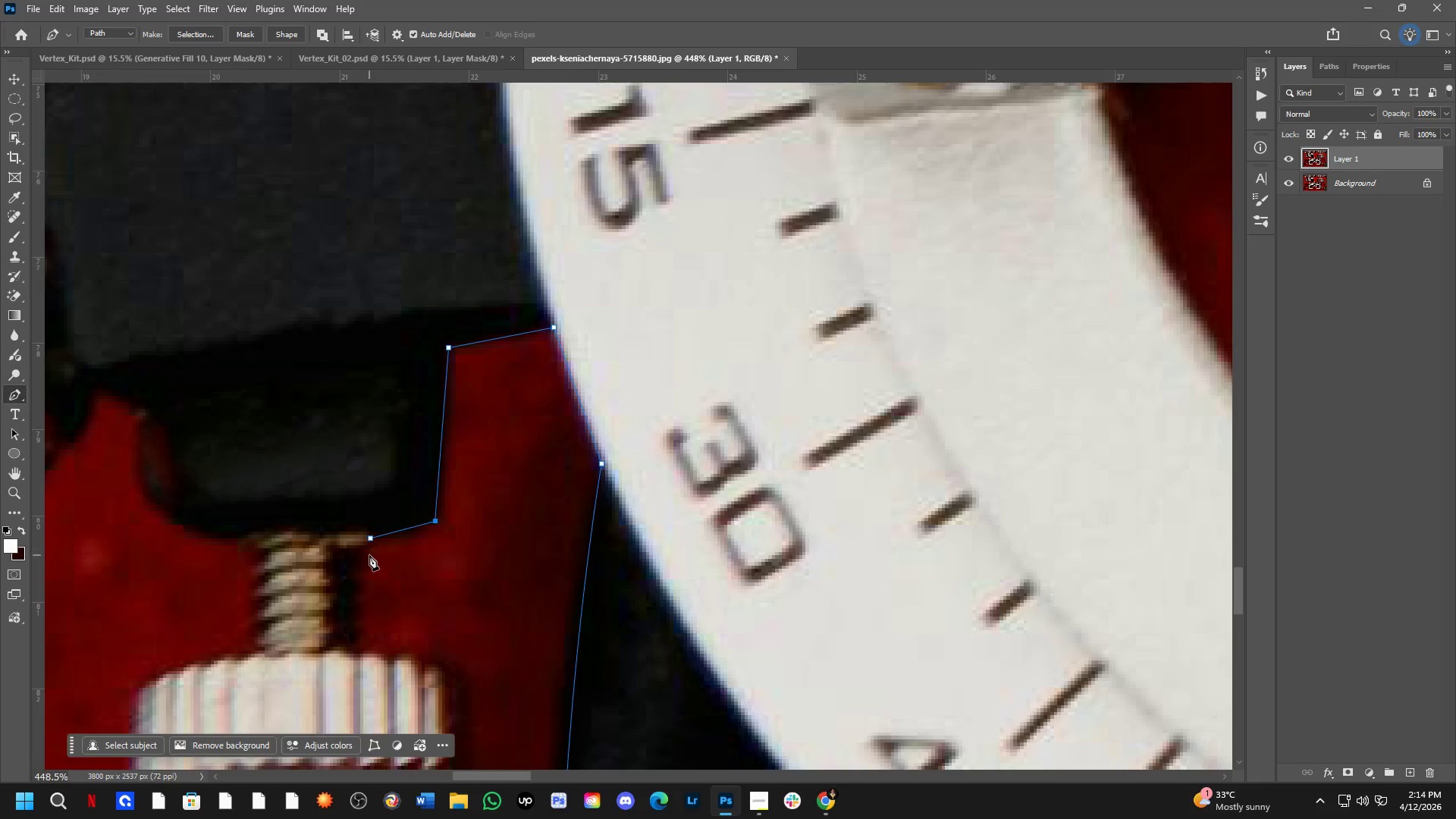 
key(Shift+ShiftLeft)
 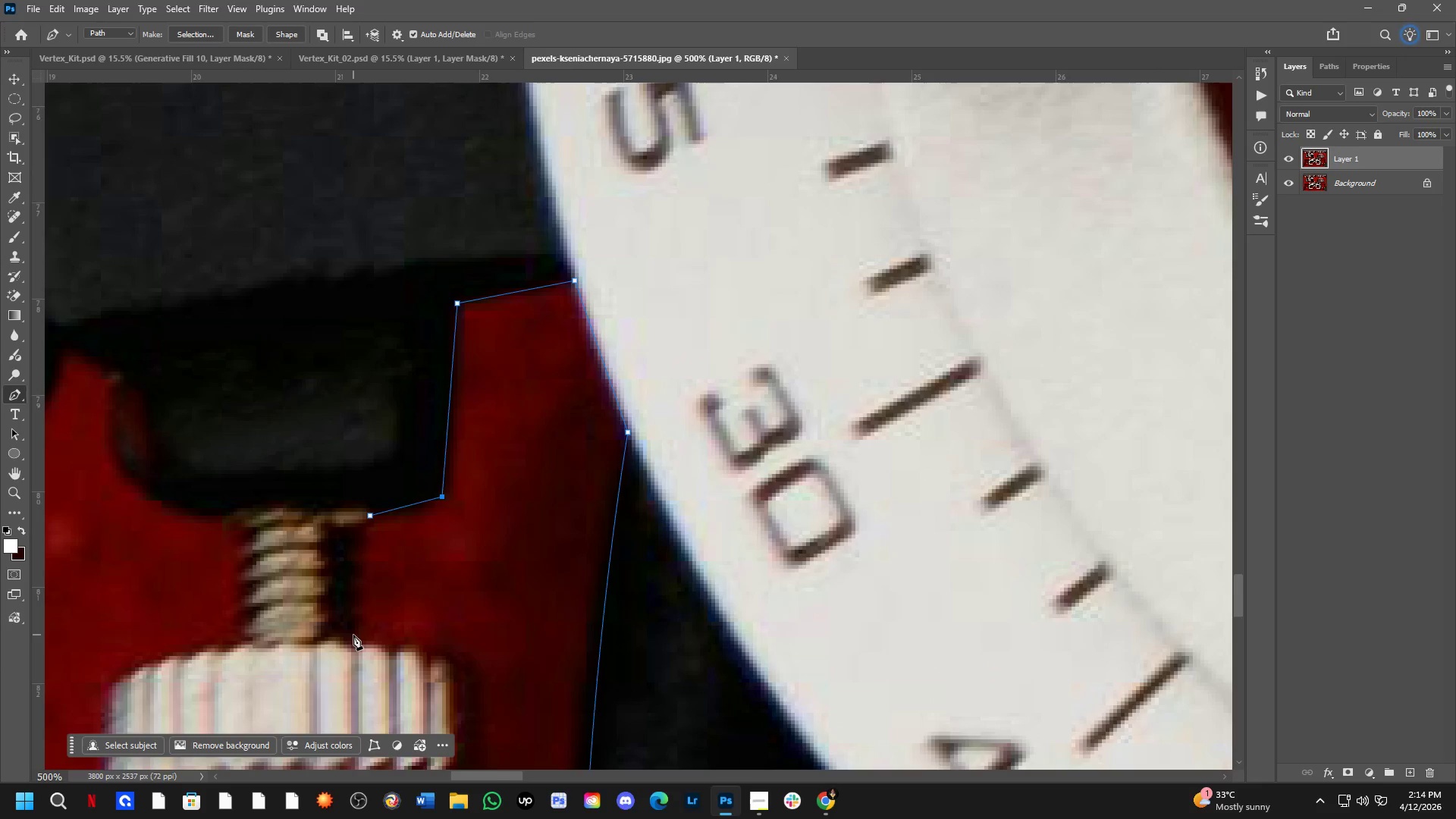 
scroll: coordinate [369, 585], scroll_direction: none, amount: 0.0
 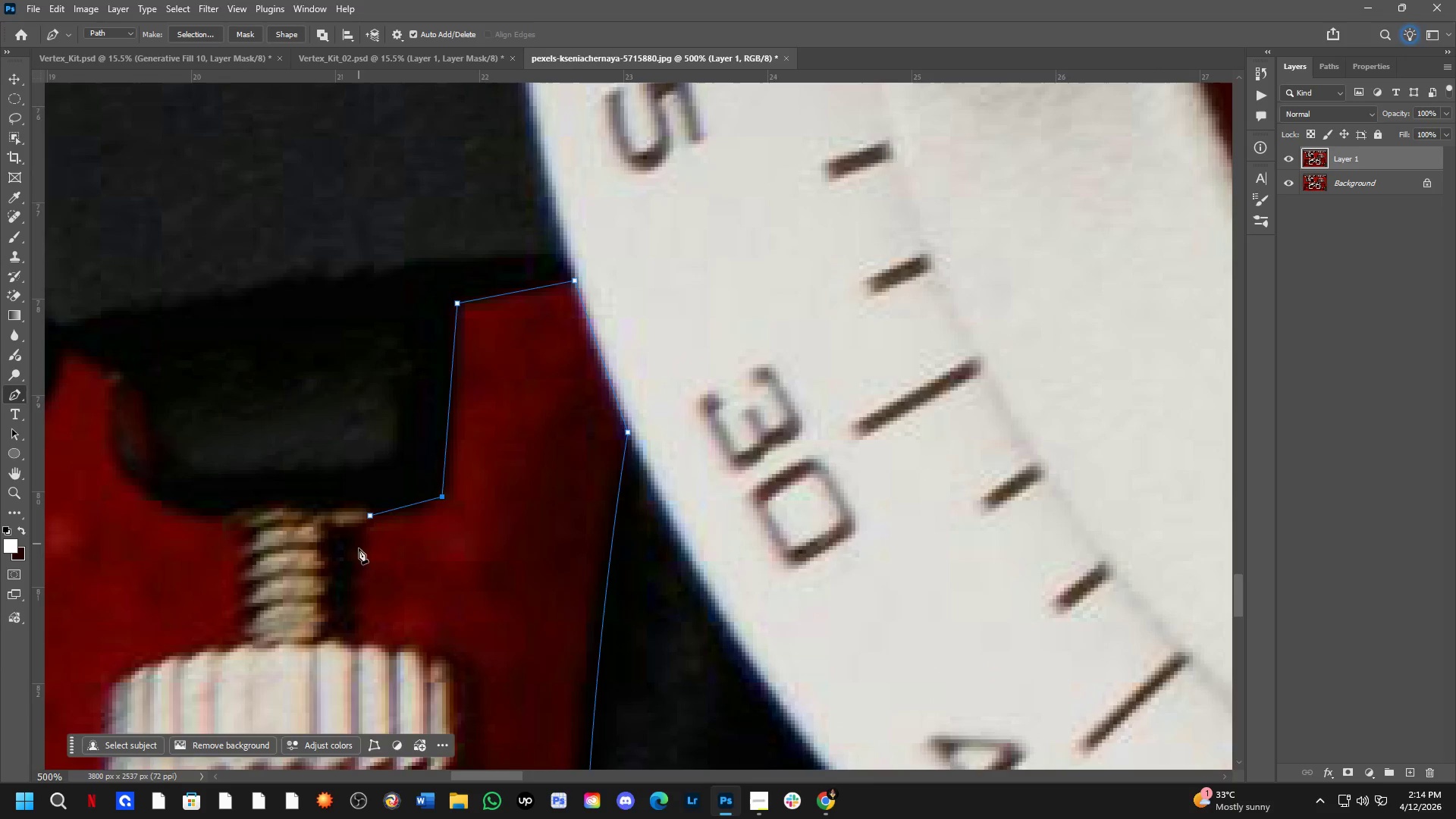 
left_click([352, 635])
 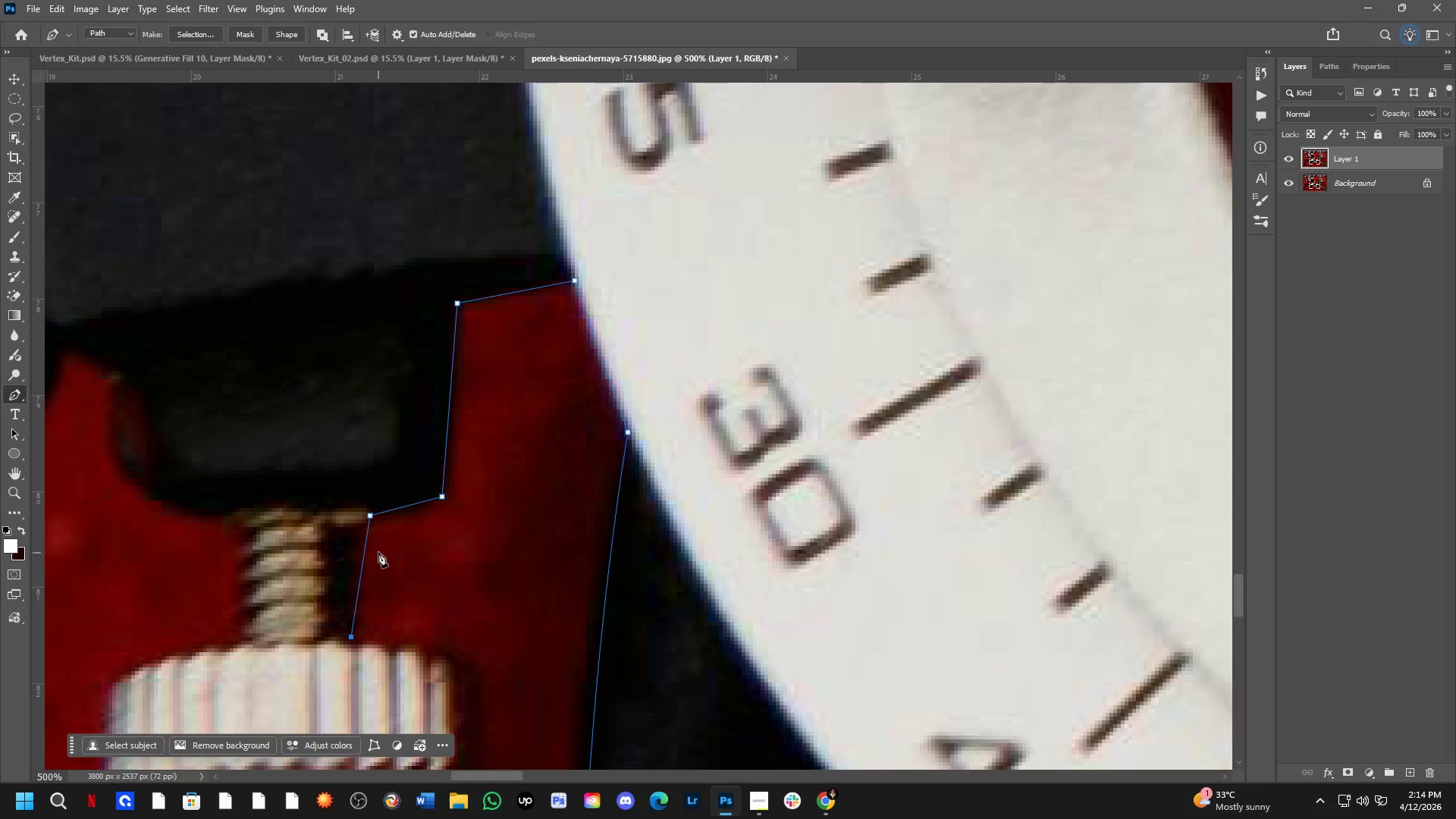 
key(Control+ControlLeft)
 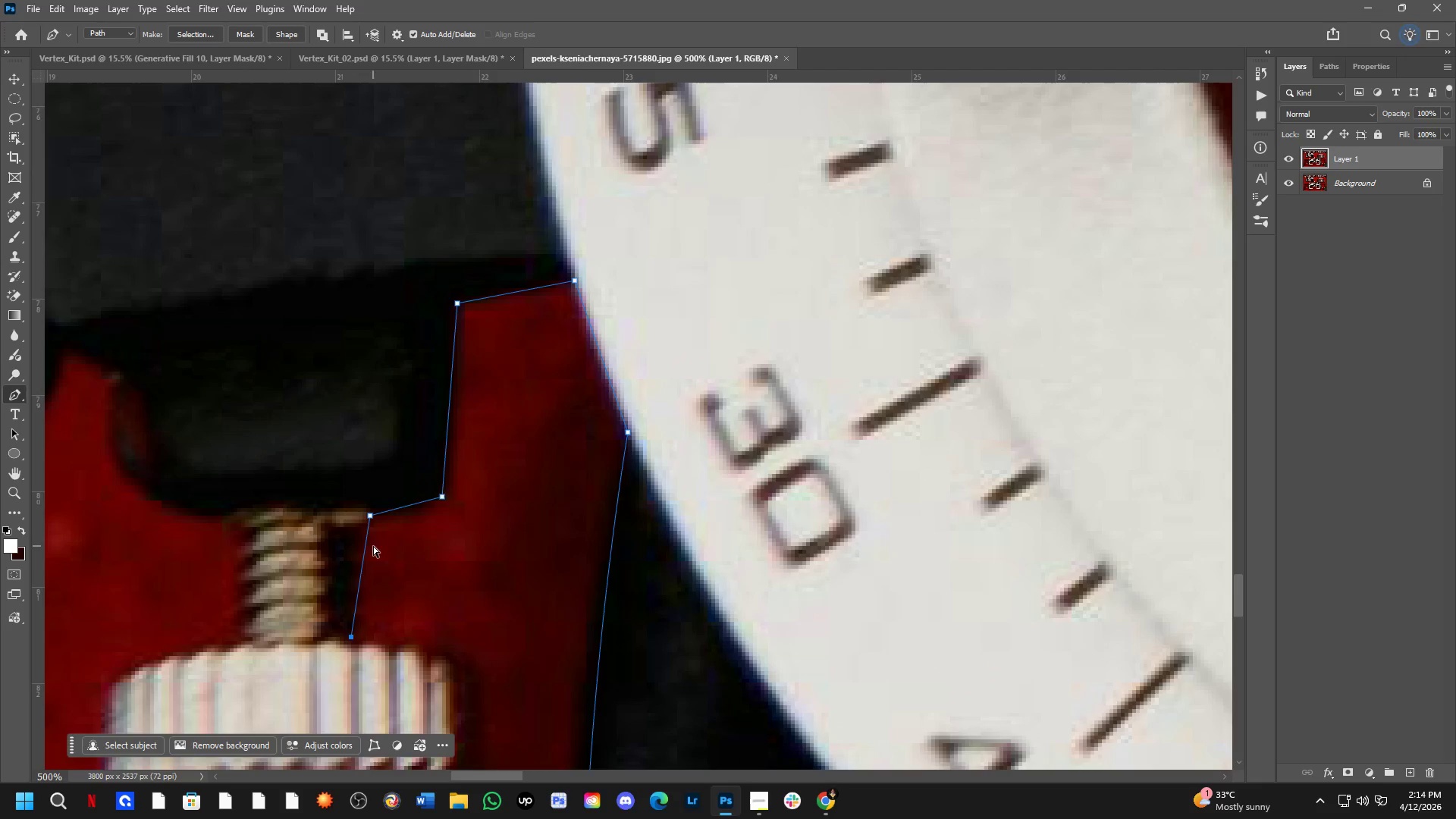 
key(Control+Z)
 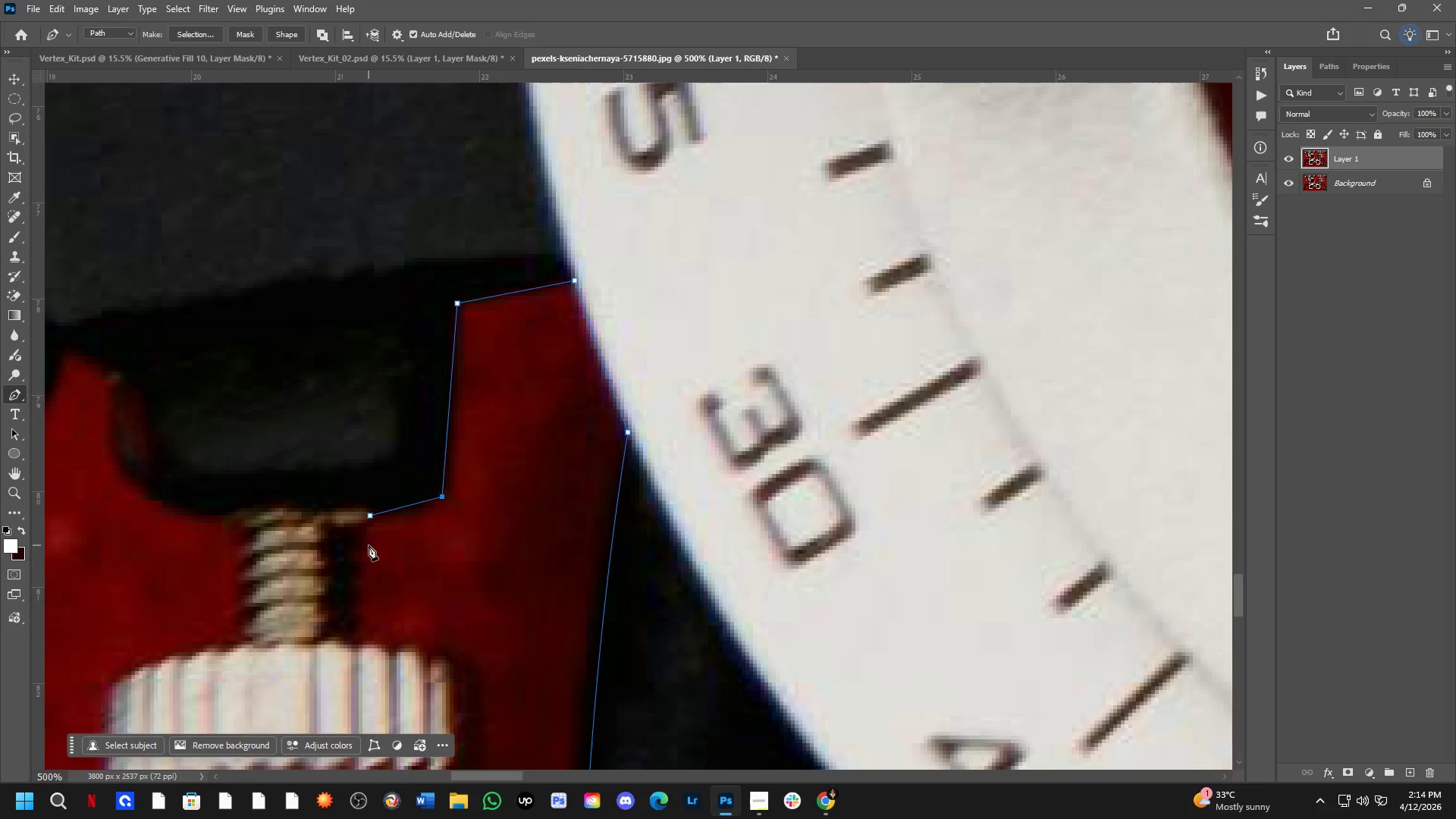 
key(Shift+ShiftLeft)
 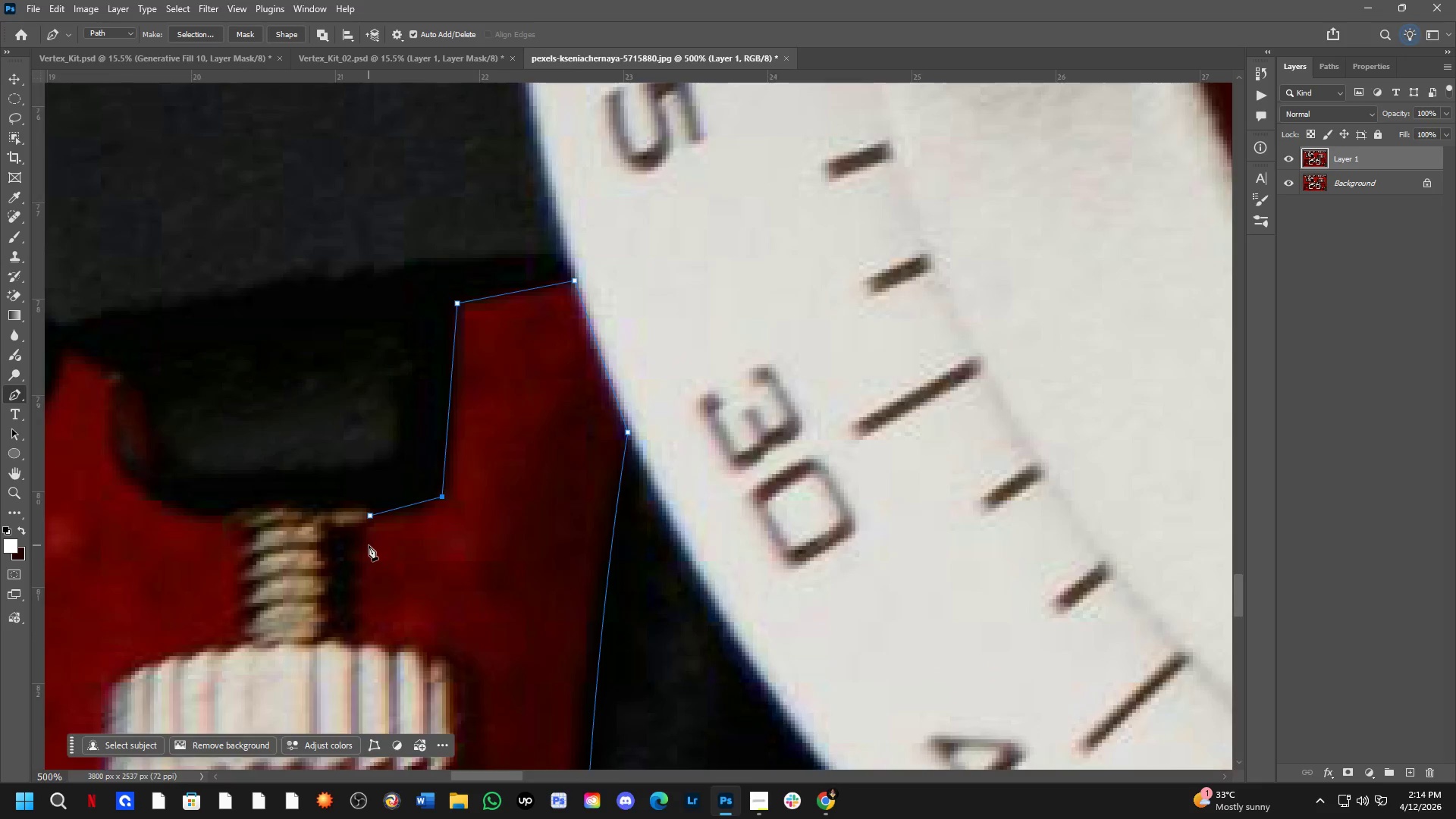 
key(Shift+ShiftLeft)
 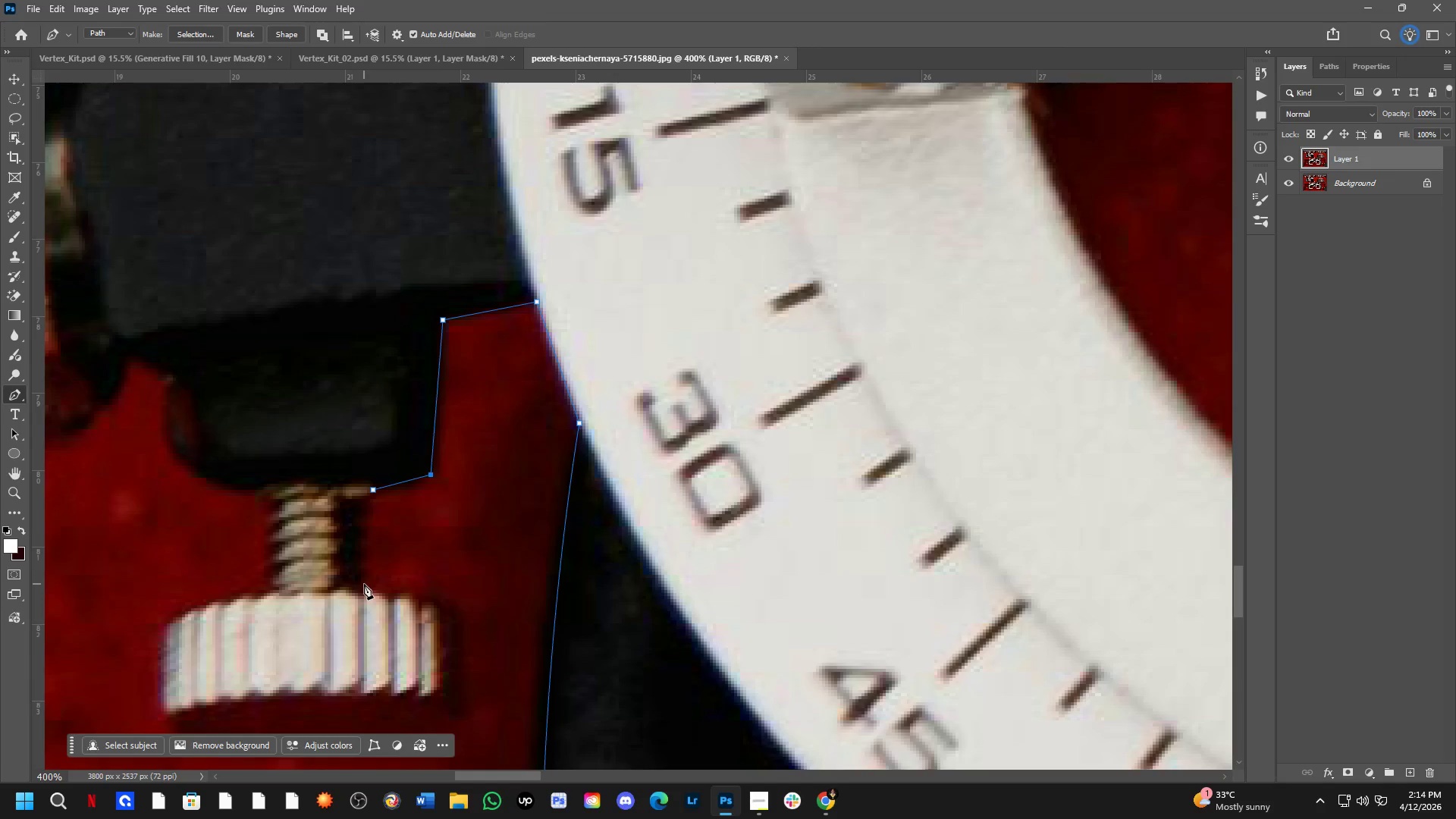 
scroll: coordinate [368, 553], scroll_direction: down, amount: 1.0
 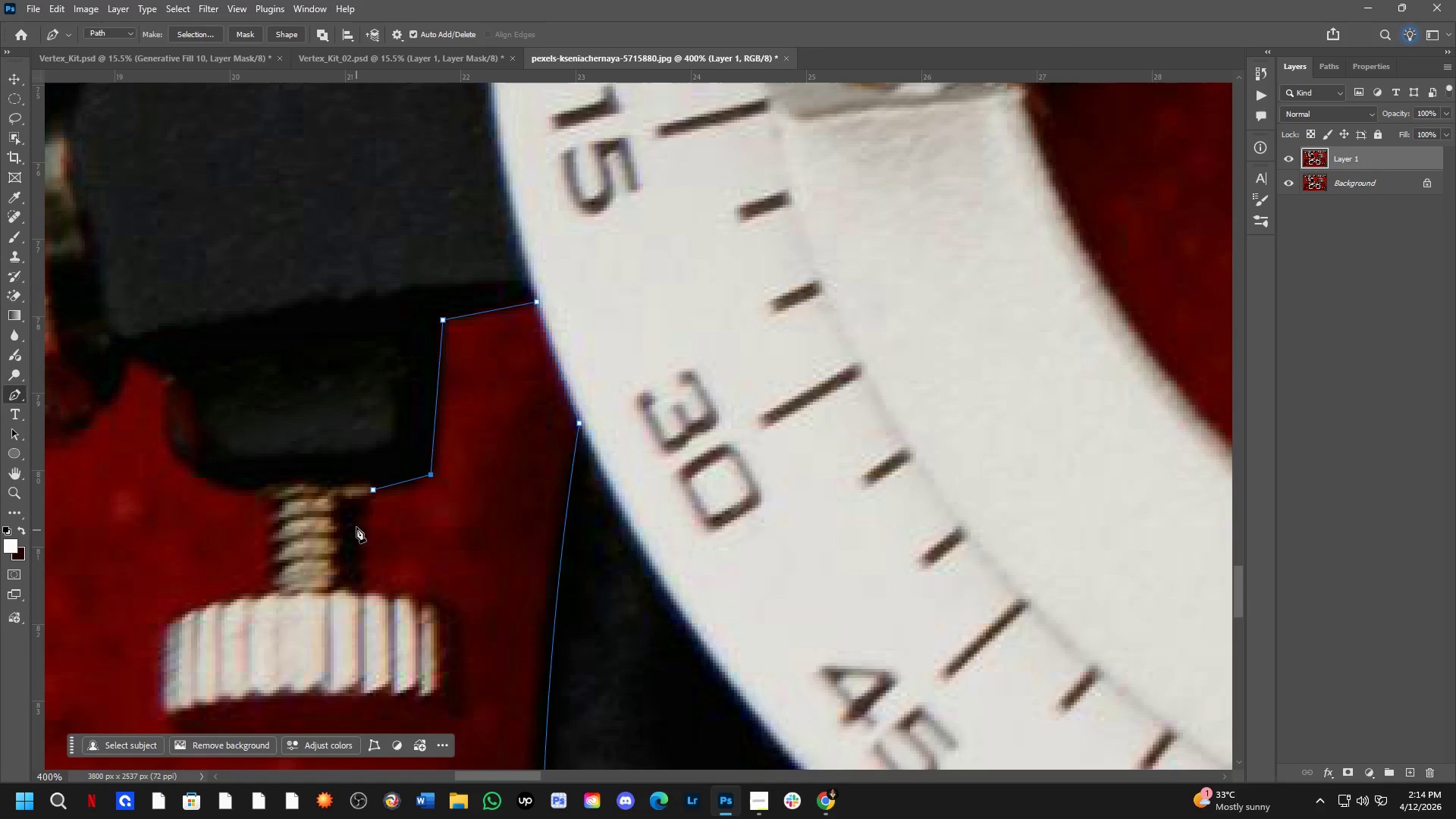 
left_click([364, 592])
 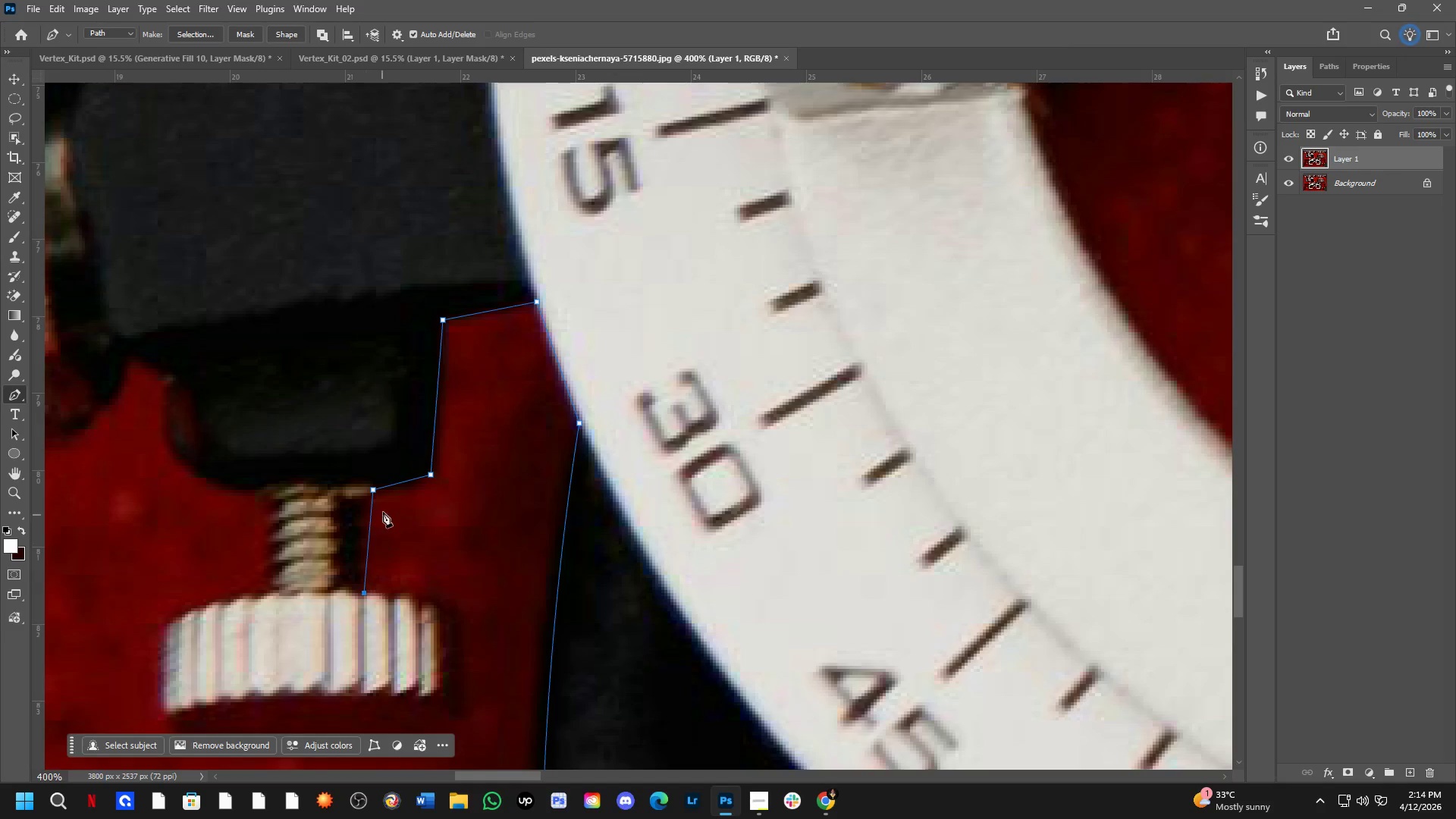 
key(Control+Z)
 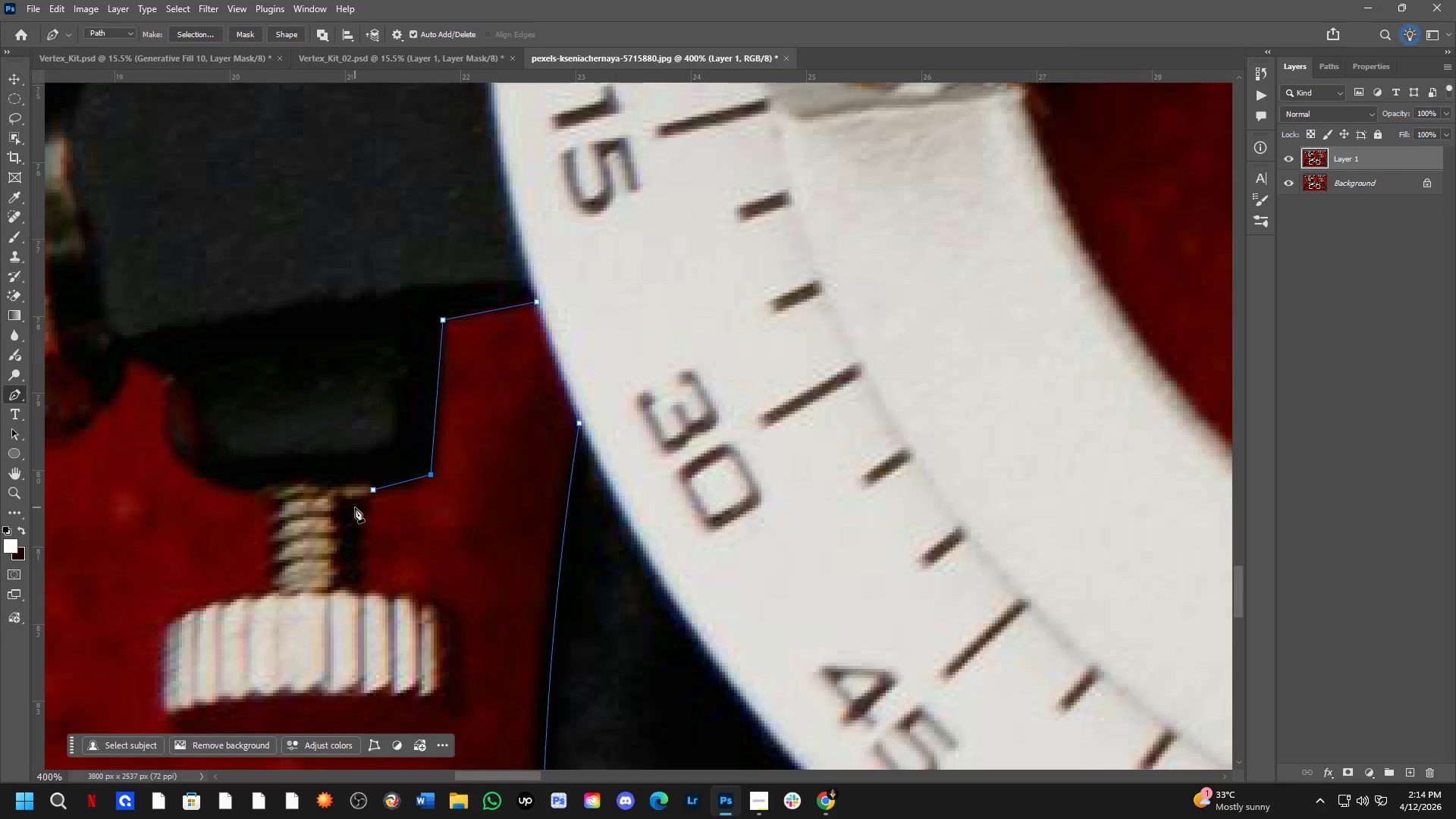 
left_click([355, 507])
 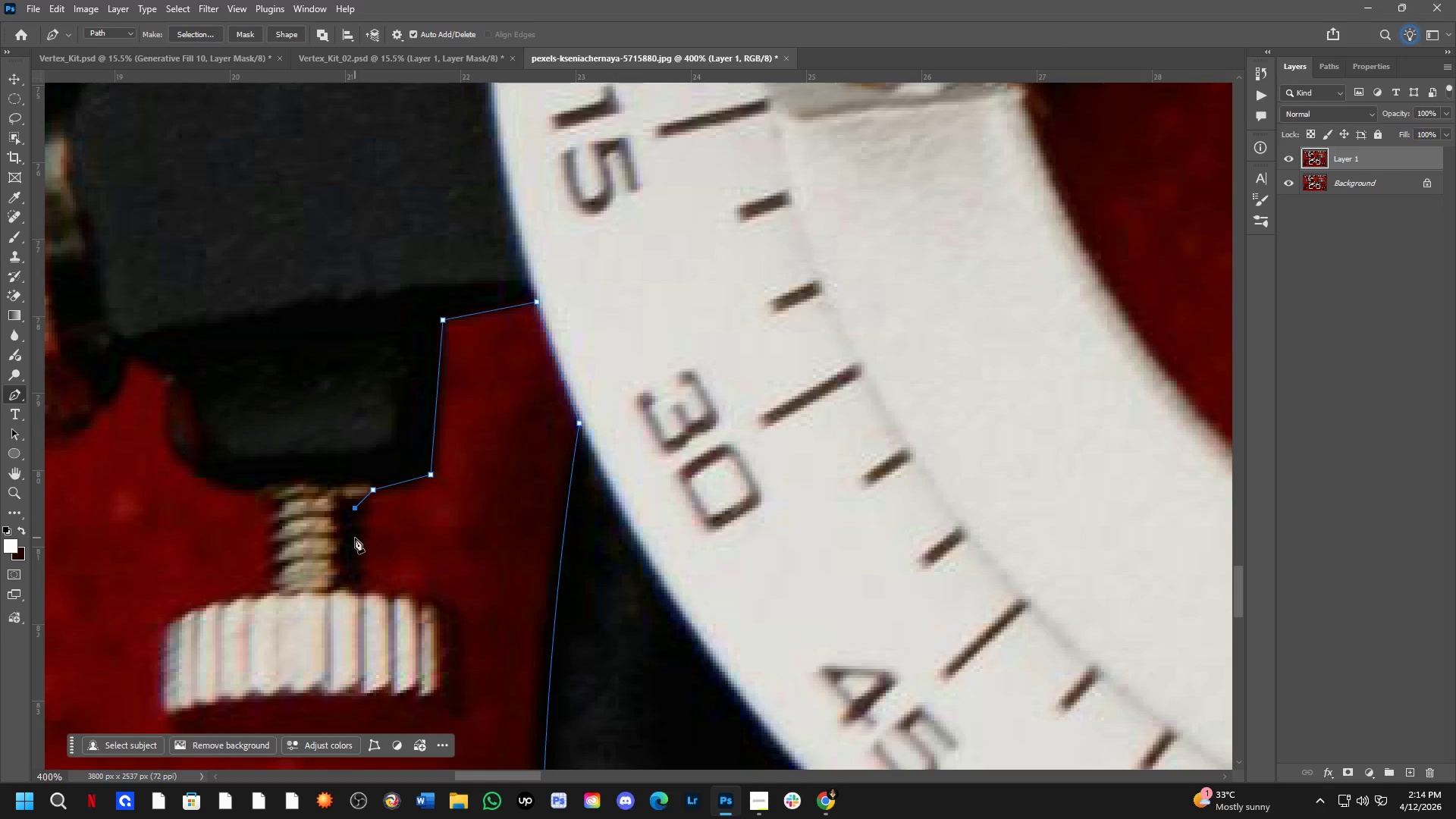 
scroll: coordinate [355, 538], scroll_direction: up, amount: 2.0
 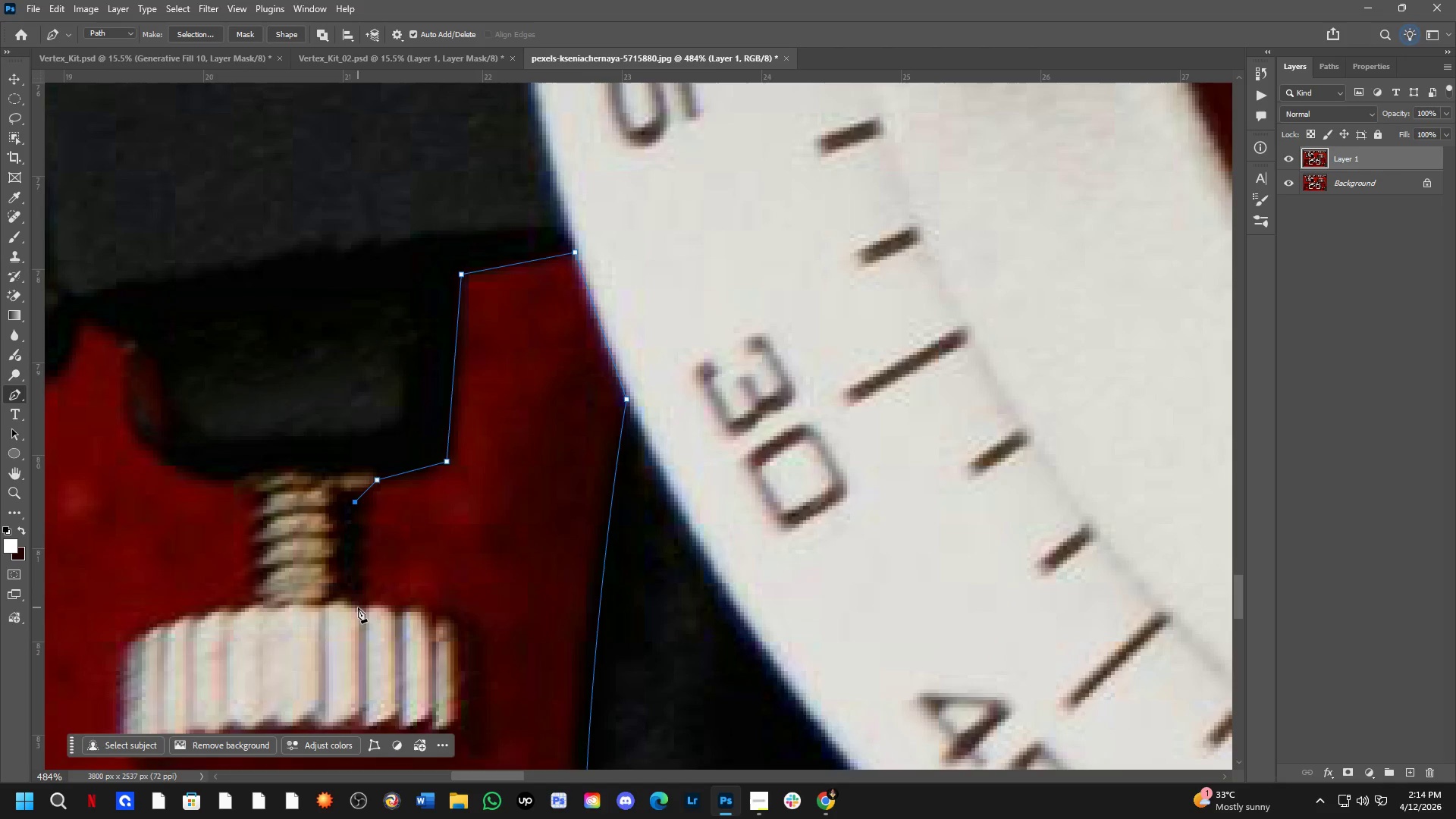 
left_click([356, 610])
 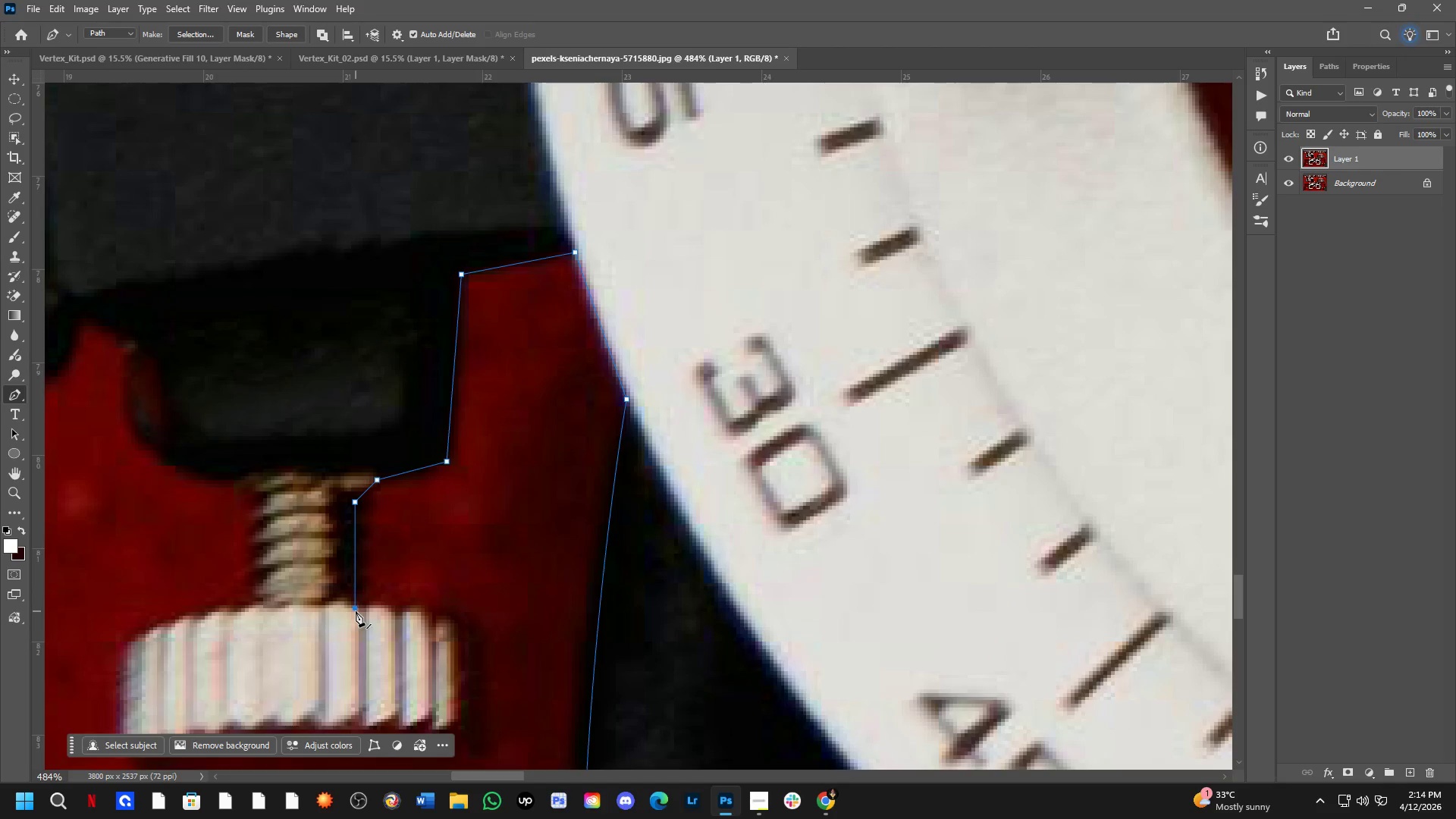 
key(Shift+ShiftLeft)
 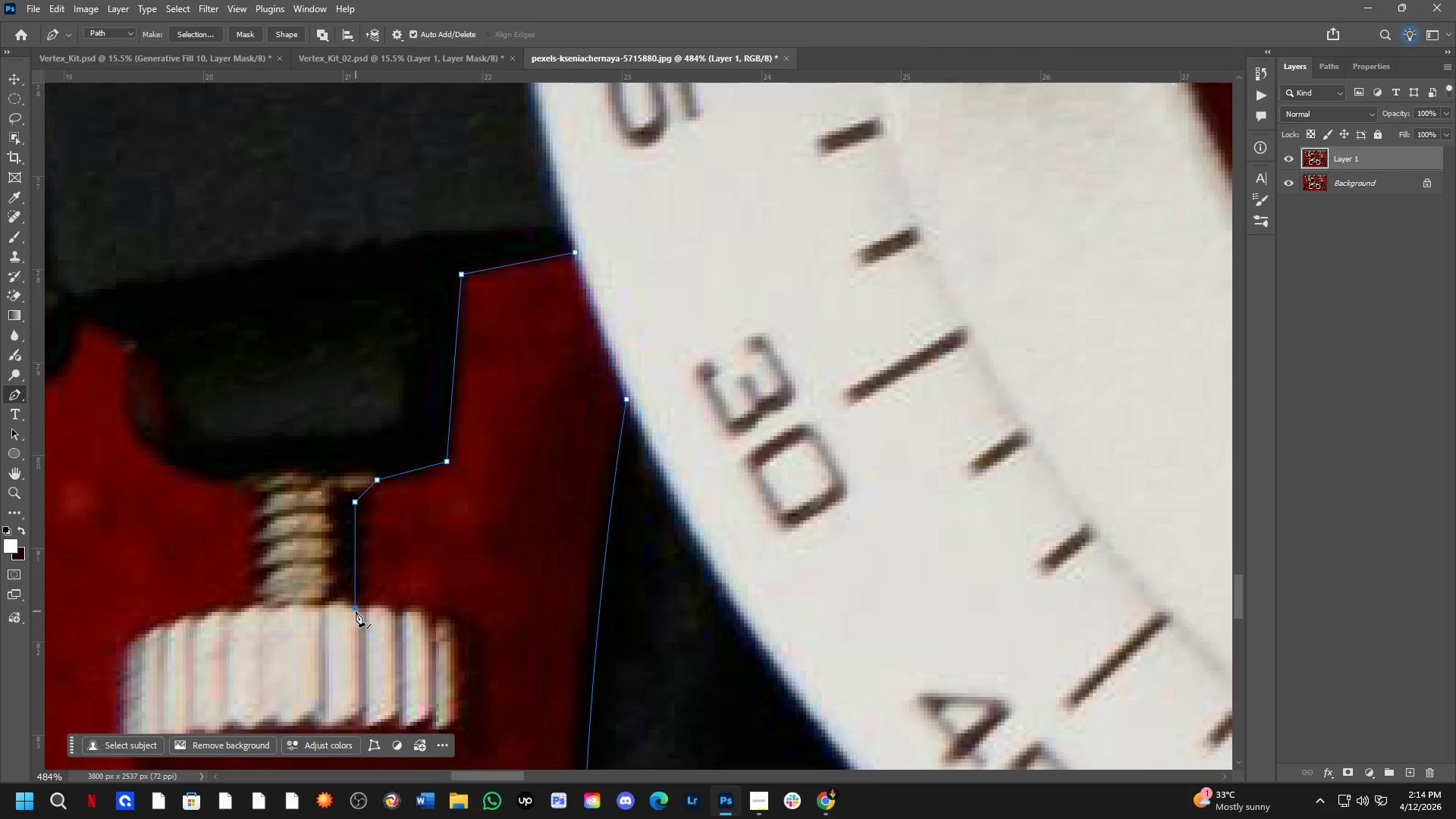 
scroll: coordinate [356, 611], scroll_direction: up, amount: 2.0
 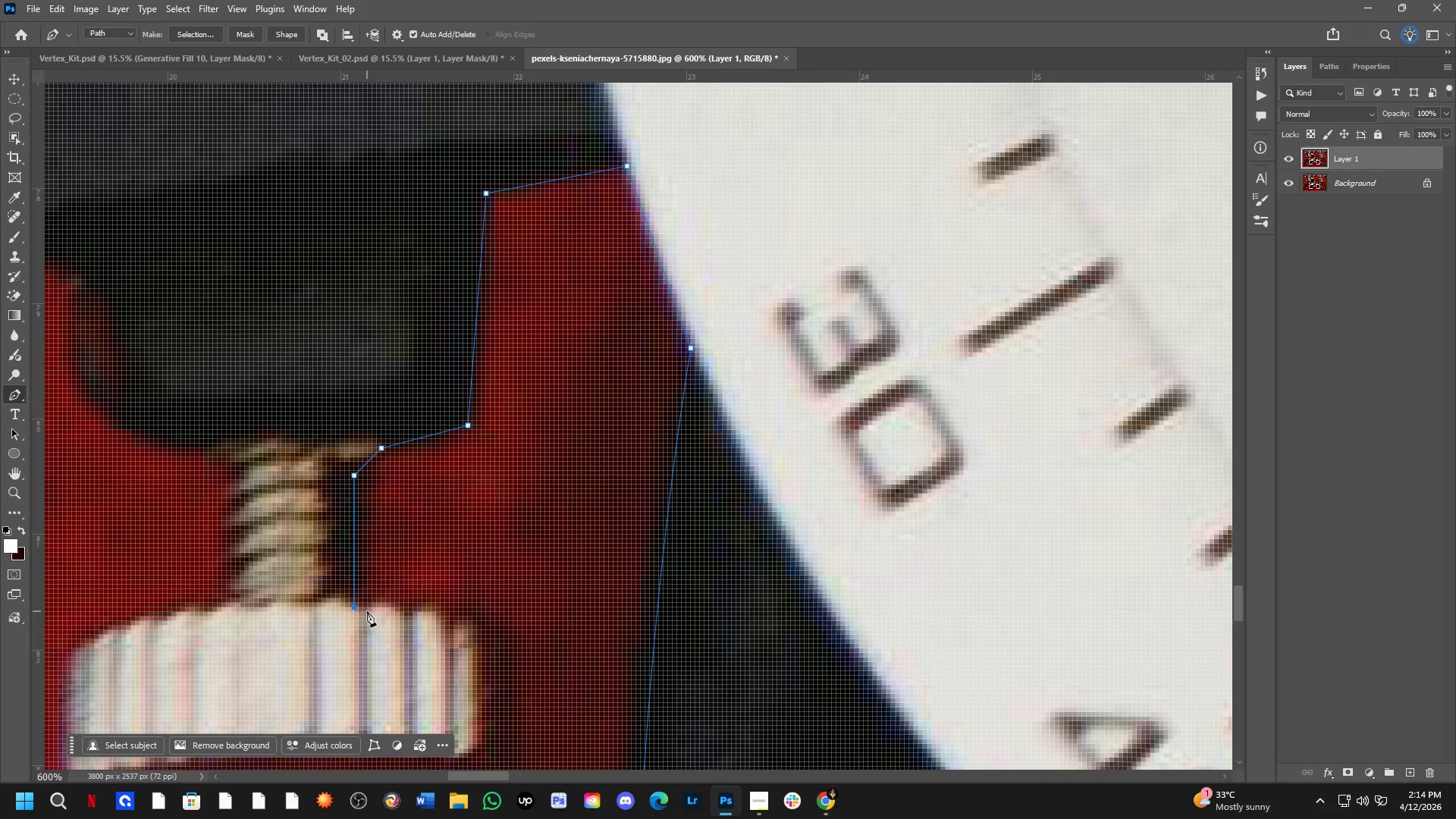 
left_click([364, 611])
 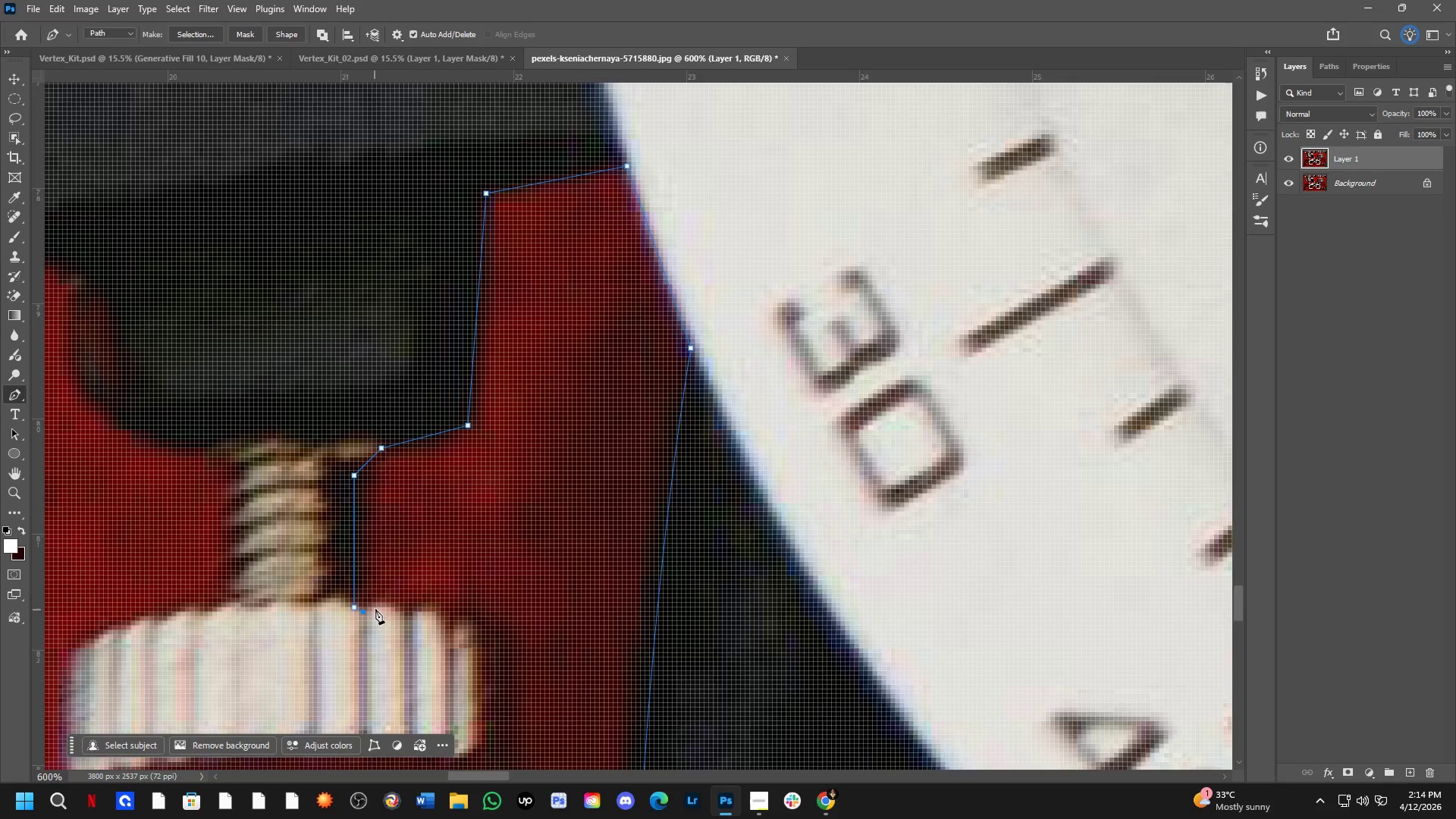 
key(Shift+ShiftLeft)
 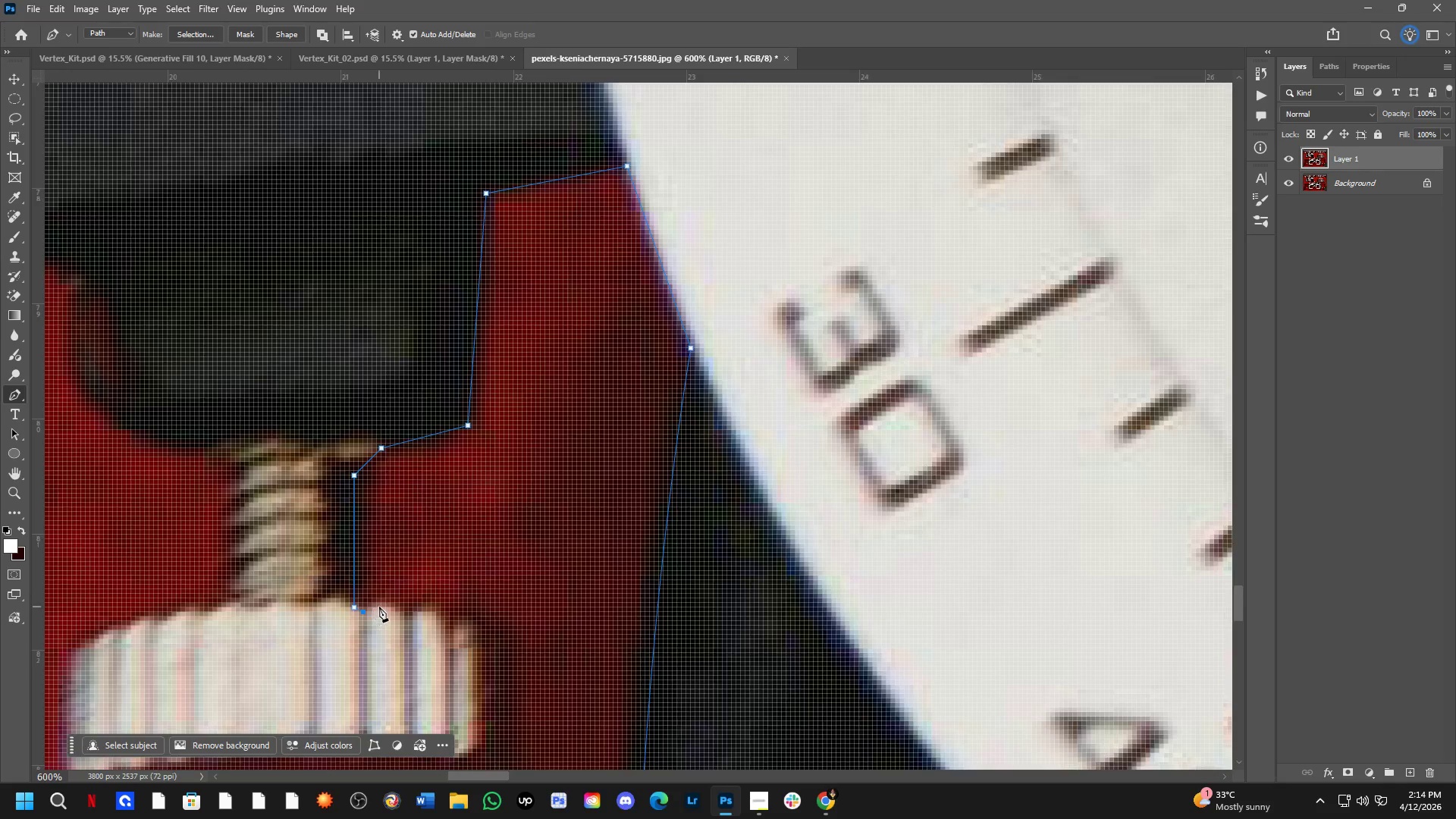 
scroll: coordinate [379, 607], scroll_direction: up, amount: 2.0
 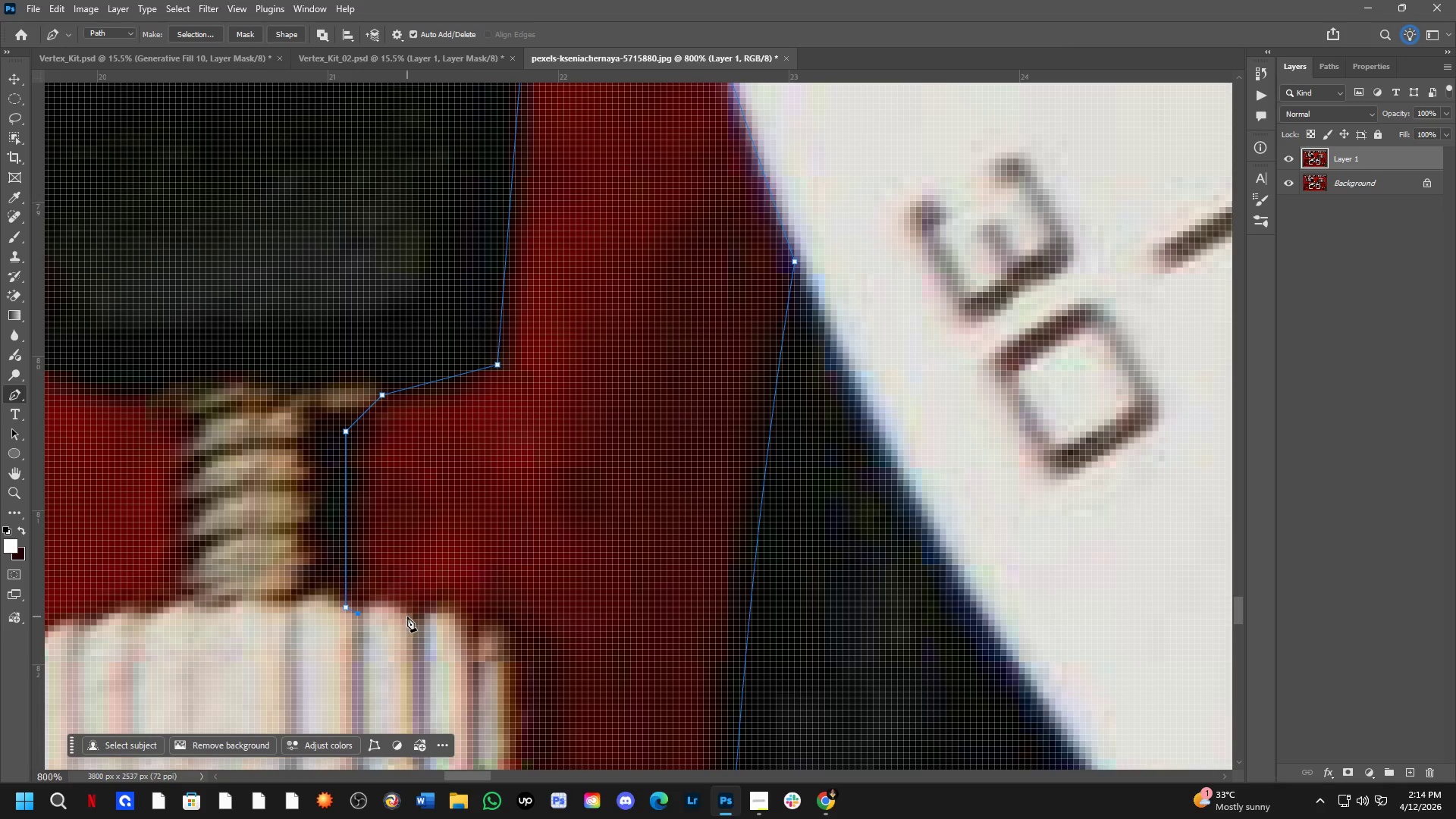 
left_click_drag(start_coordinate=[410, 621], to_coordinate=[419, 648])
 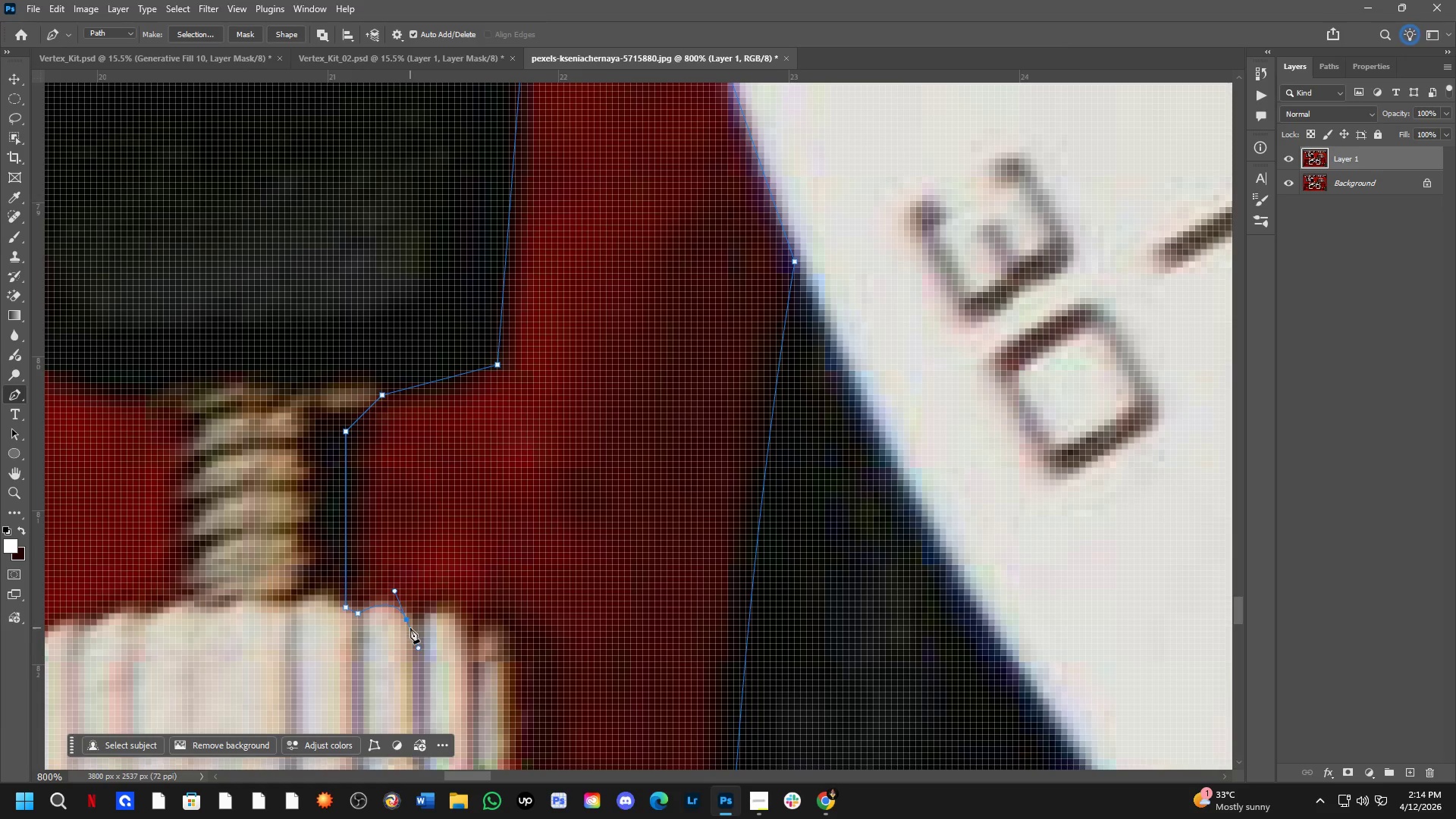 
hold_key(key=AltLeft, duration=0.81)
left_click([406, 620])
 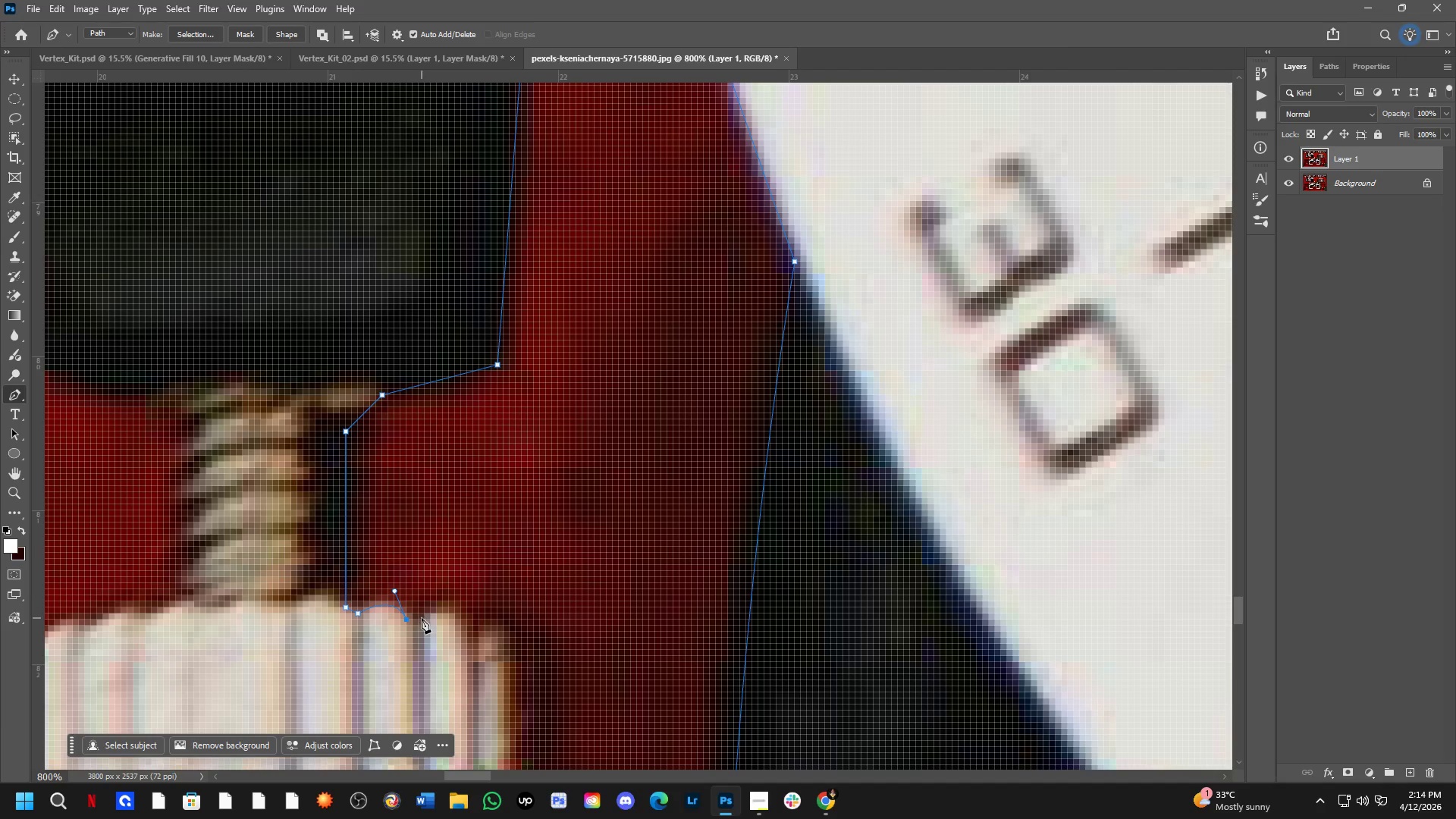 
left_click([422, 619])
 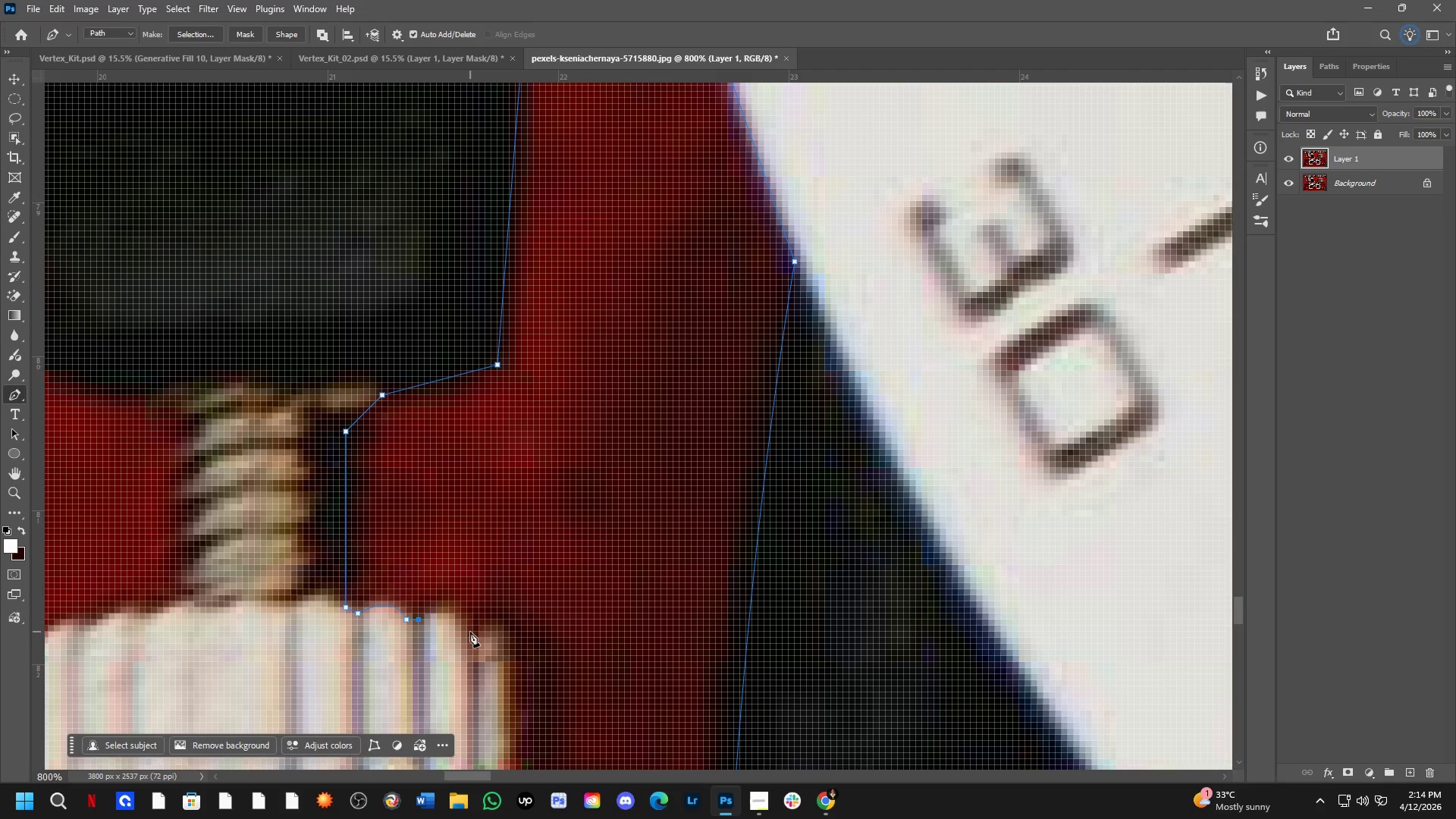 
left_click_drag(start_coordinate=[471, 630], to_coordinate=[488, 677])
 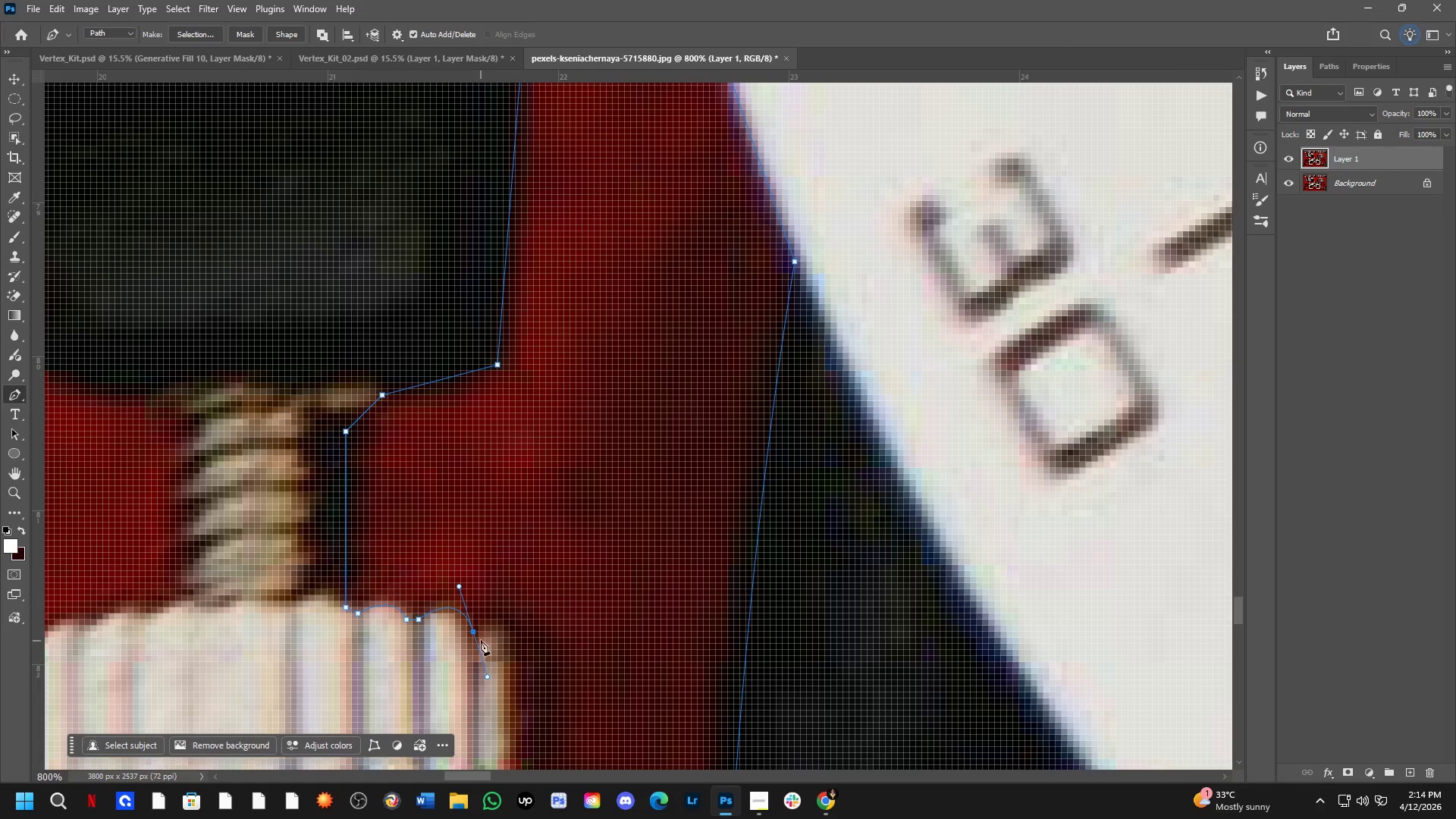 
hold_key(key=AltLeft, duration=0.72)
left_click([475, 632])
 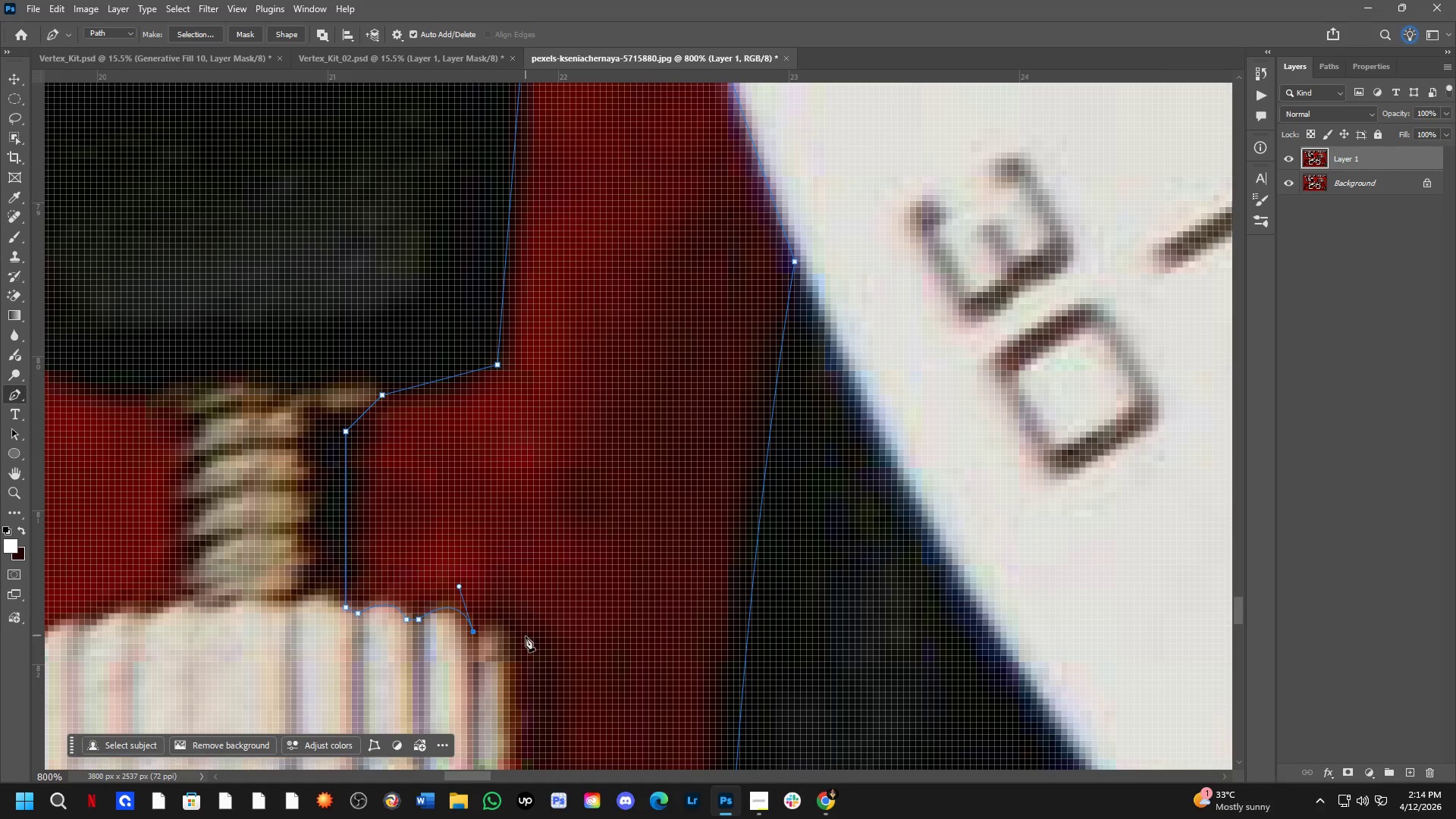 
left_click_drag(start_coordinate=[524, 642], to_coordinate=[529, 678])
 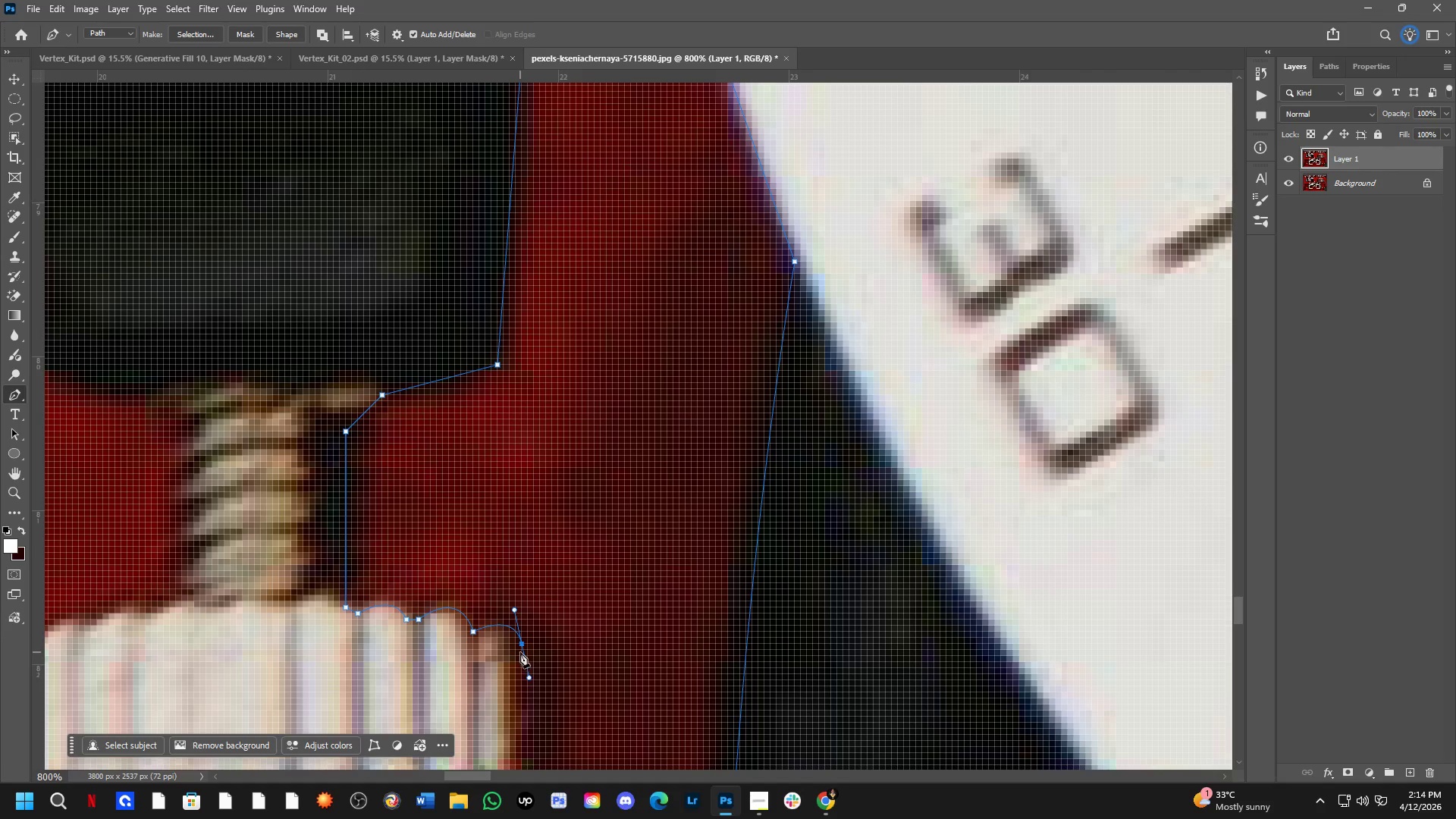 
hold_key(key=AltLeft, duration=0.7)
left_click([523, 646])
 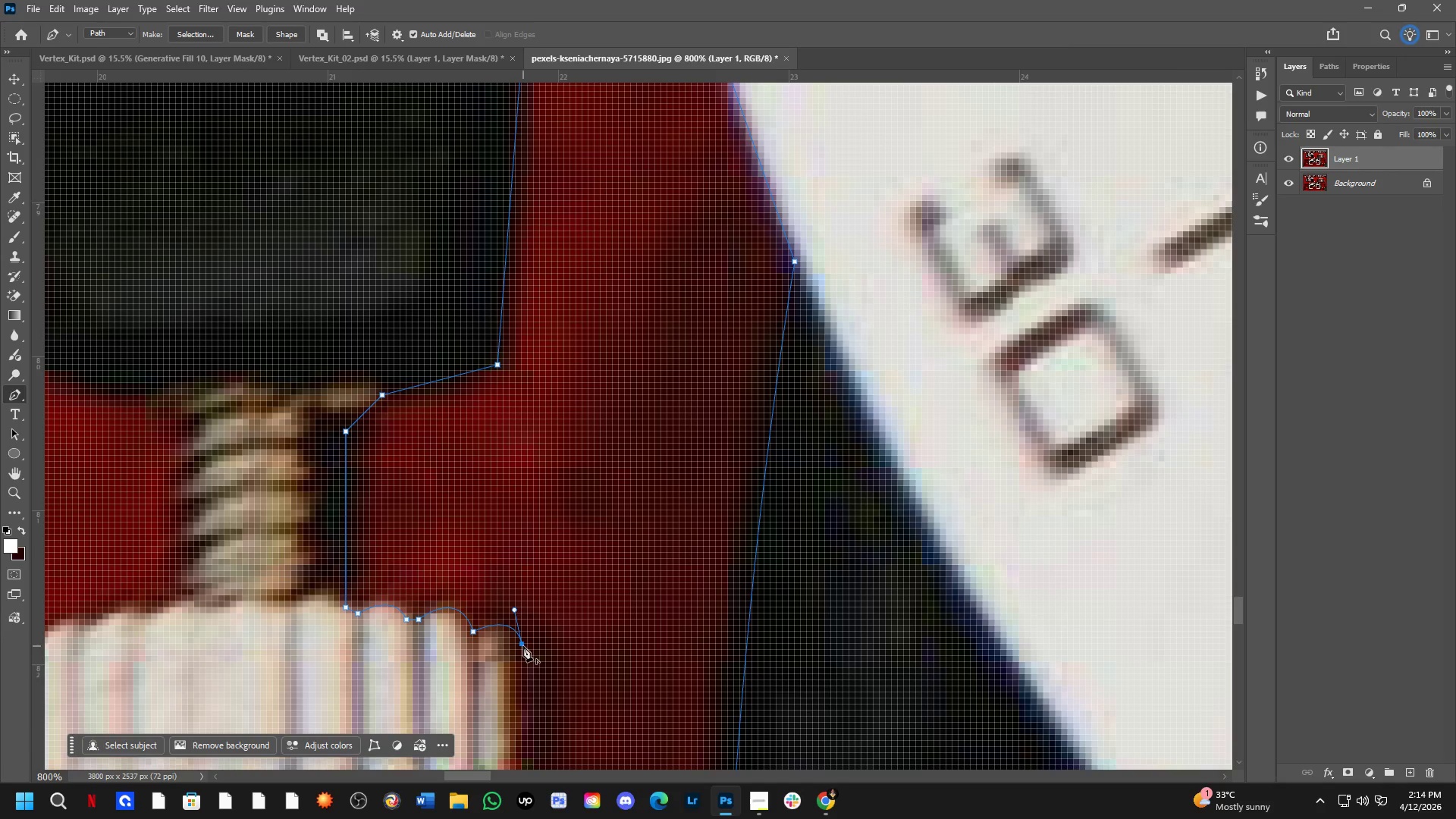 
key(Shift+ShiftLeft)
 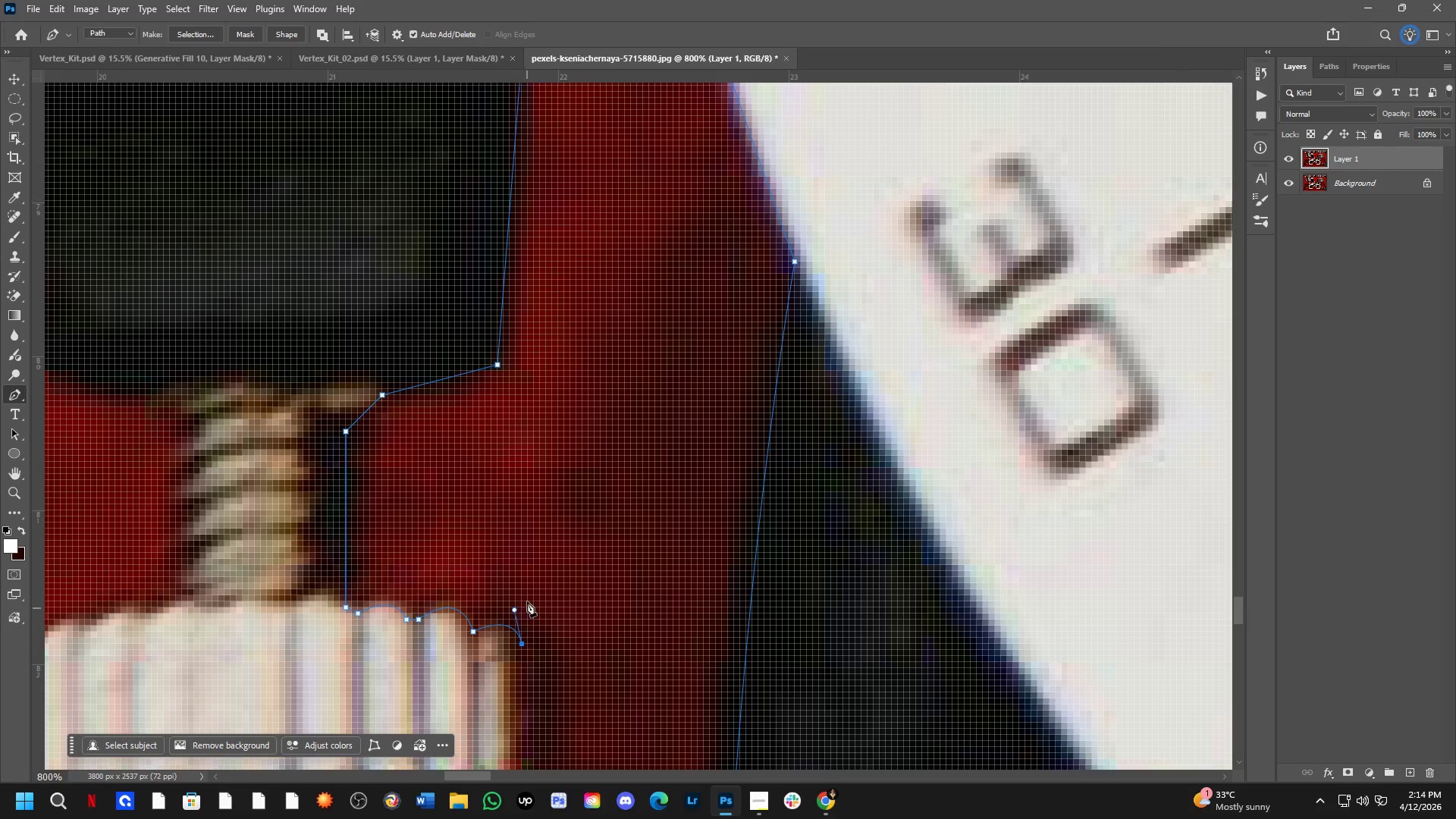 
hold_key(key=Space, duration=0.53)
 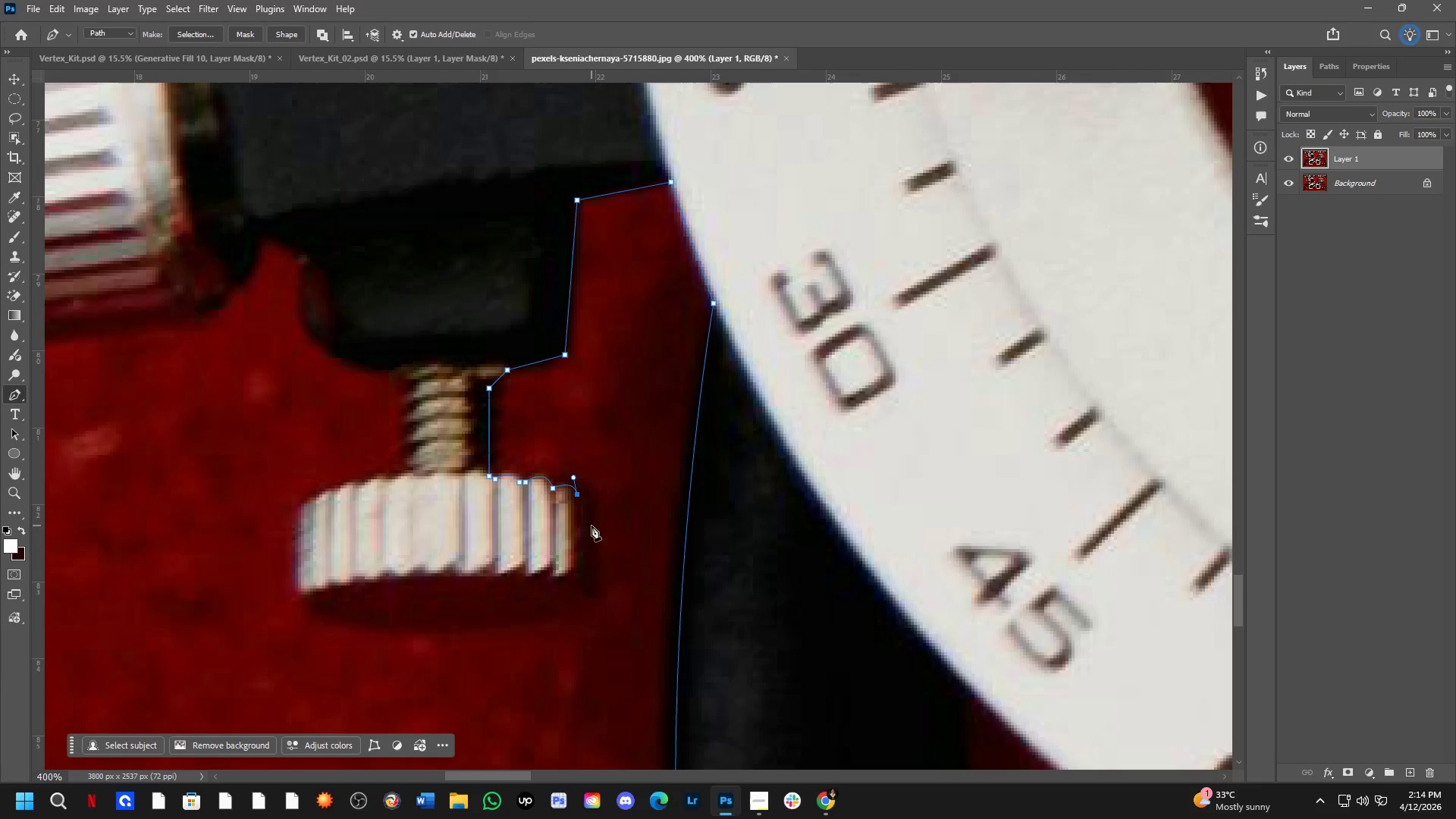 
left_click_drag(start_coordinate=[575, 587], to_coordinate=[613, 451])
 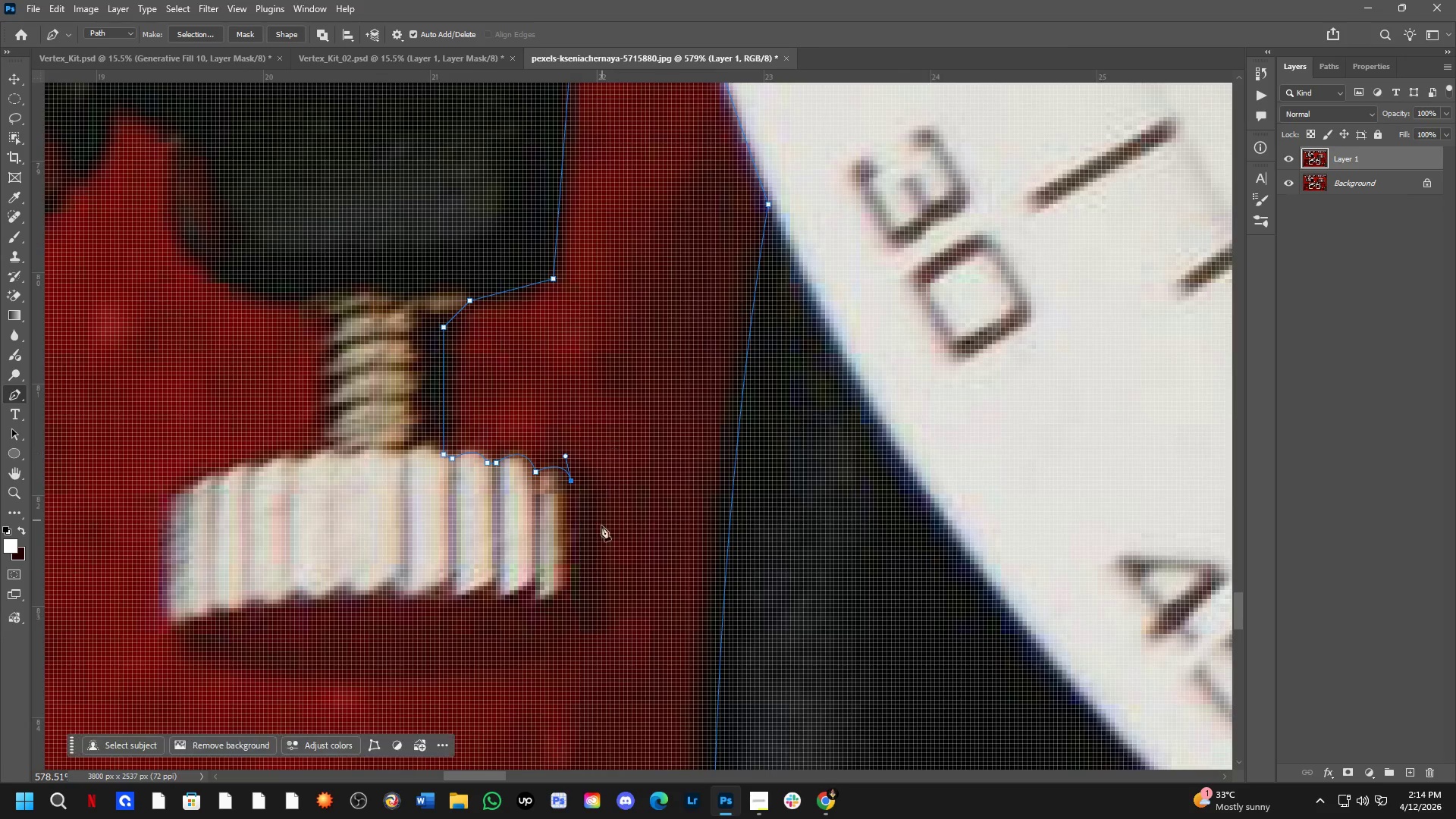 
scroll: coordinate [563, 538], scroll_direction: down, amount: 3.0
 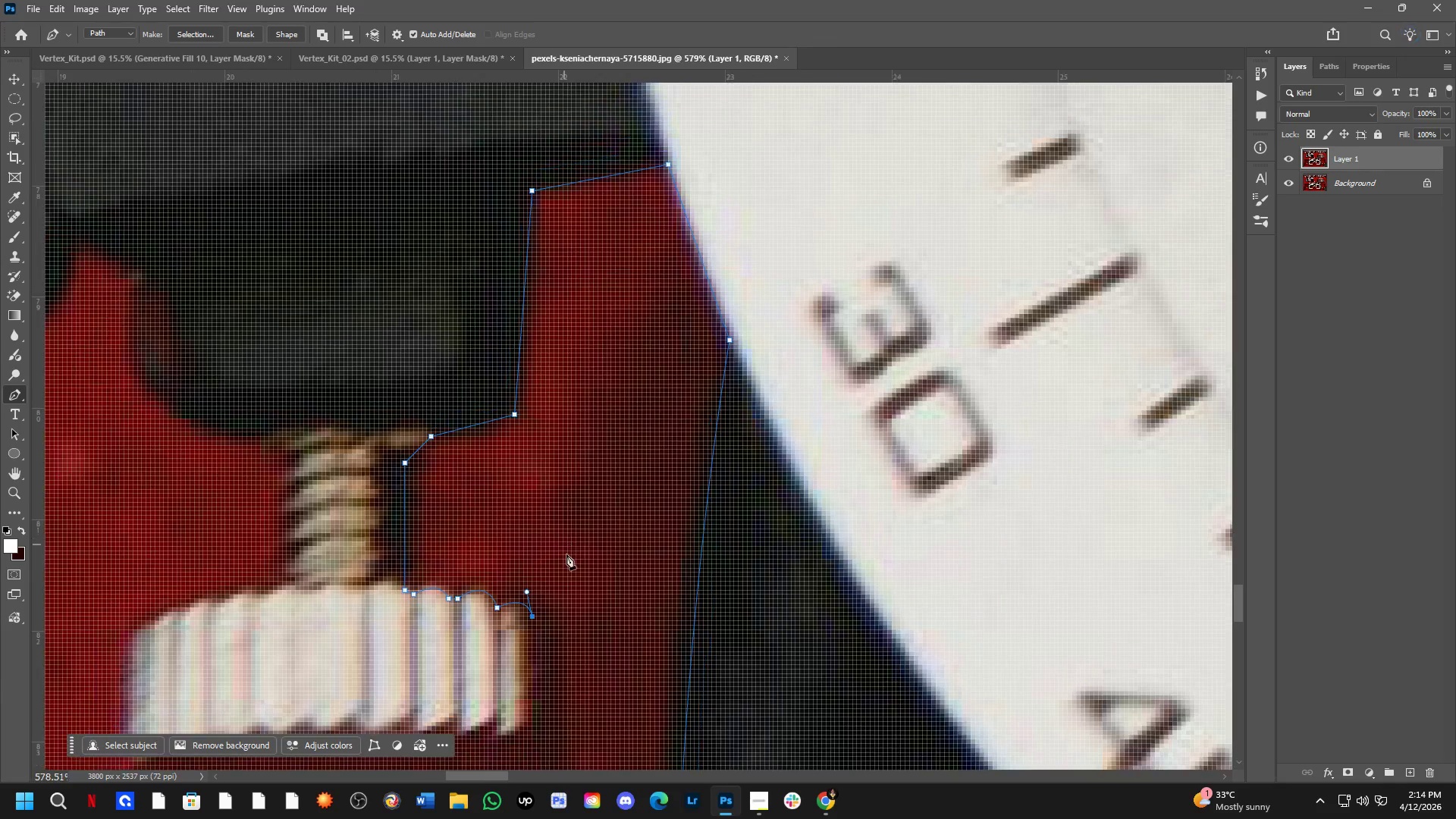 
key(Shift+ShiftLeft)
 